 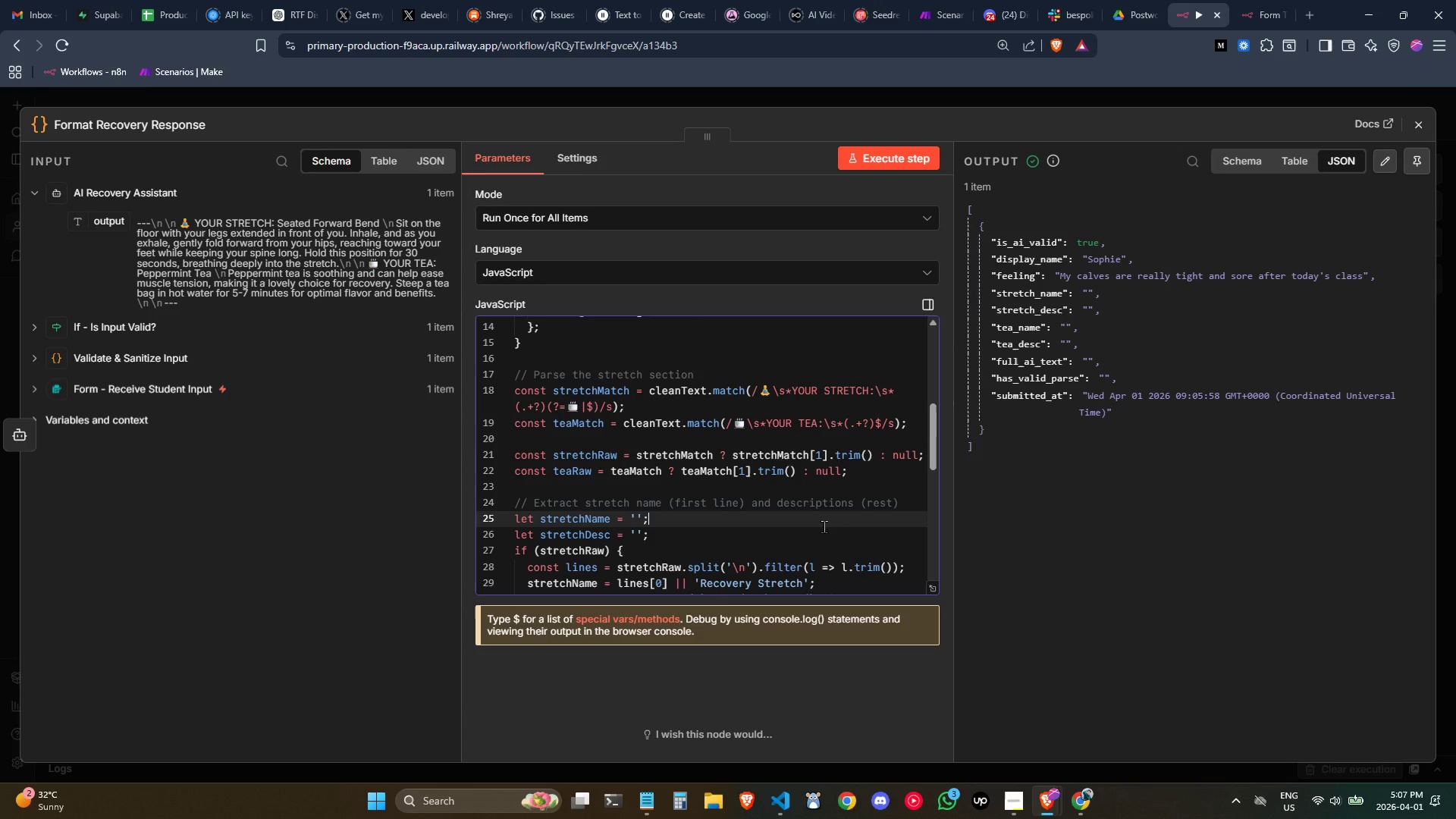 
scroll: coordinate [823, 526], scroll_direction: down, amount: 1.0
 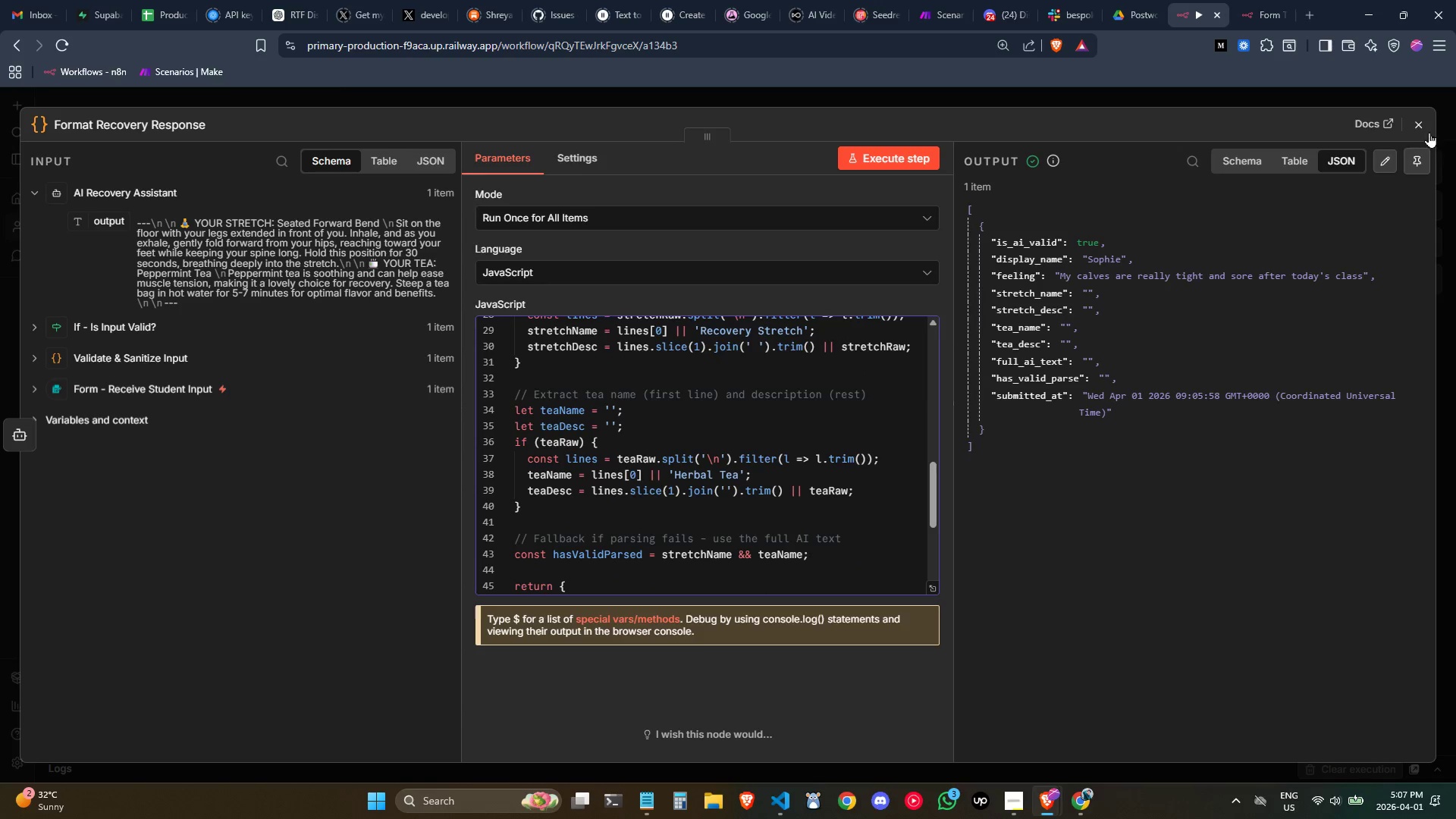 
left_click([1425, 130])
 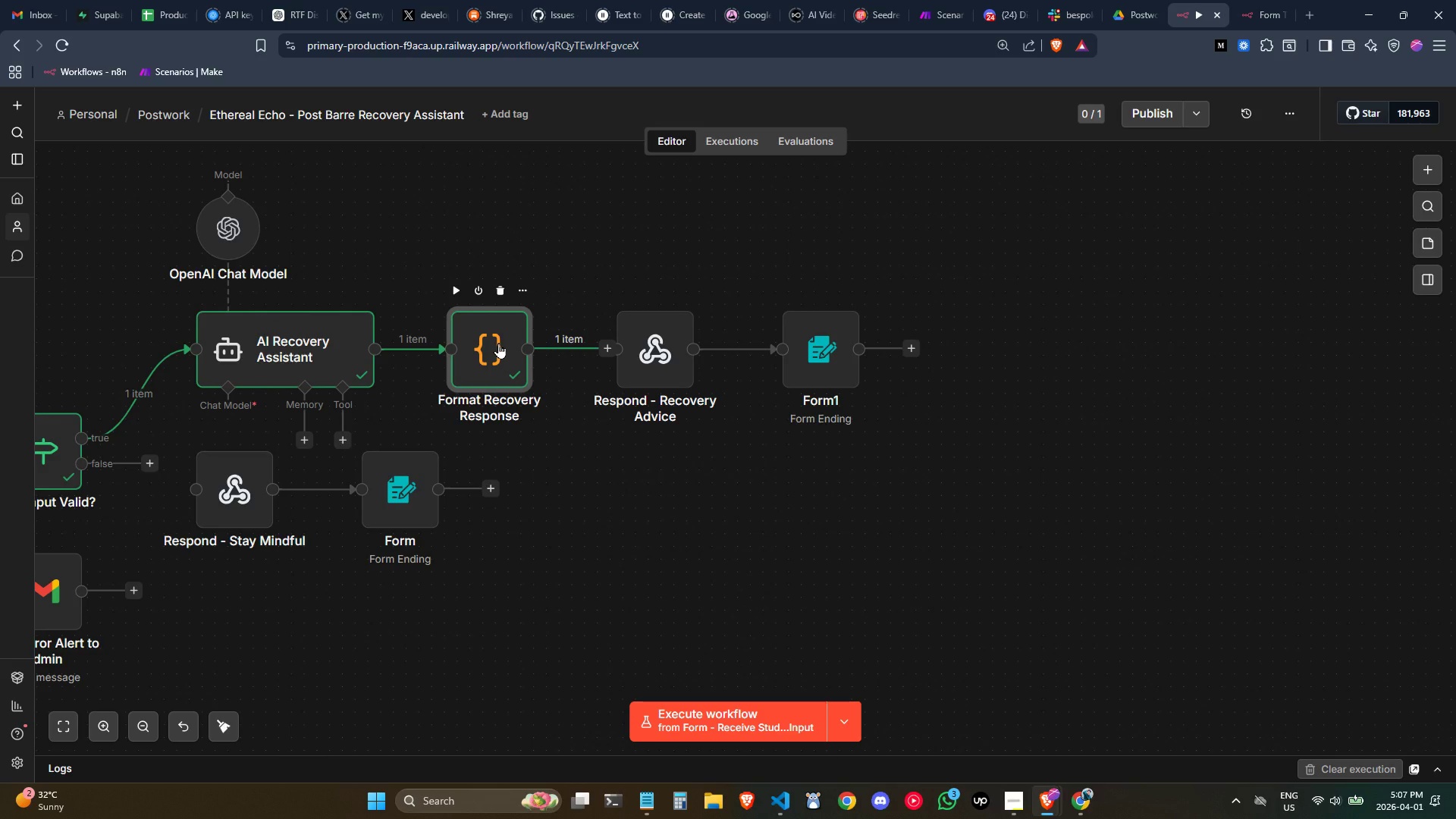 
scroll: coordinate [838, 468], scroll_direction: down, amount: 2.0
 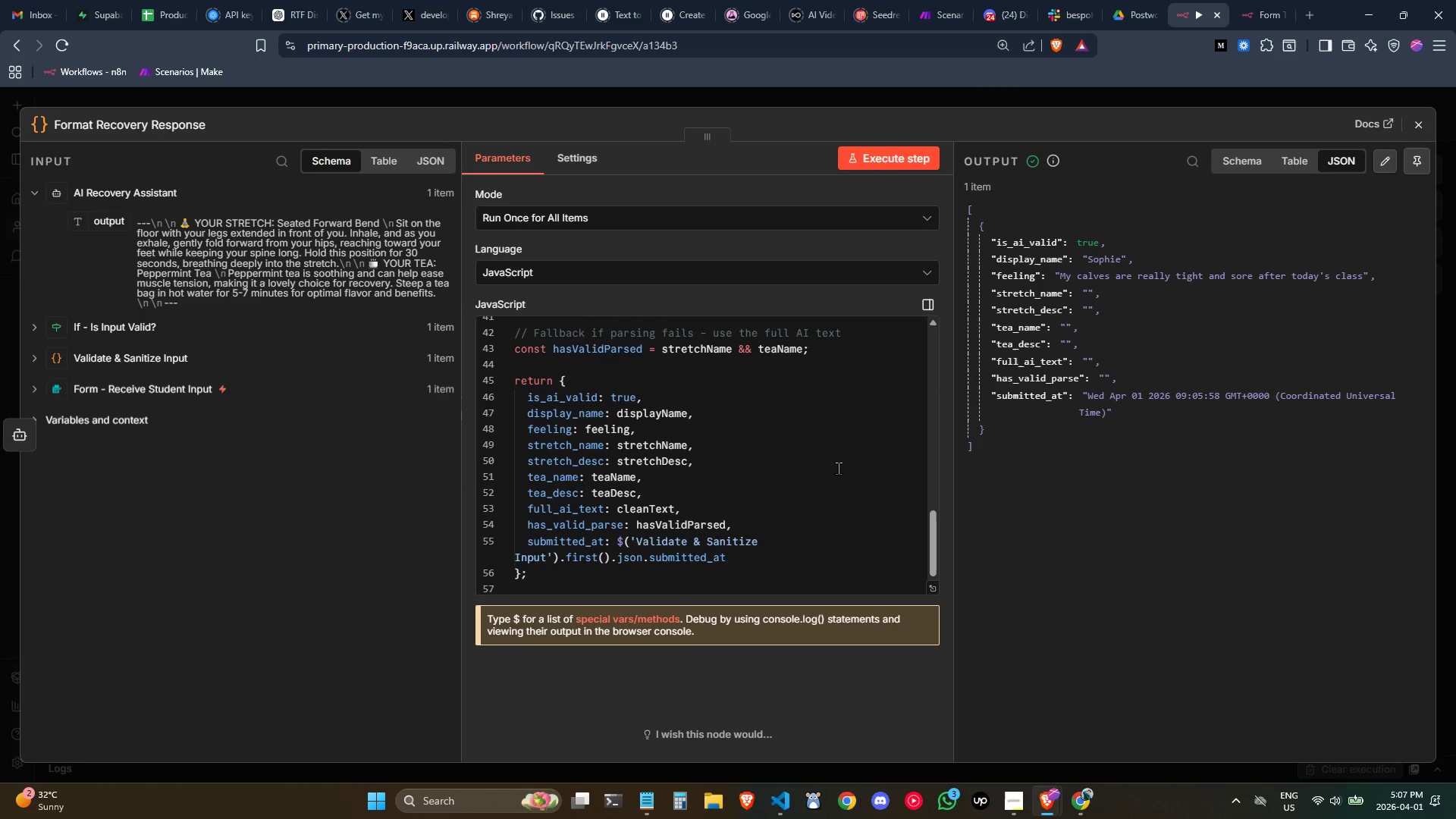 
scroll: coordinate [838, 468], scroll_direction: up, amount: 5.0
 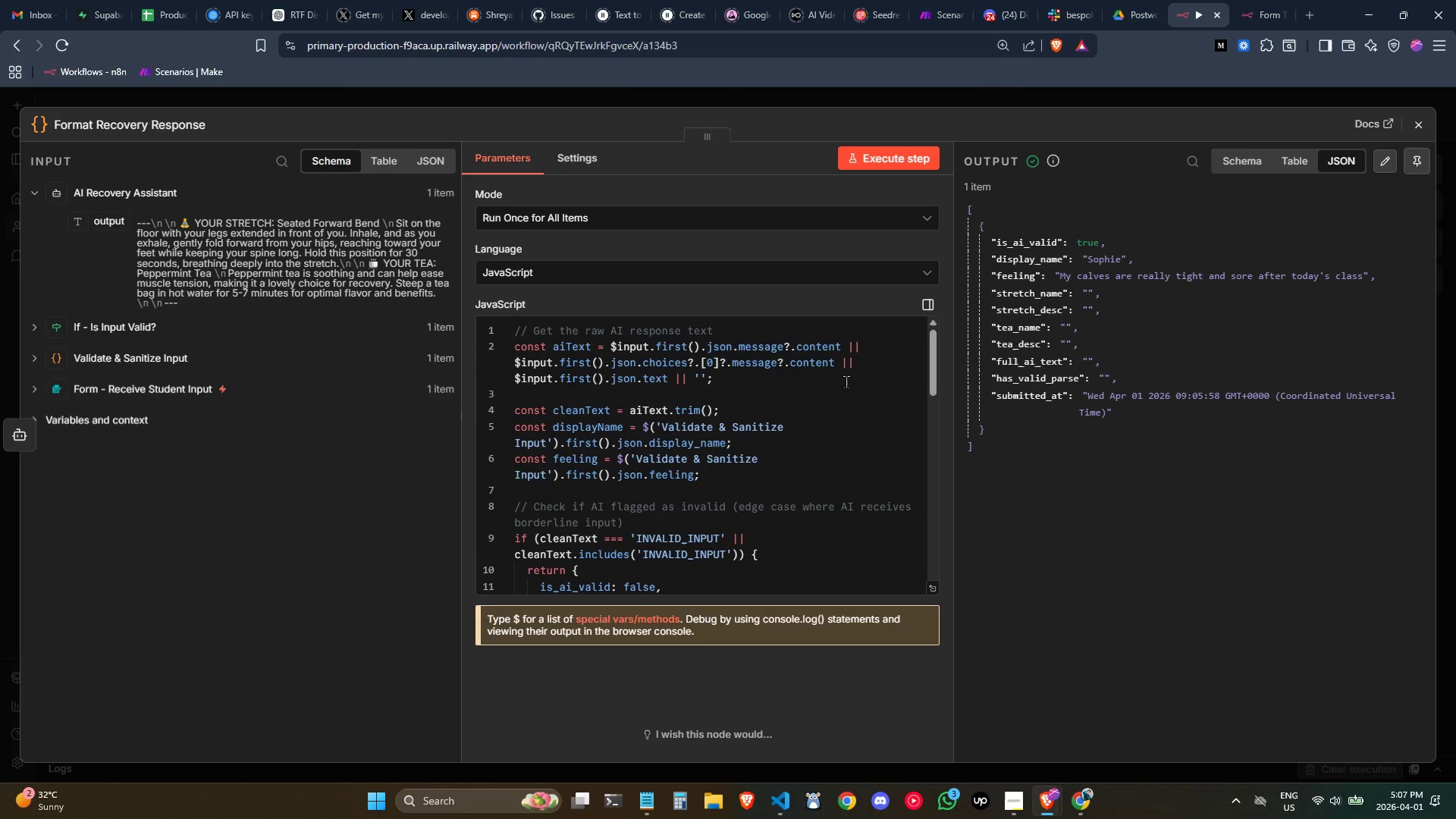 
left_click([842, 391])
 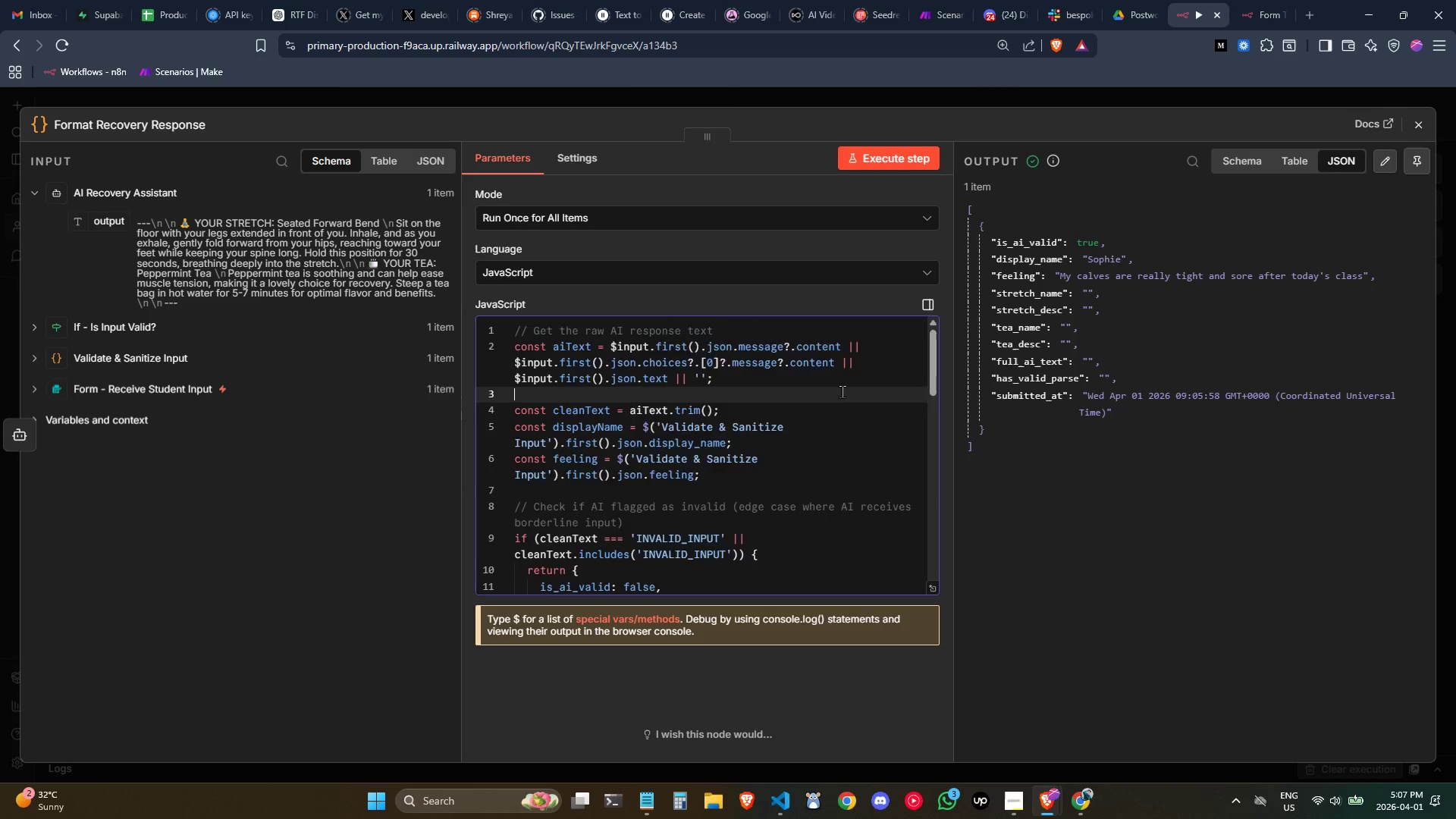 
scroll: coordinate [842, 391], scroll_direction: down, amount: 1.0
 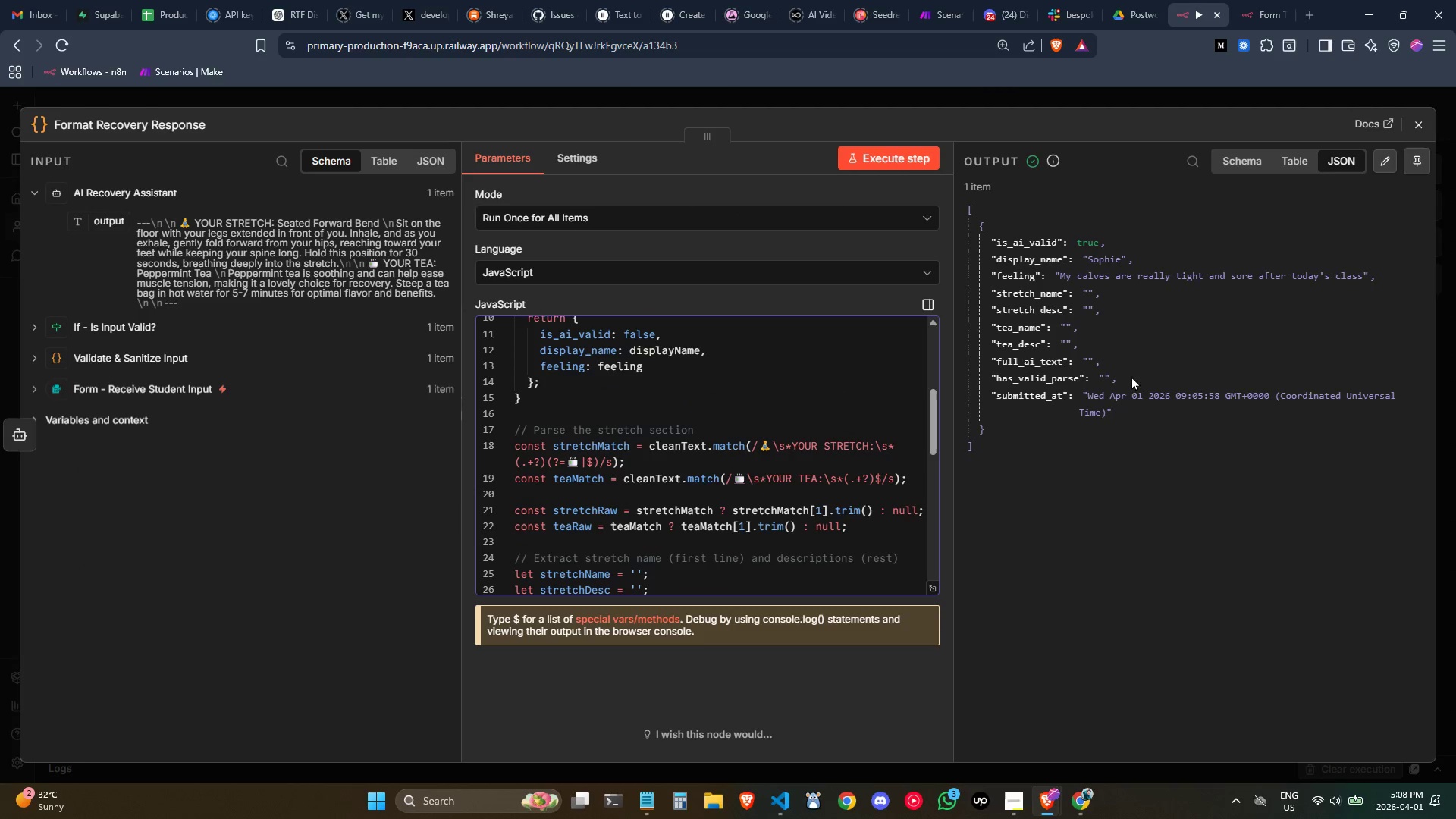 
left_click([1188, 438])
 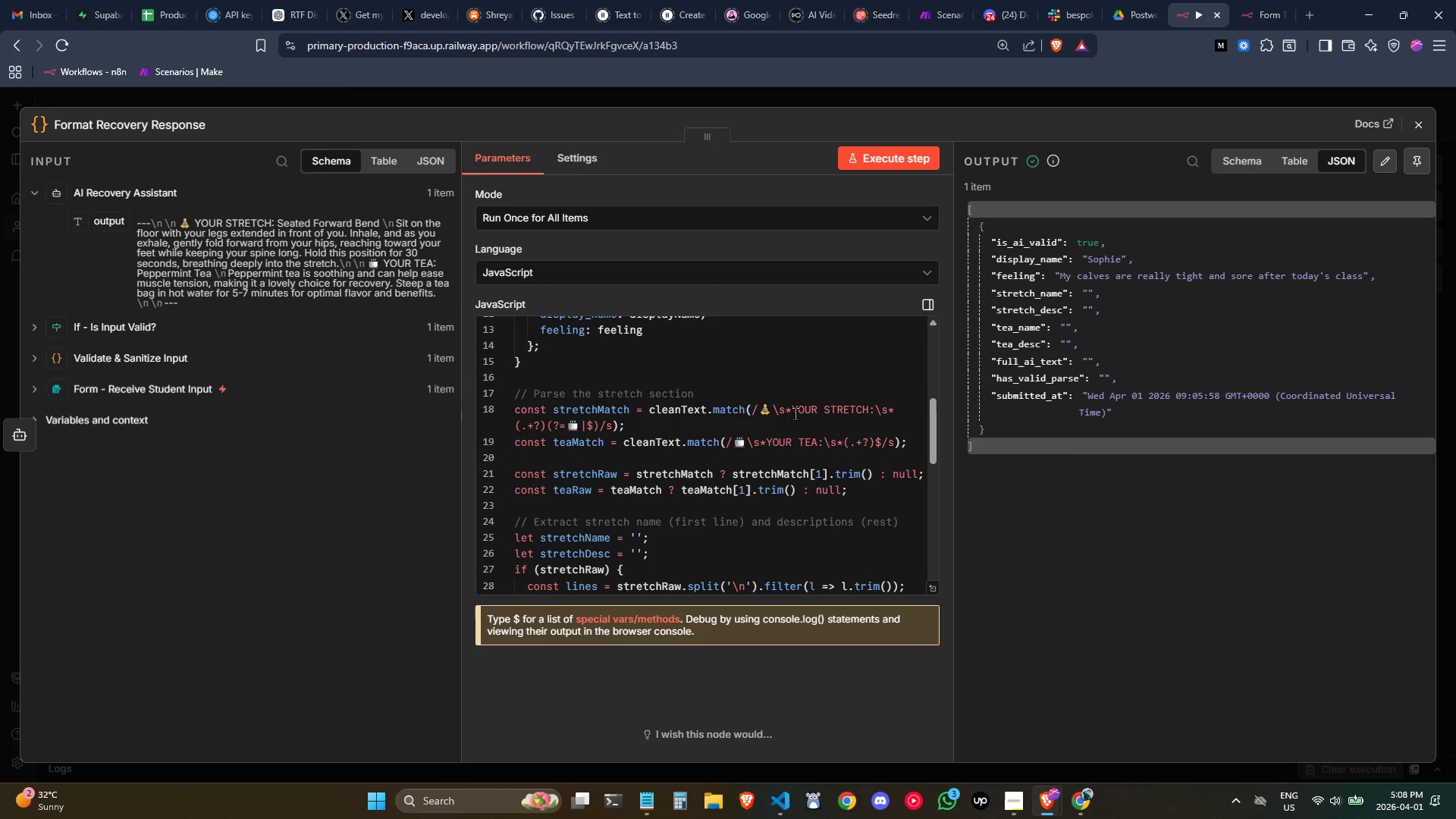 
wait(11.52)
 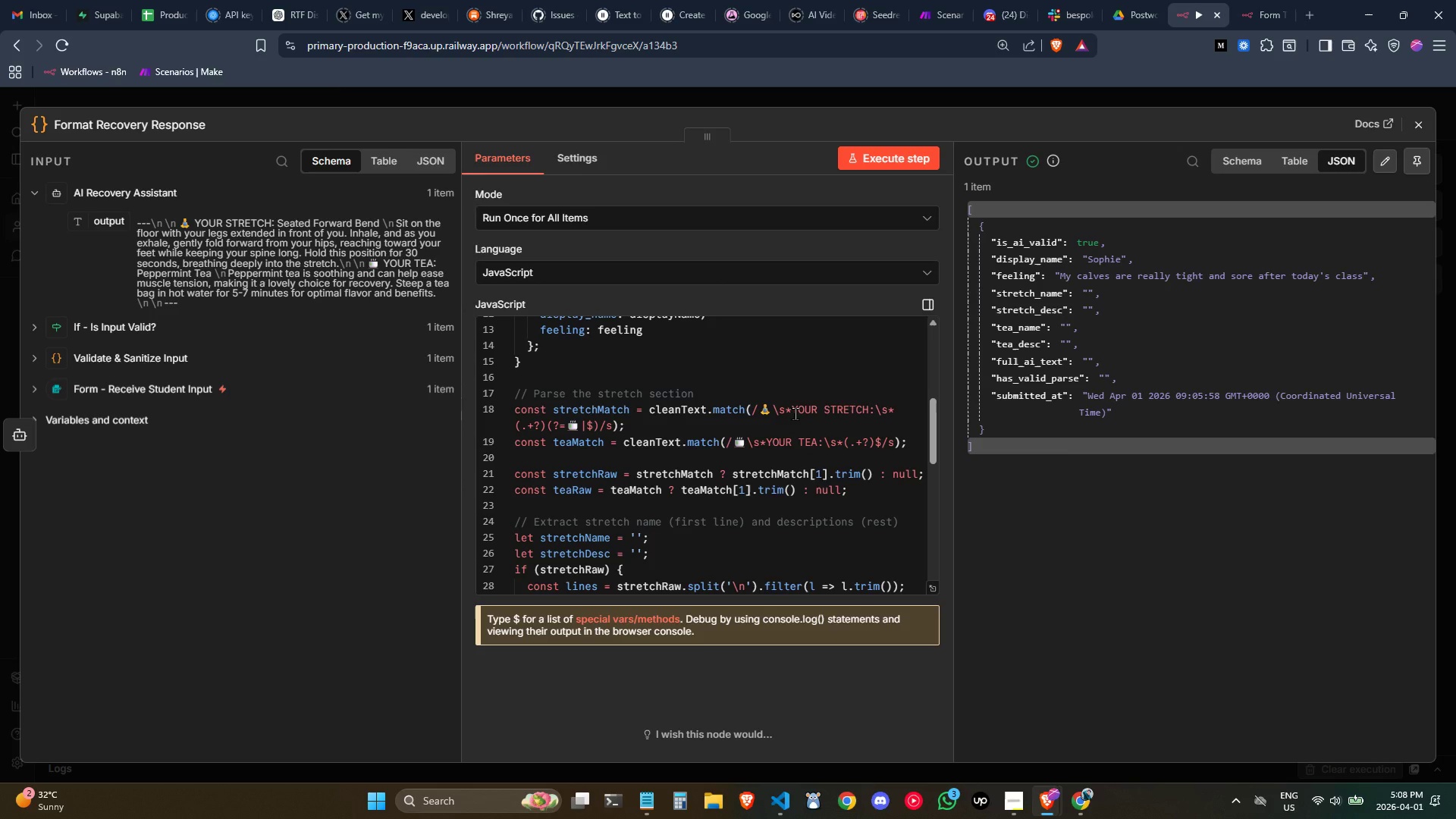 
left_click([802, 407])
 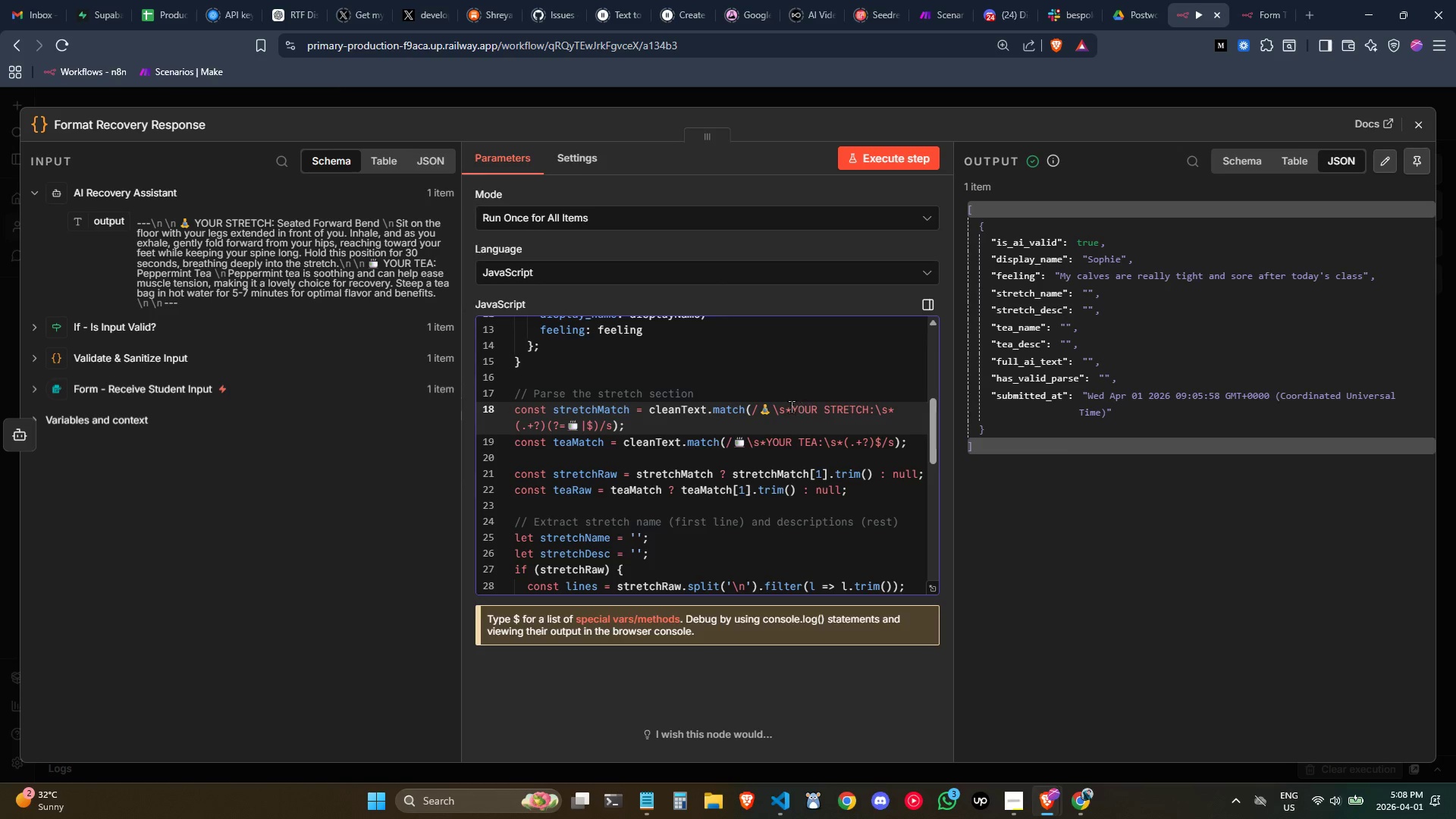 
left_click([767, 406])
 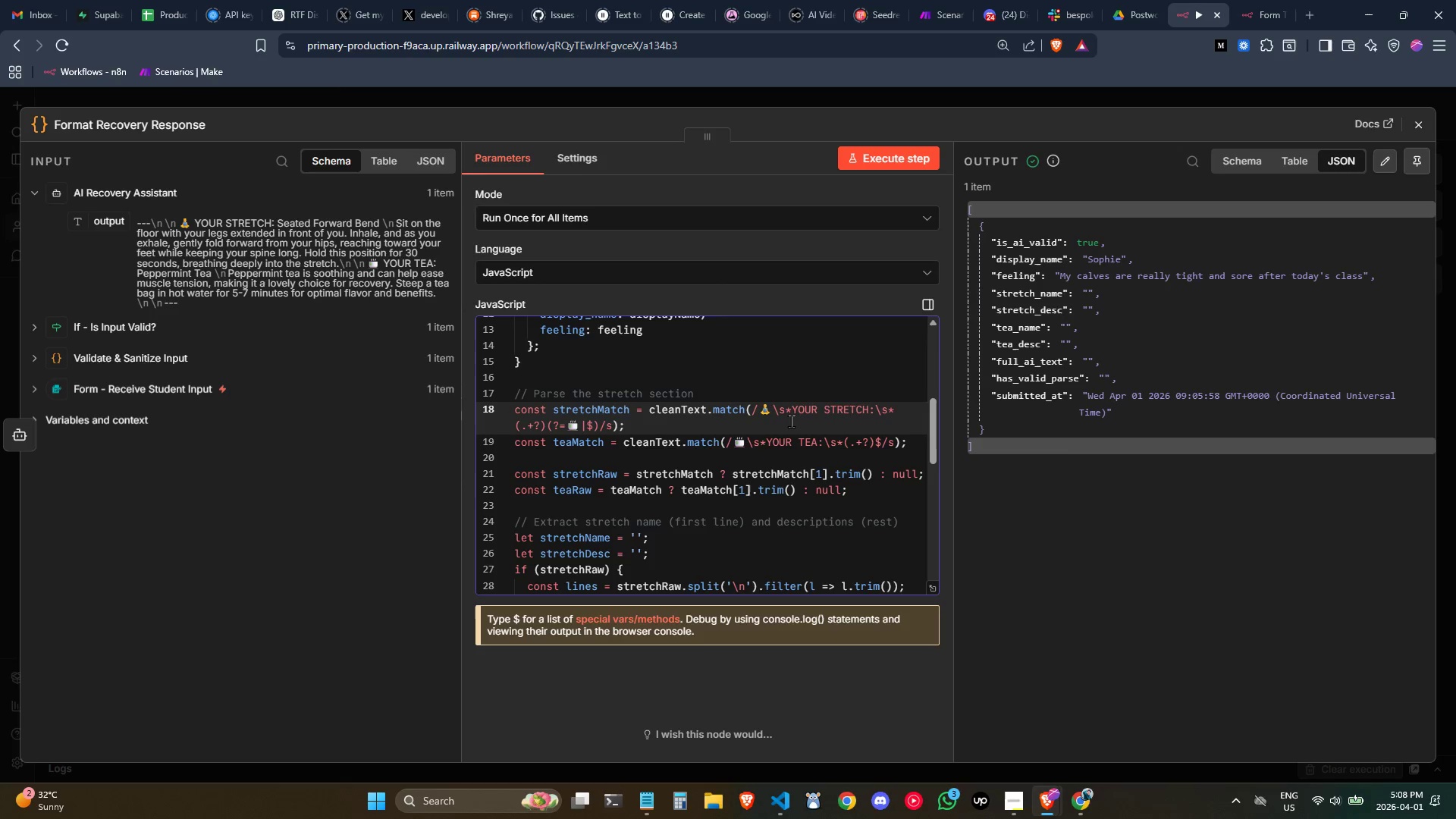 
key(Backspace)
 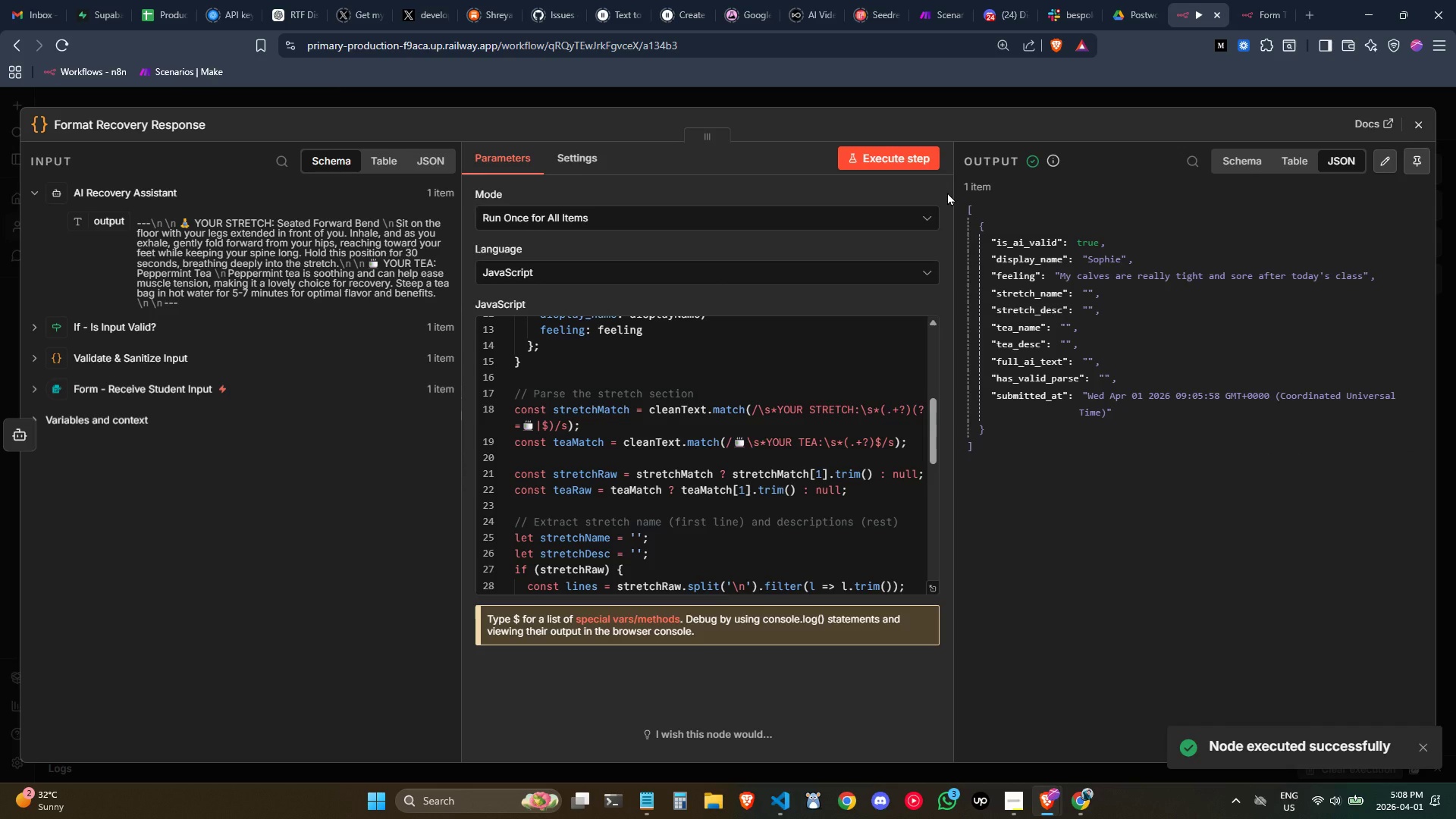 
wait(6.19)
 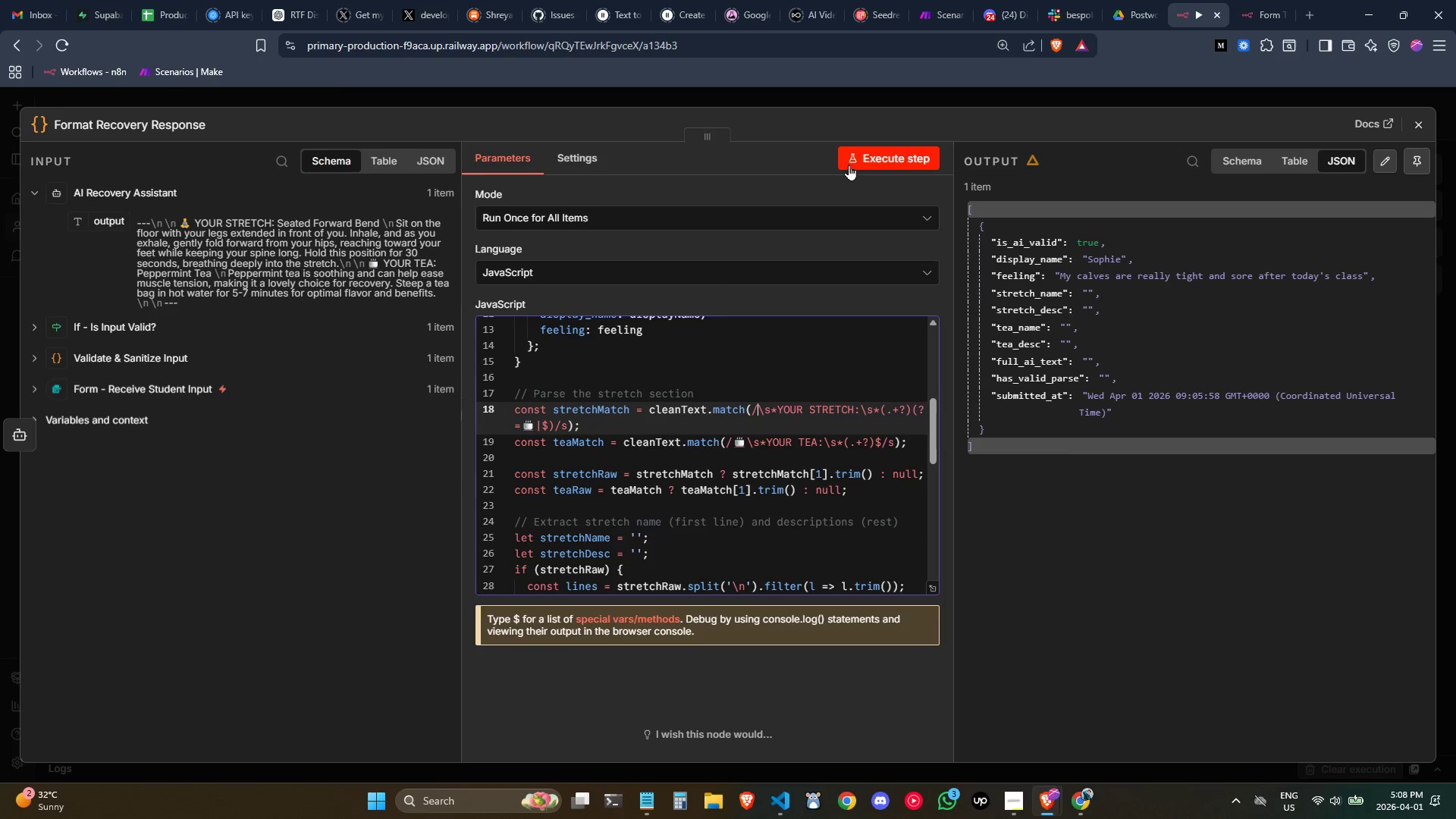 
left_click([777, 432])
 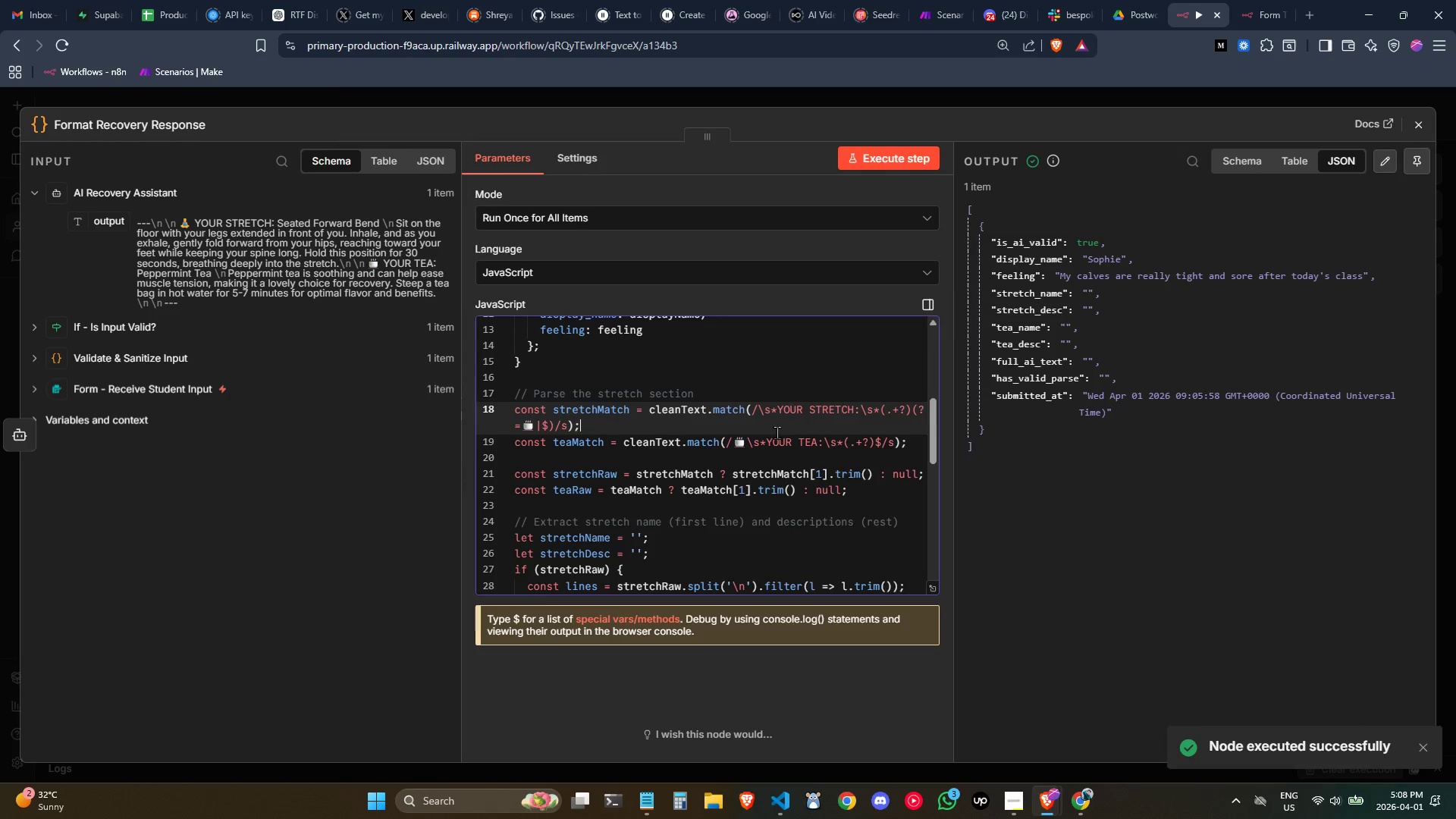 
key(Control+ControlLeft)
 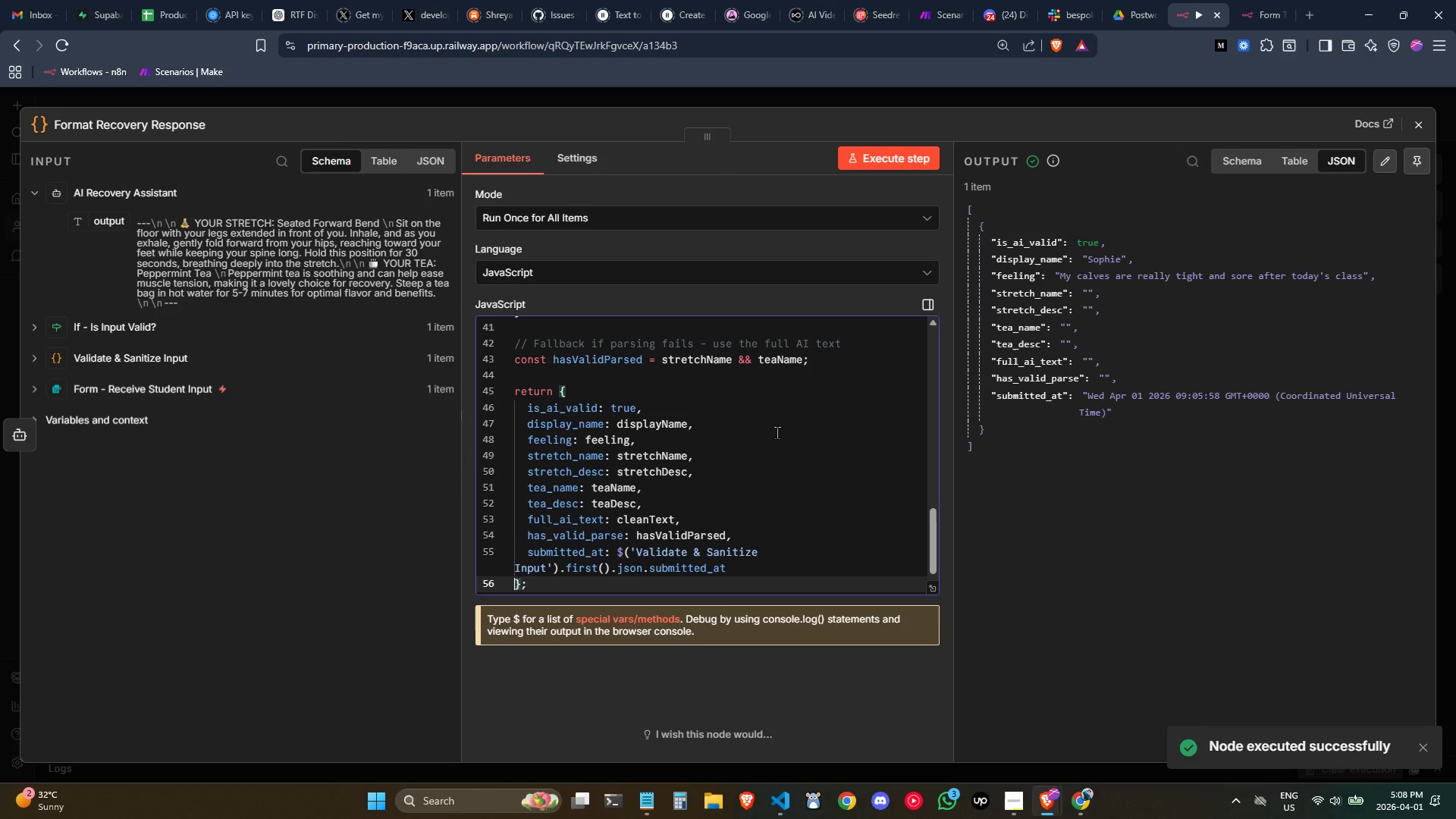 
key(Control+Z)
 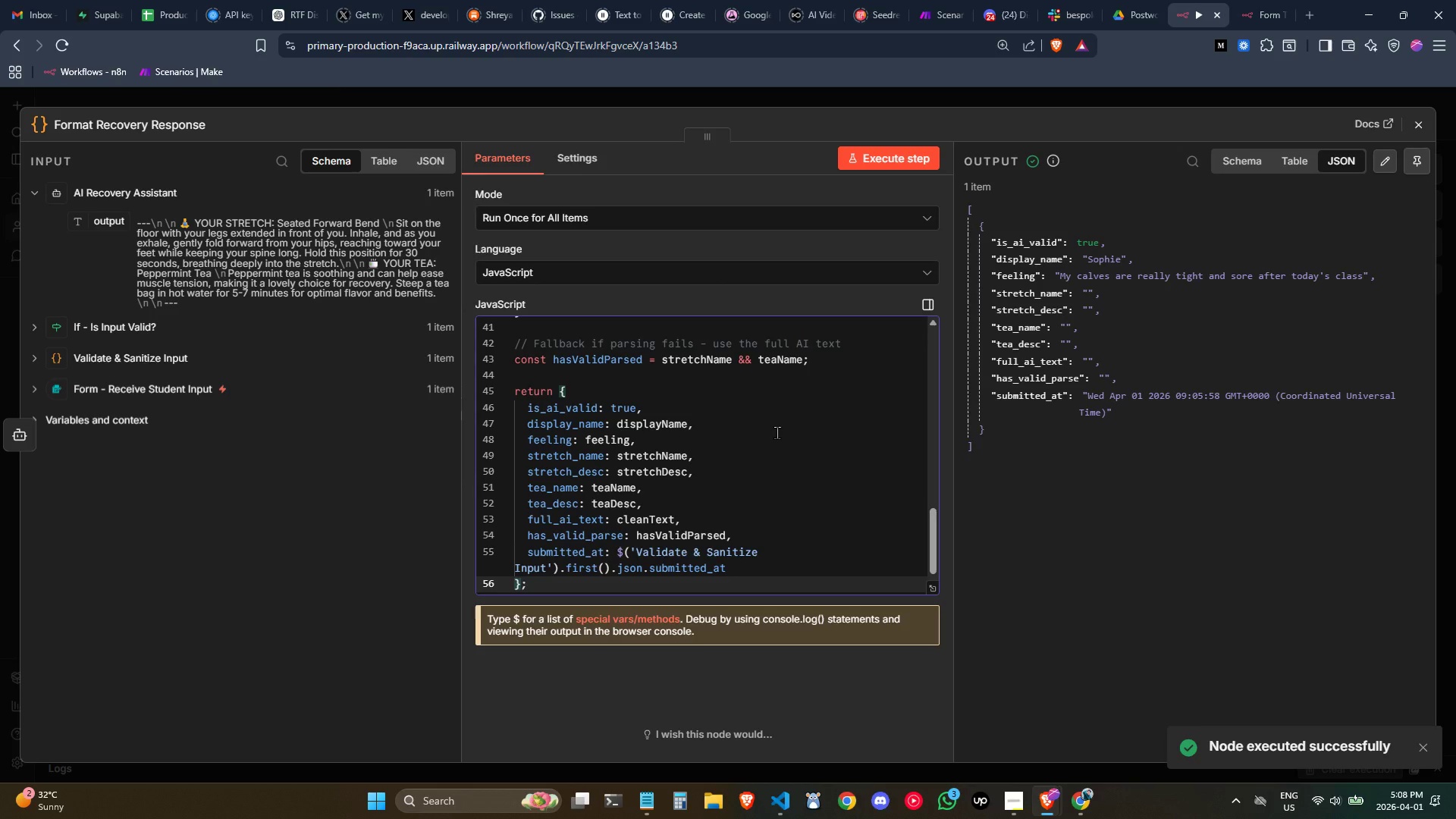 
key(Control+Z)
 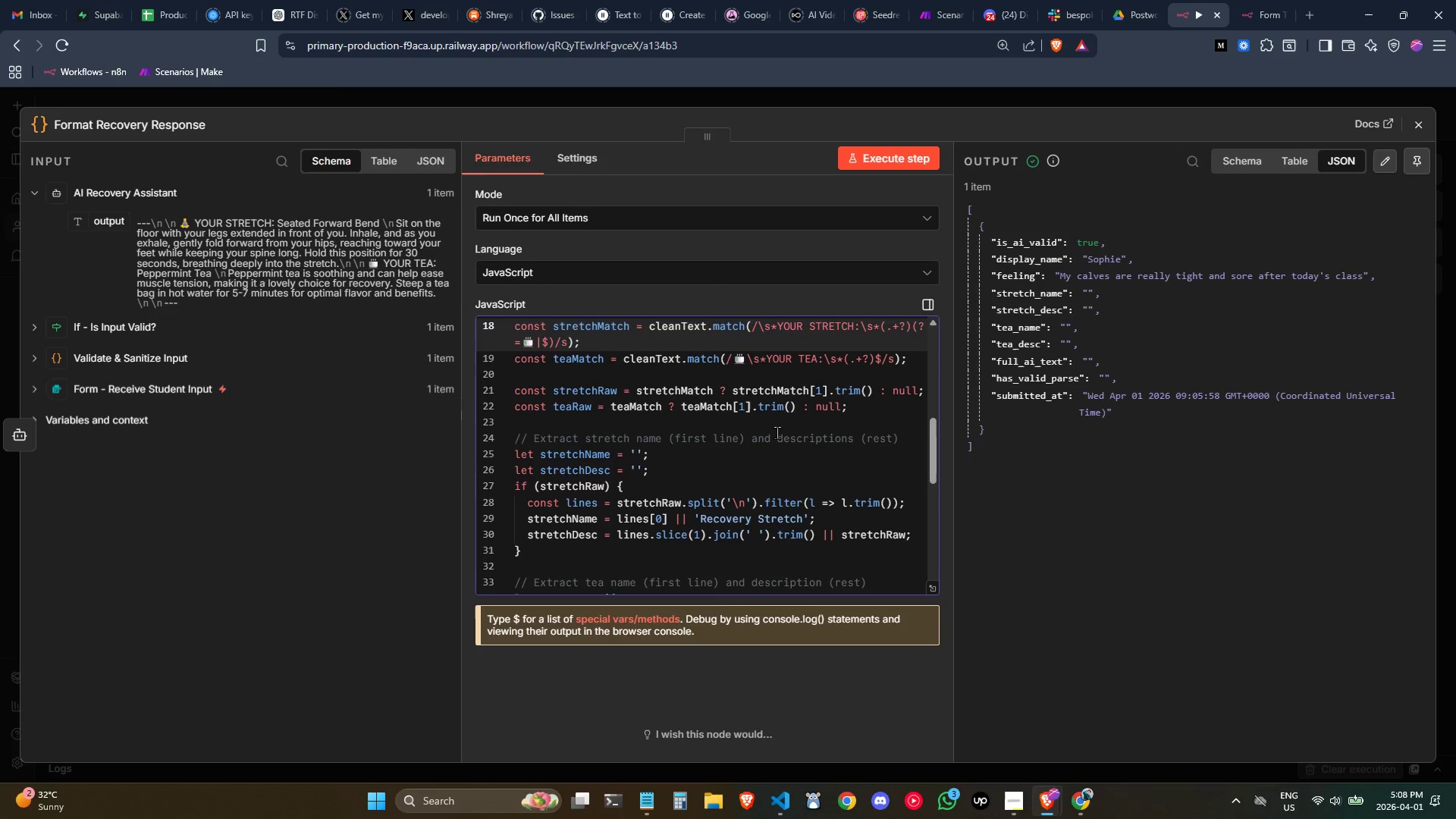 
key(Control+Z)
 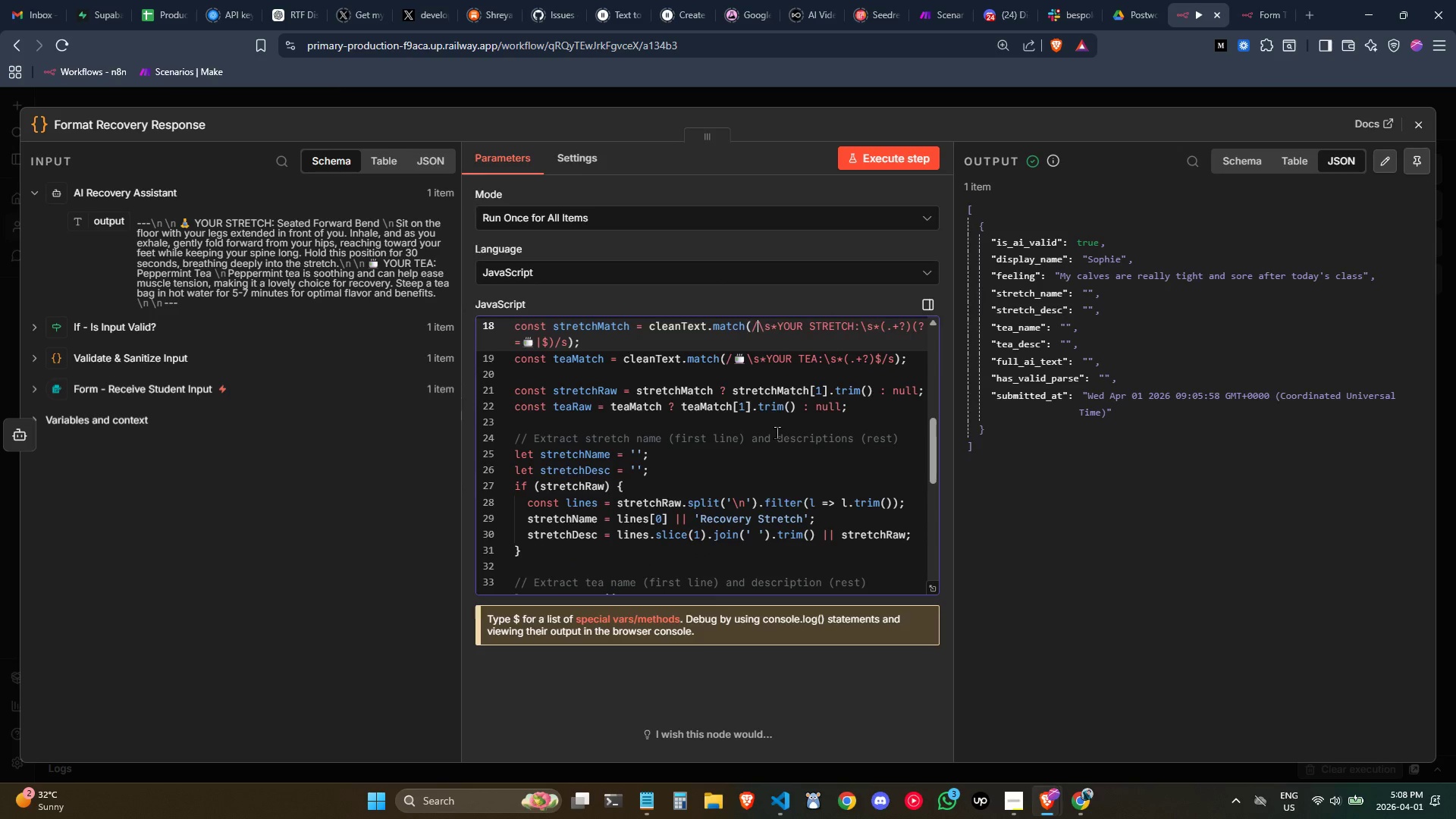 
key(Control+ControlLeft)
 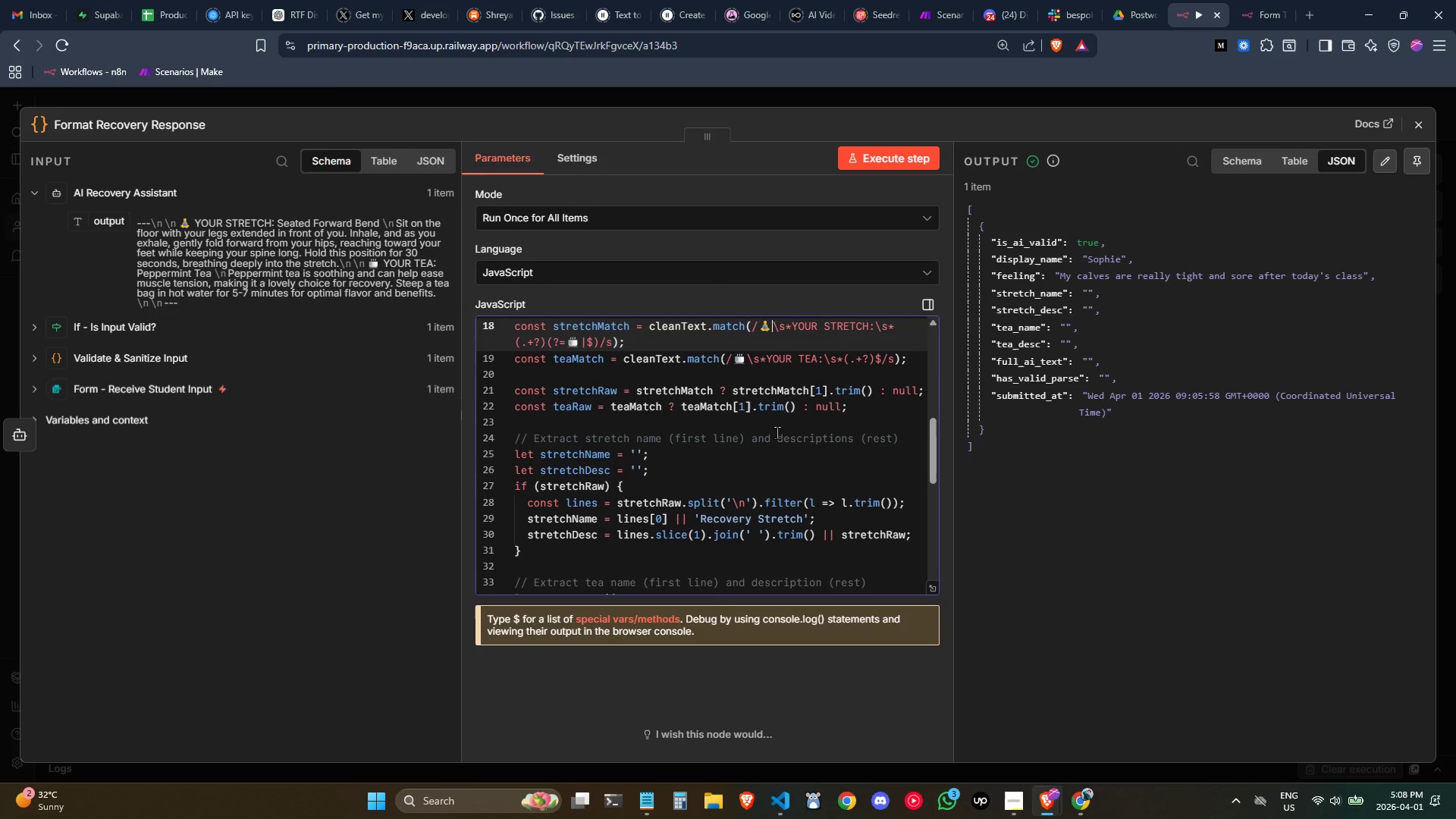 
key(Control+Z)
 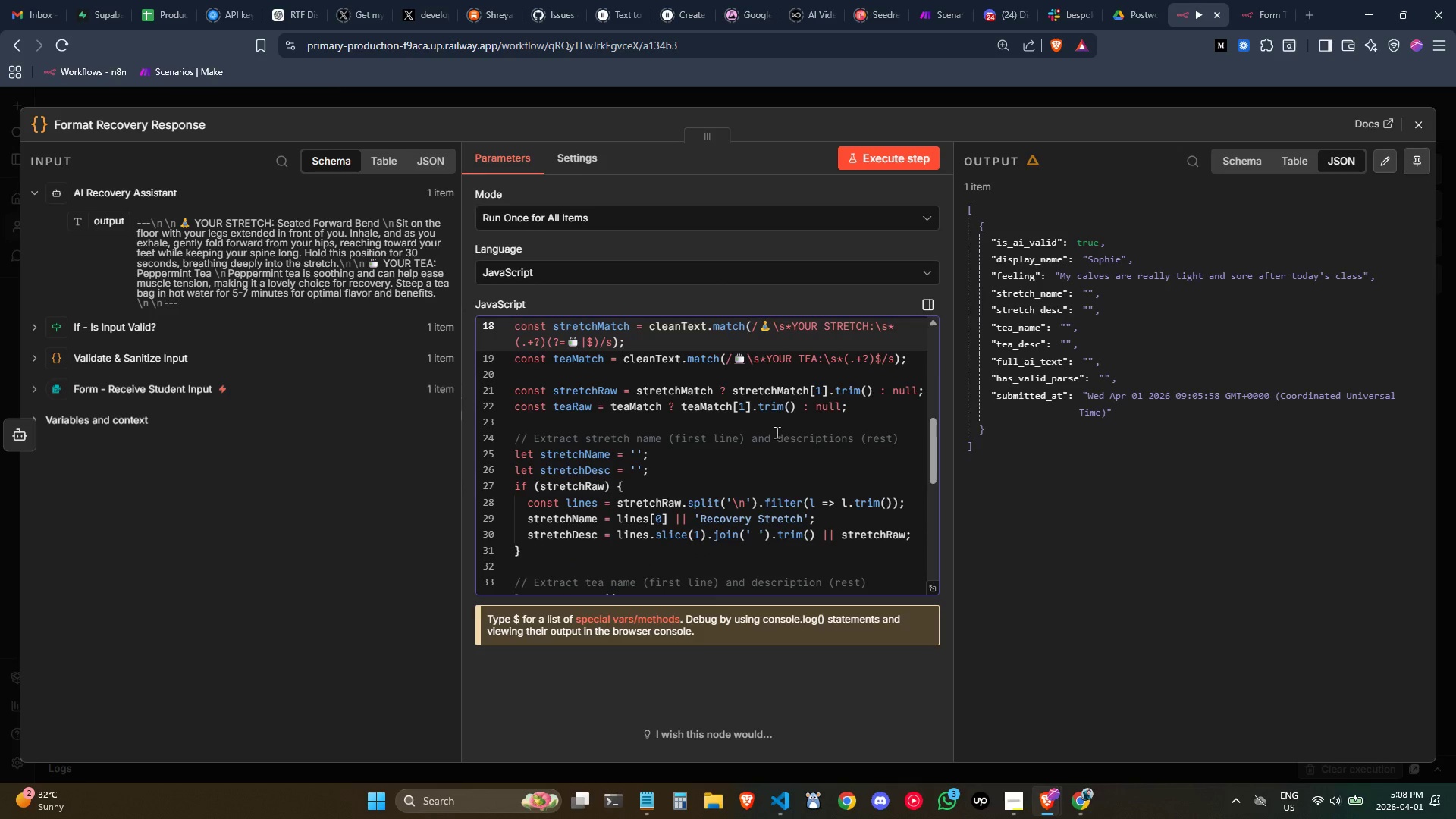 
scroll: coordinate [777, 432], scroll_direction: down, amount: 3.0
 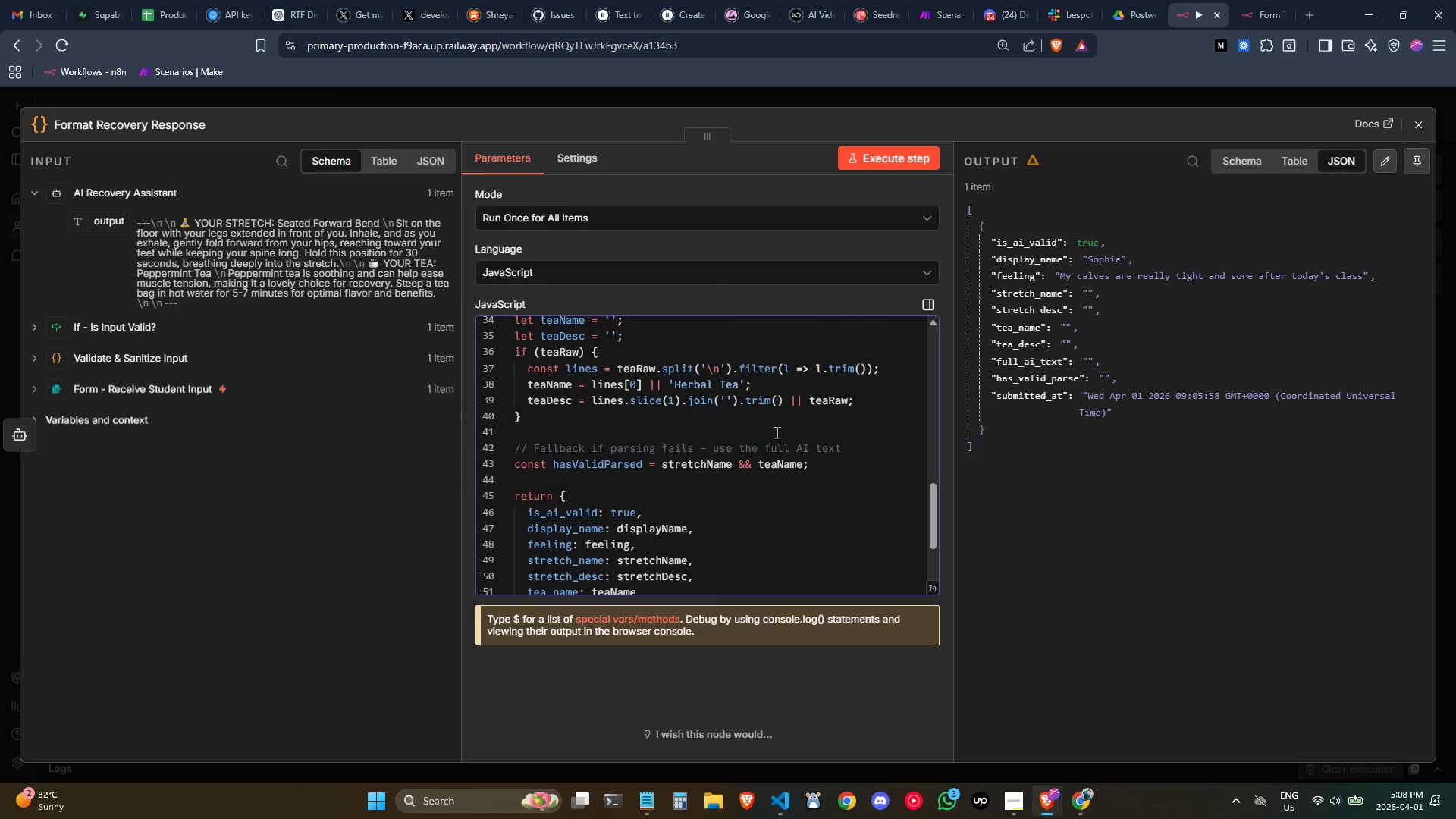 
key(Control+Y)
 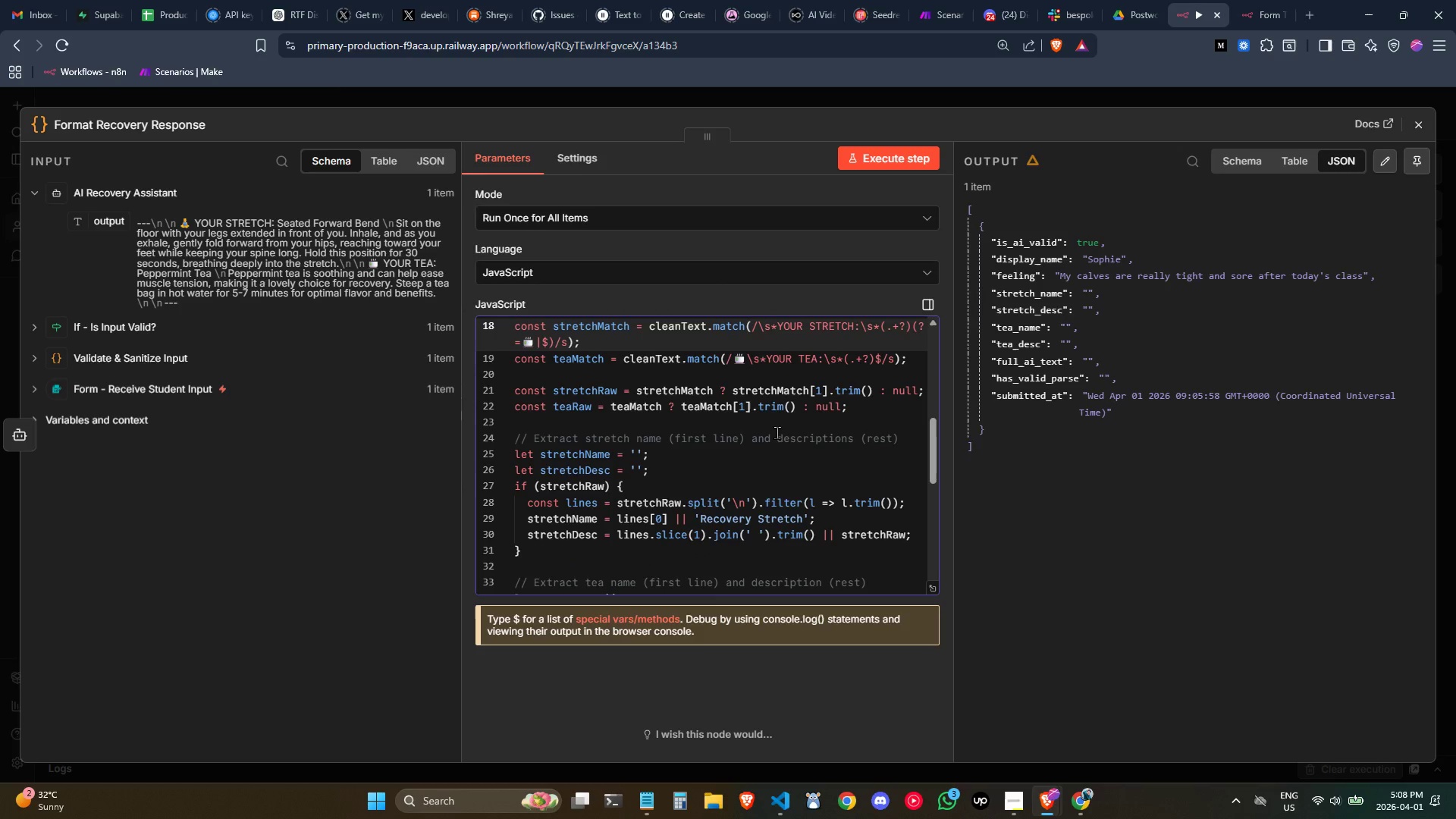 
key(Control+Z)
 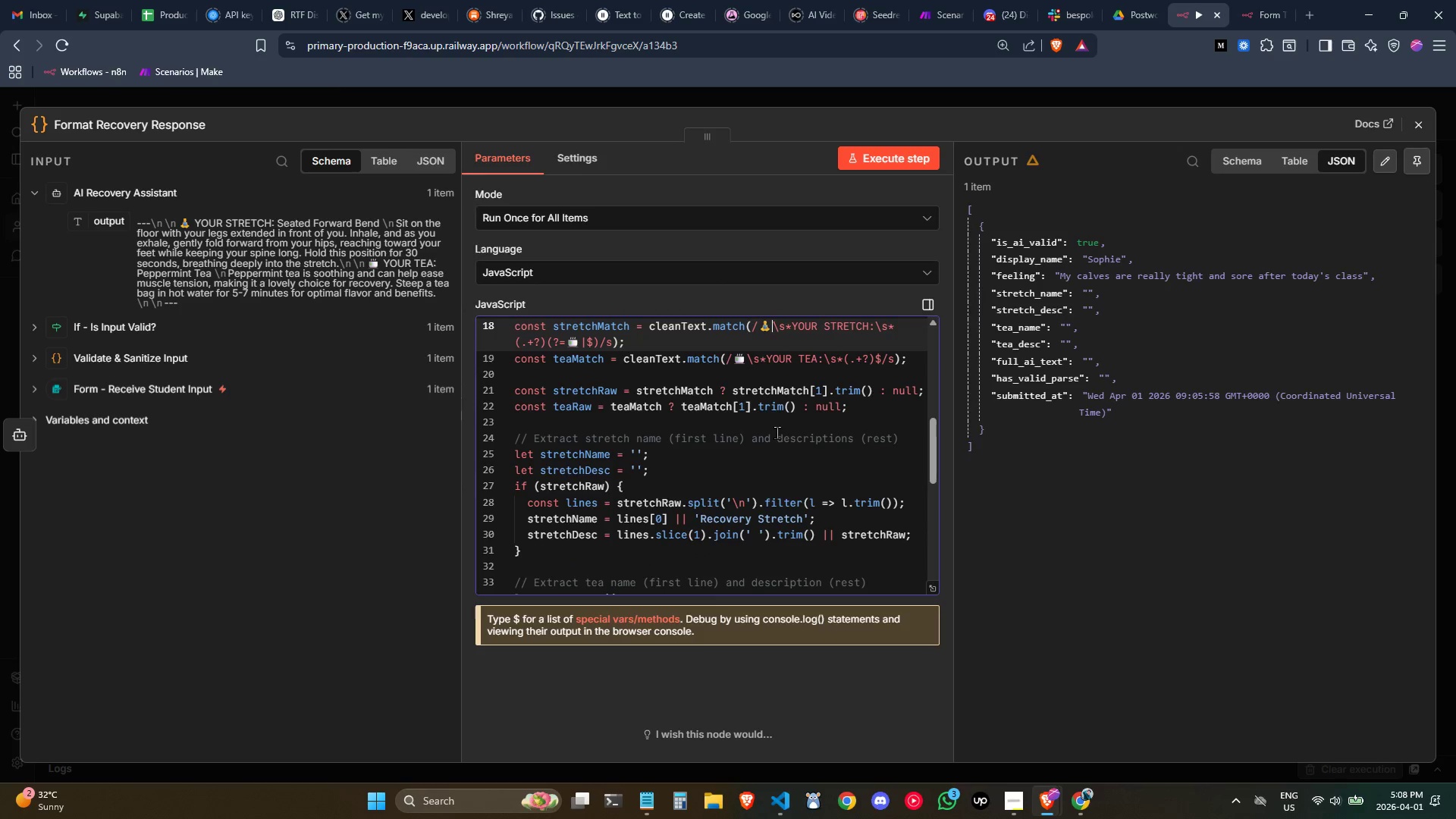 
scroll: coordinate [777, 432], scroll_direction: down, amount: 3.0
 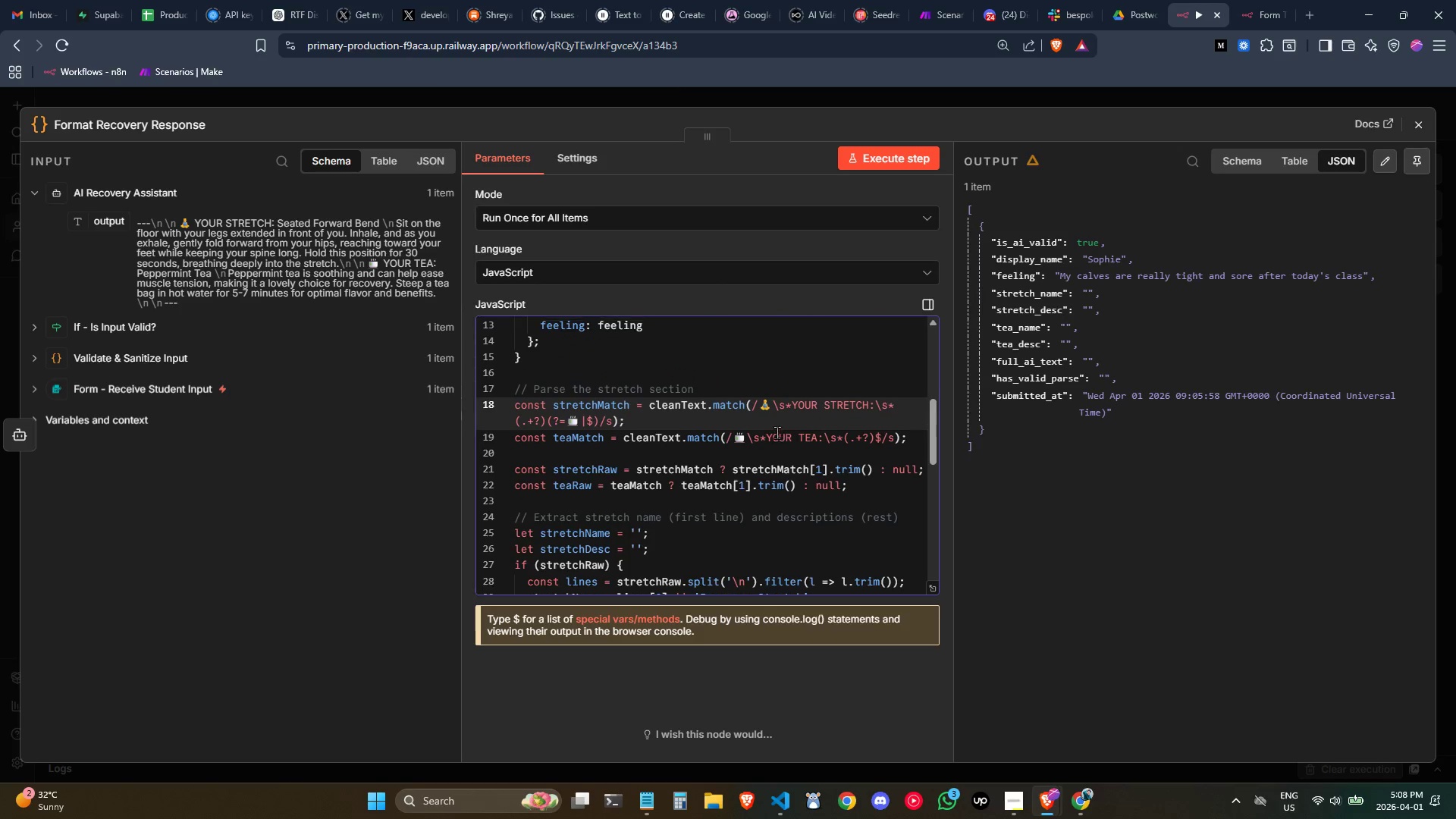 
left_click([777, 432])
 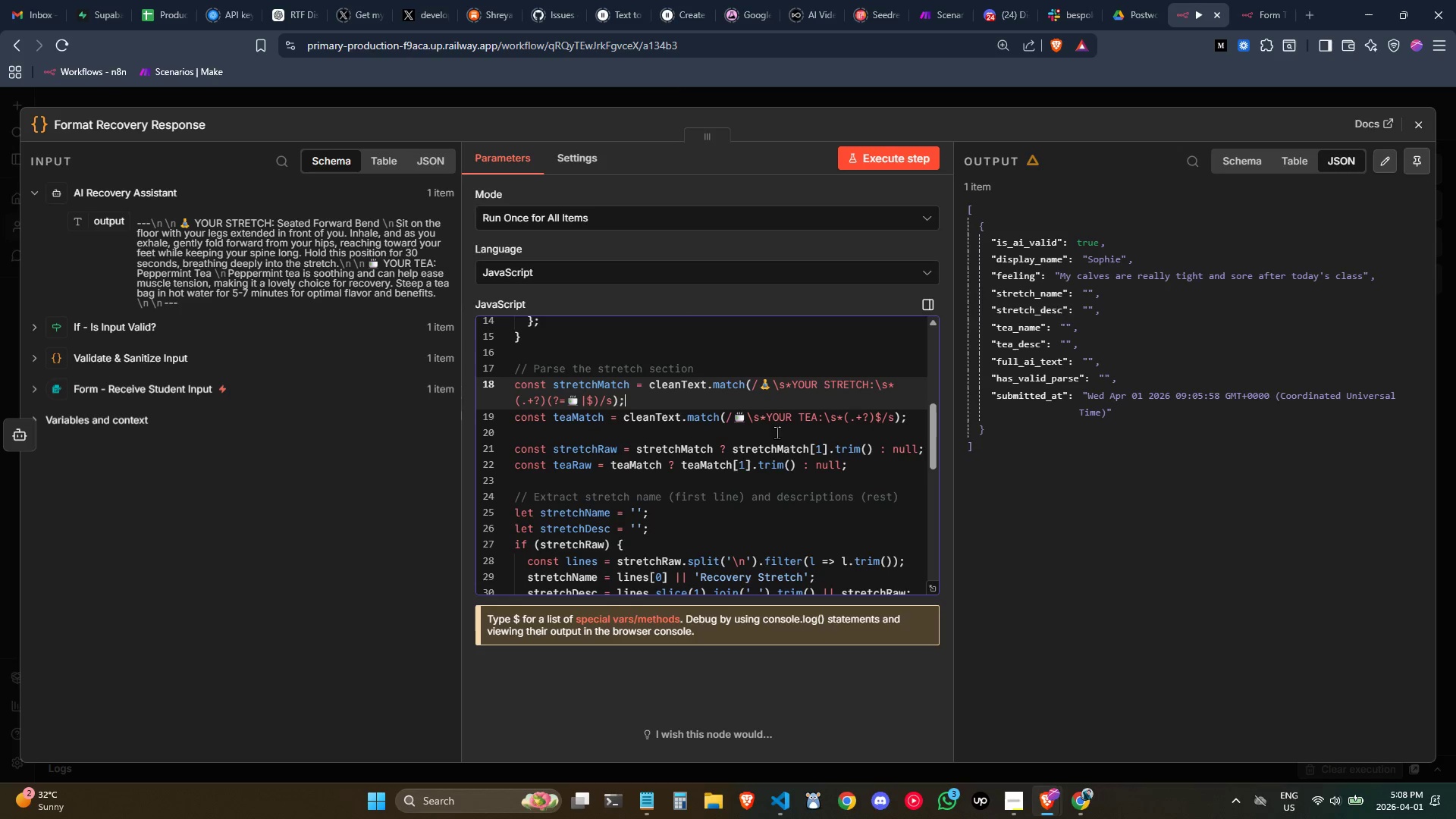 
wait(5.53)
 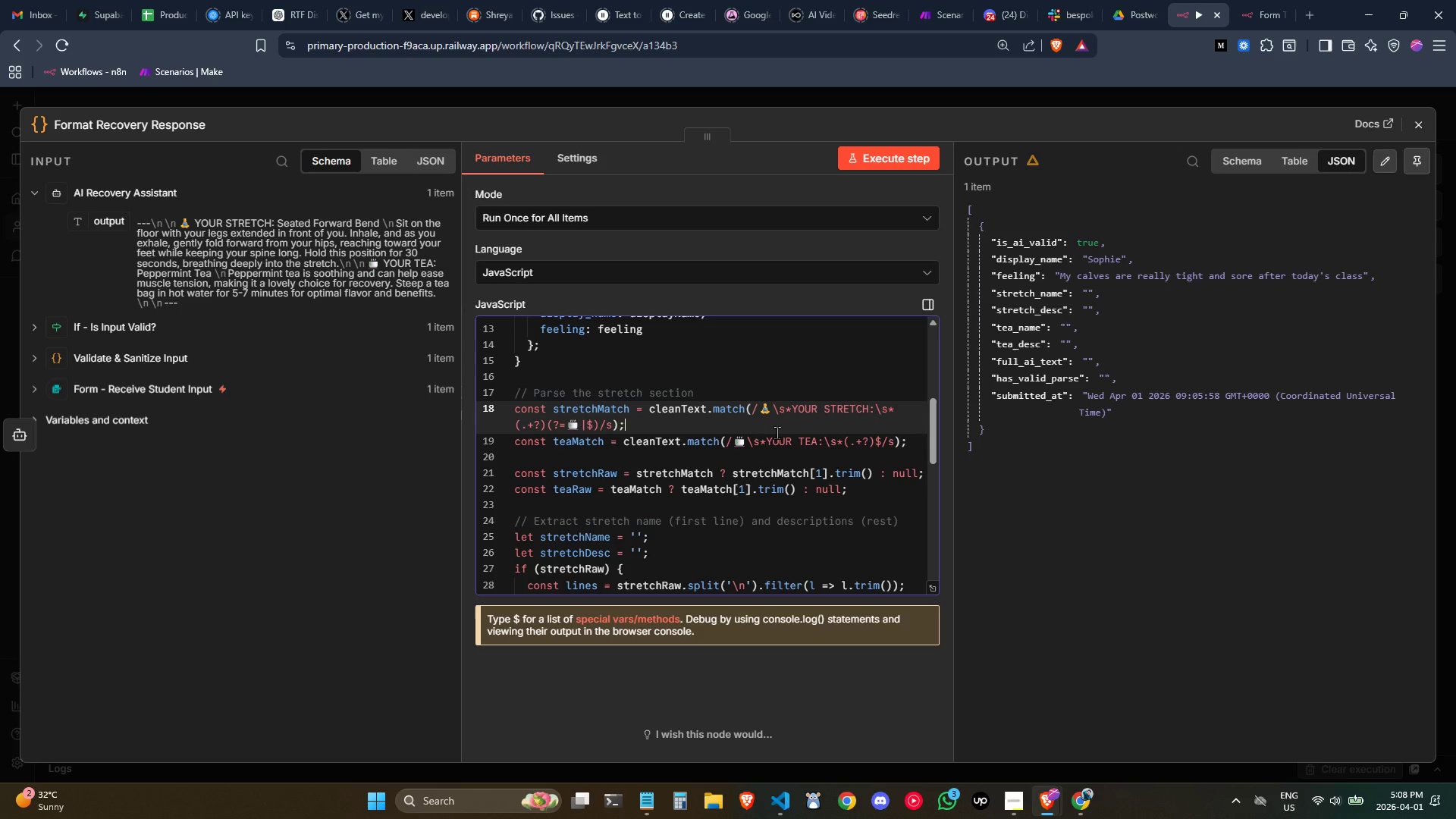 
key(Enter)
 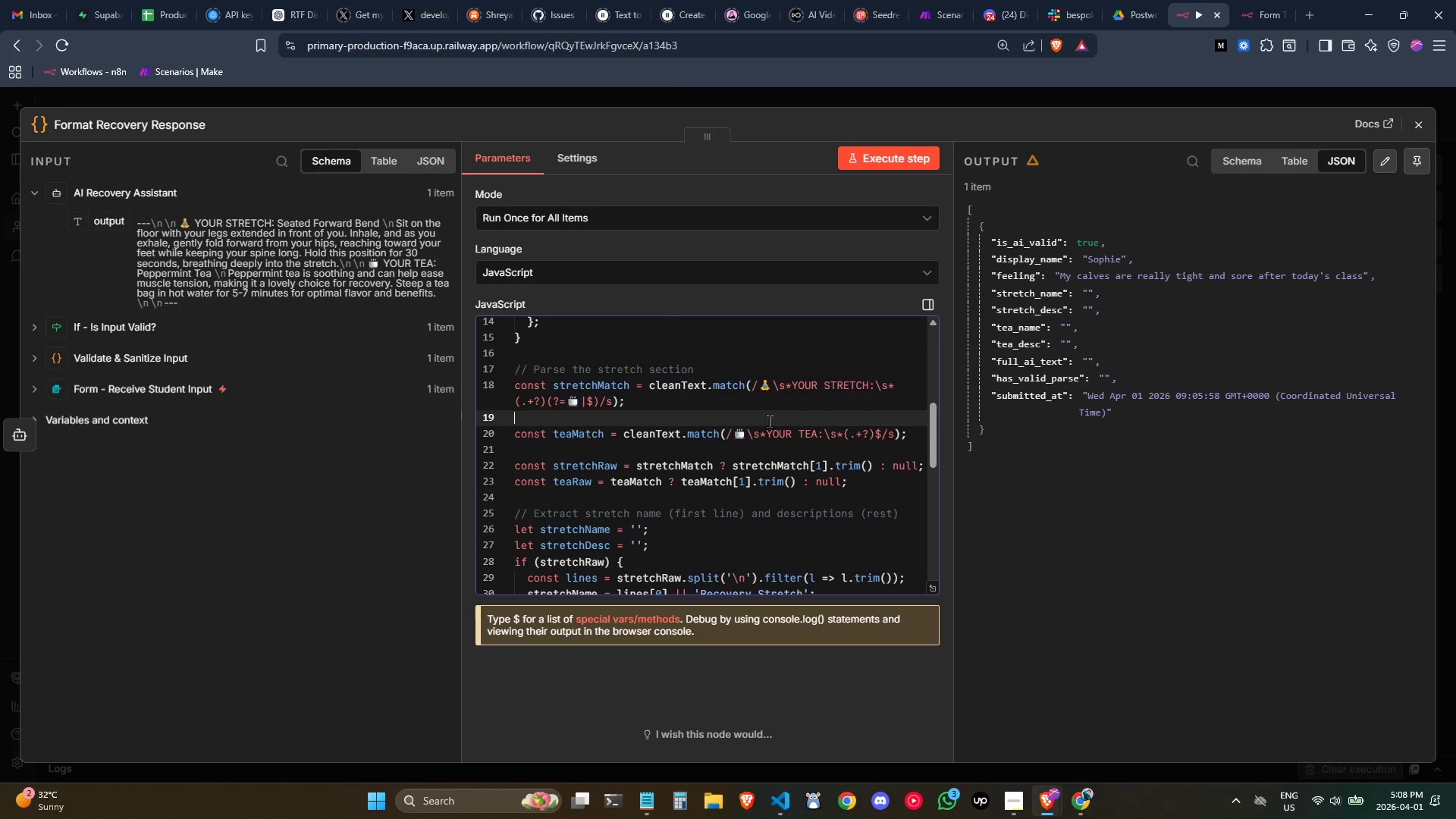 
type(con)
 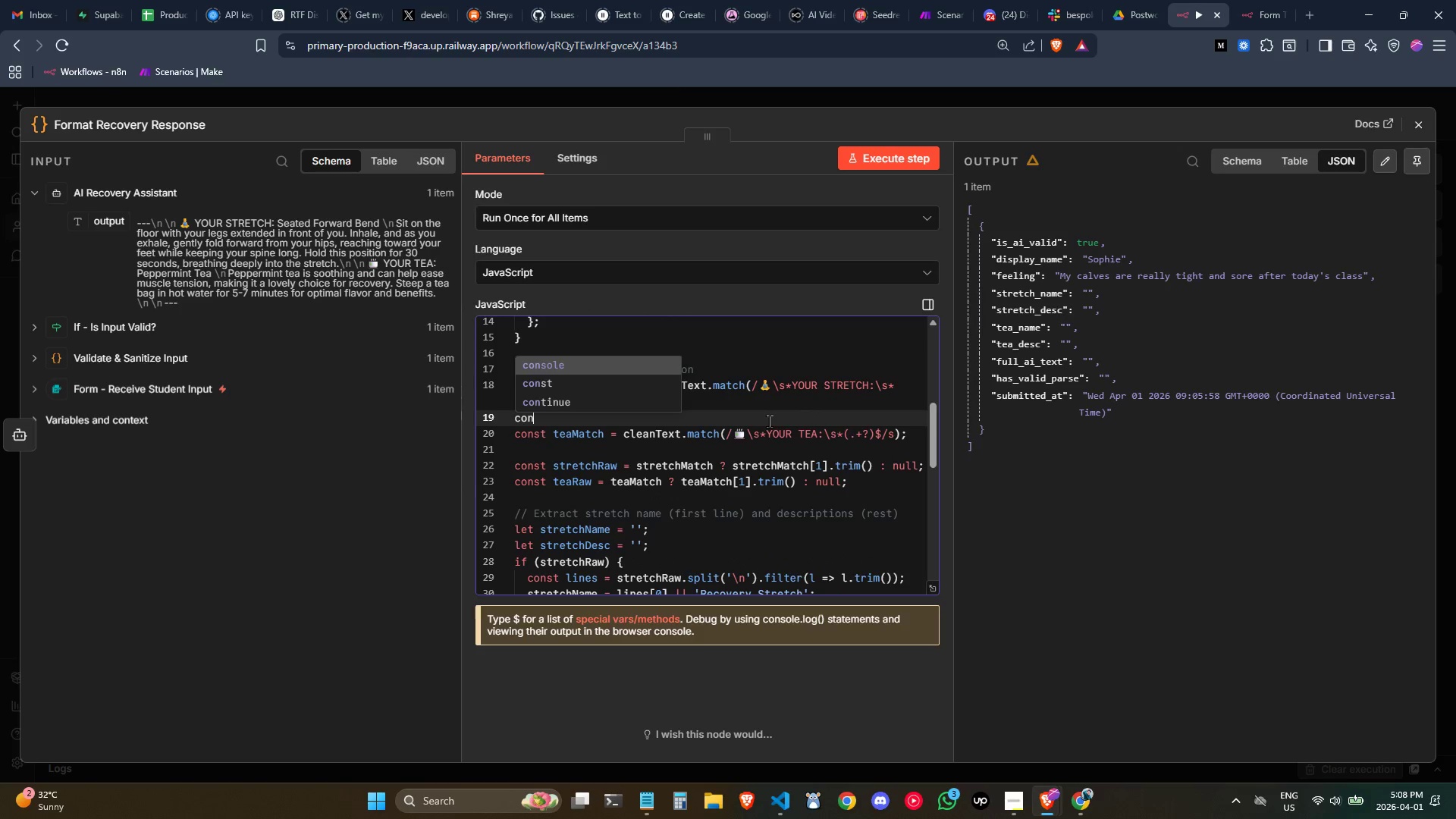 
key(Enter)
 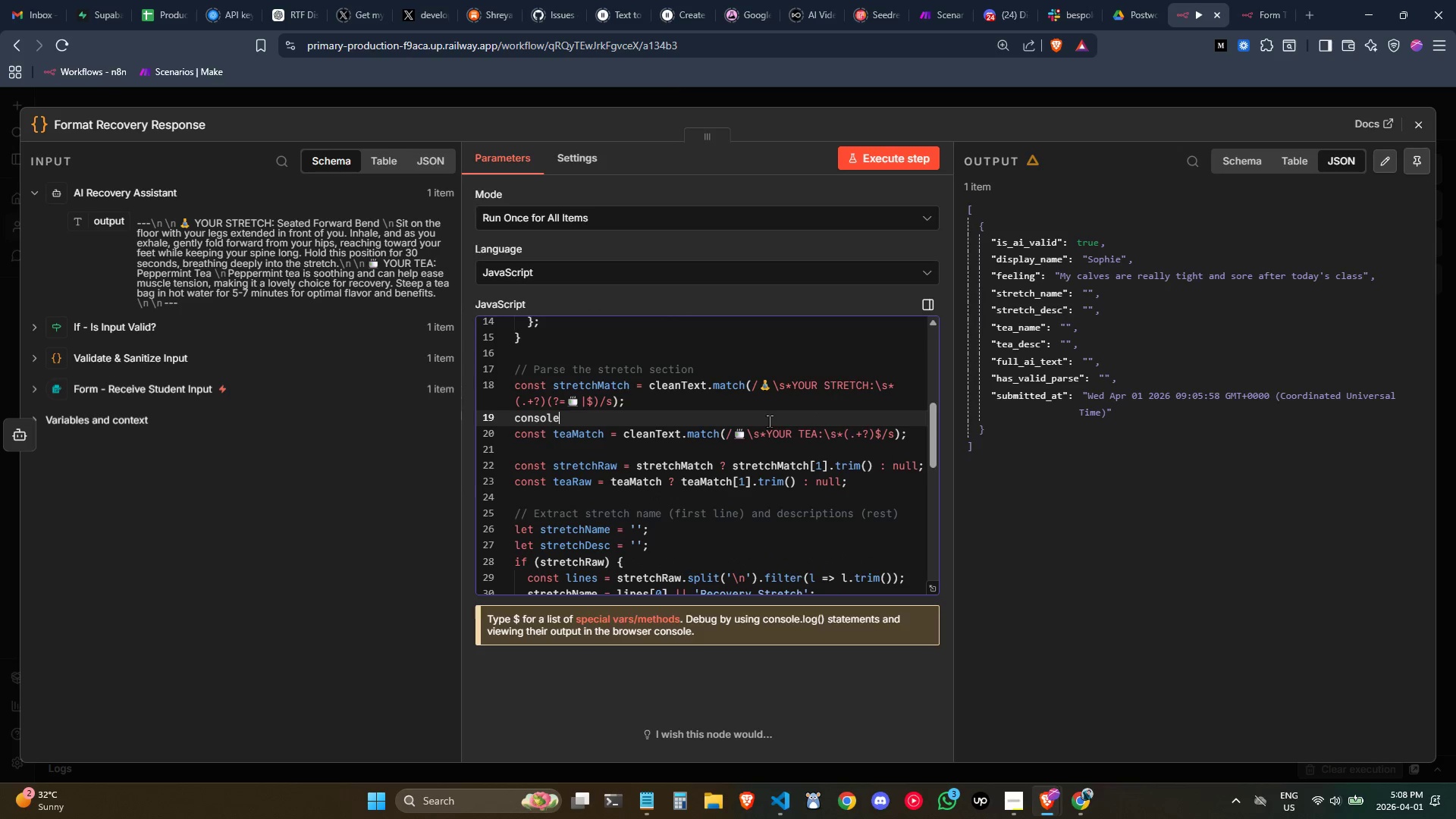 
type(.log(ste)
key(Backspace)
type(re)
 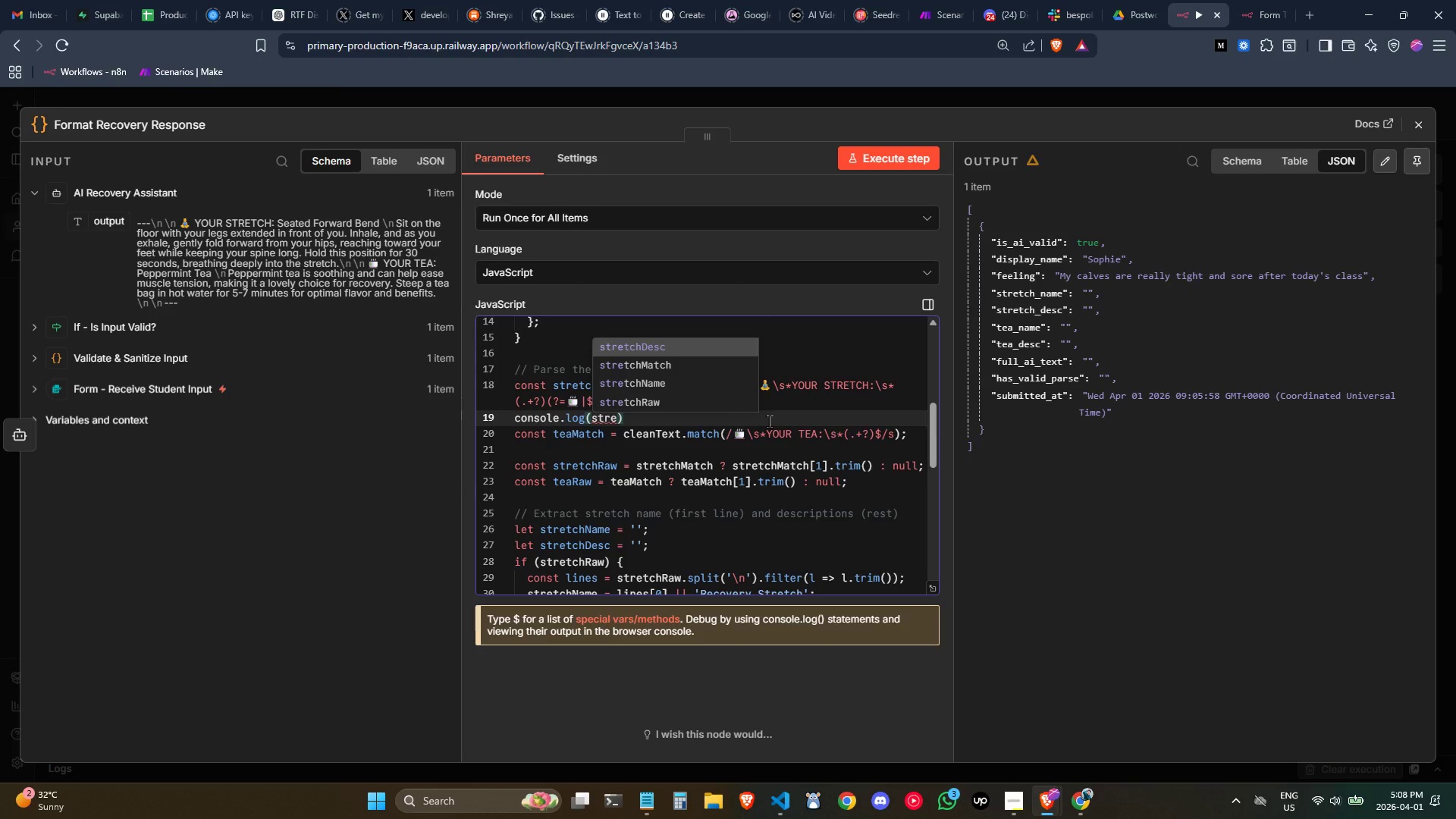 
key(ArrowUp)
 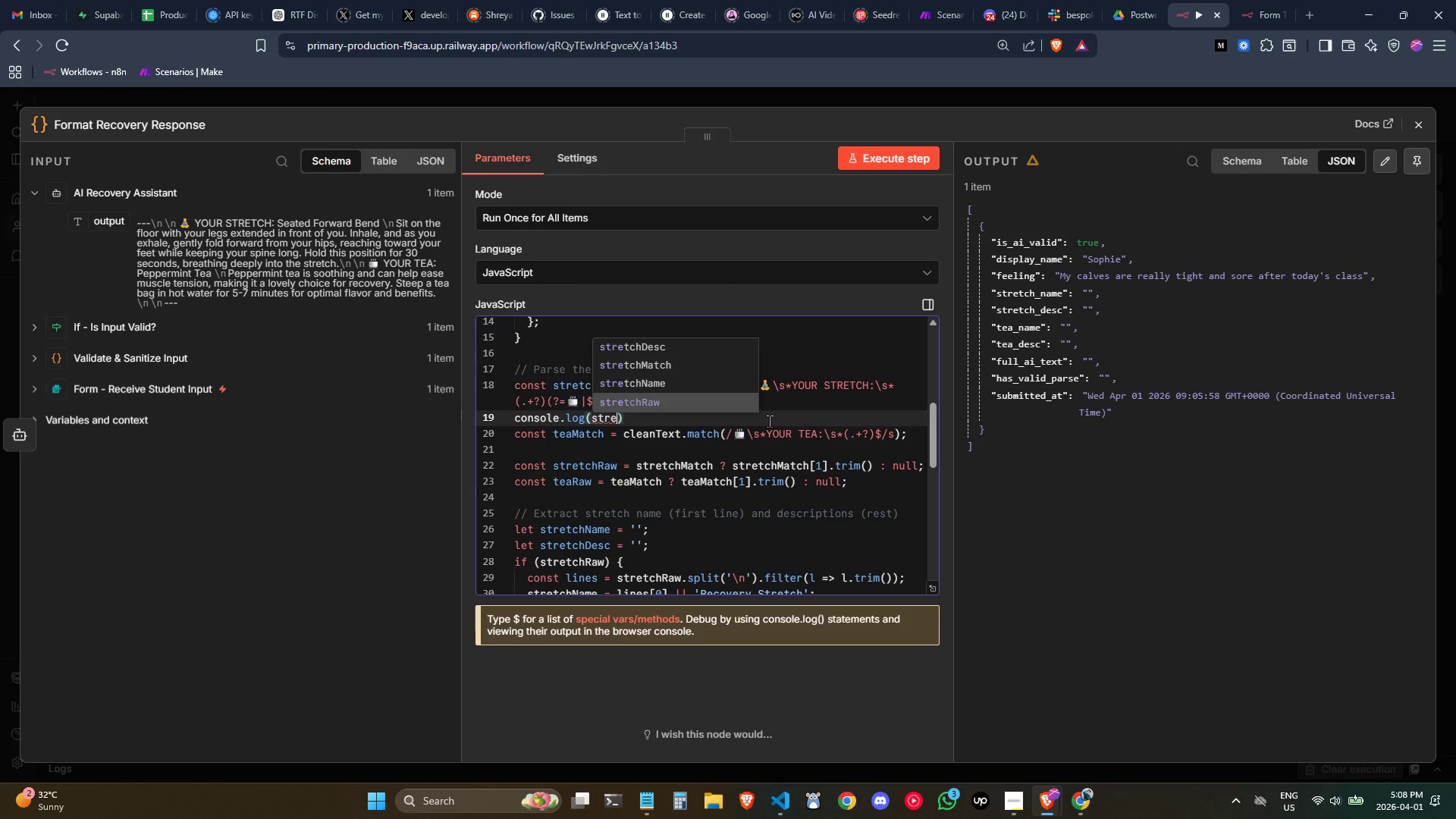 
key(ArrowDown)
 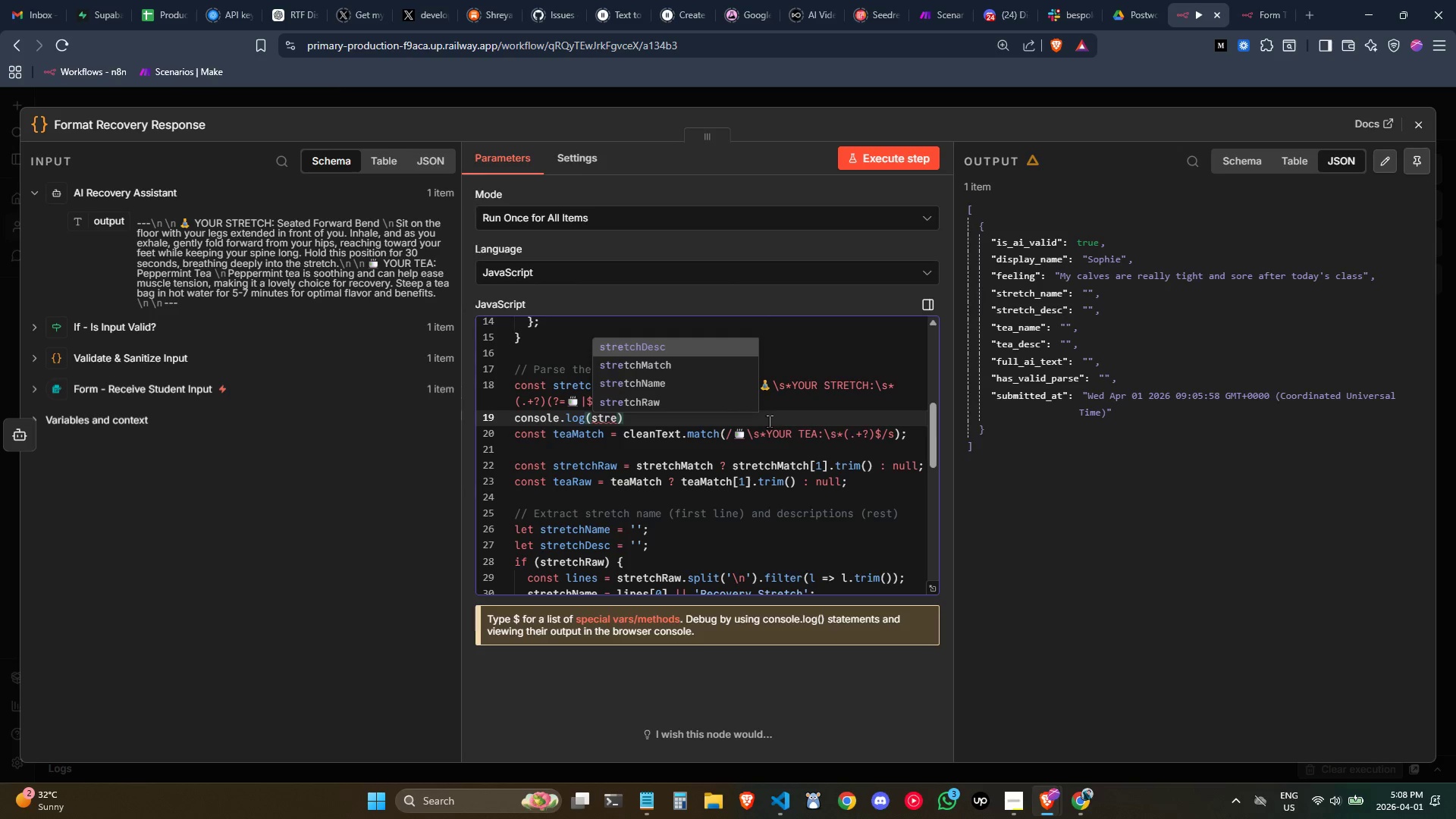 
key(ArrowDown)
 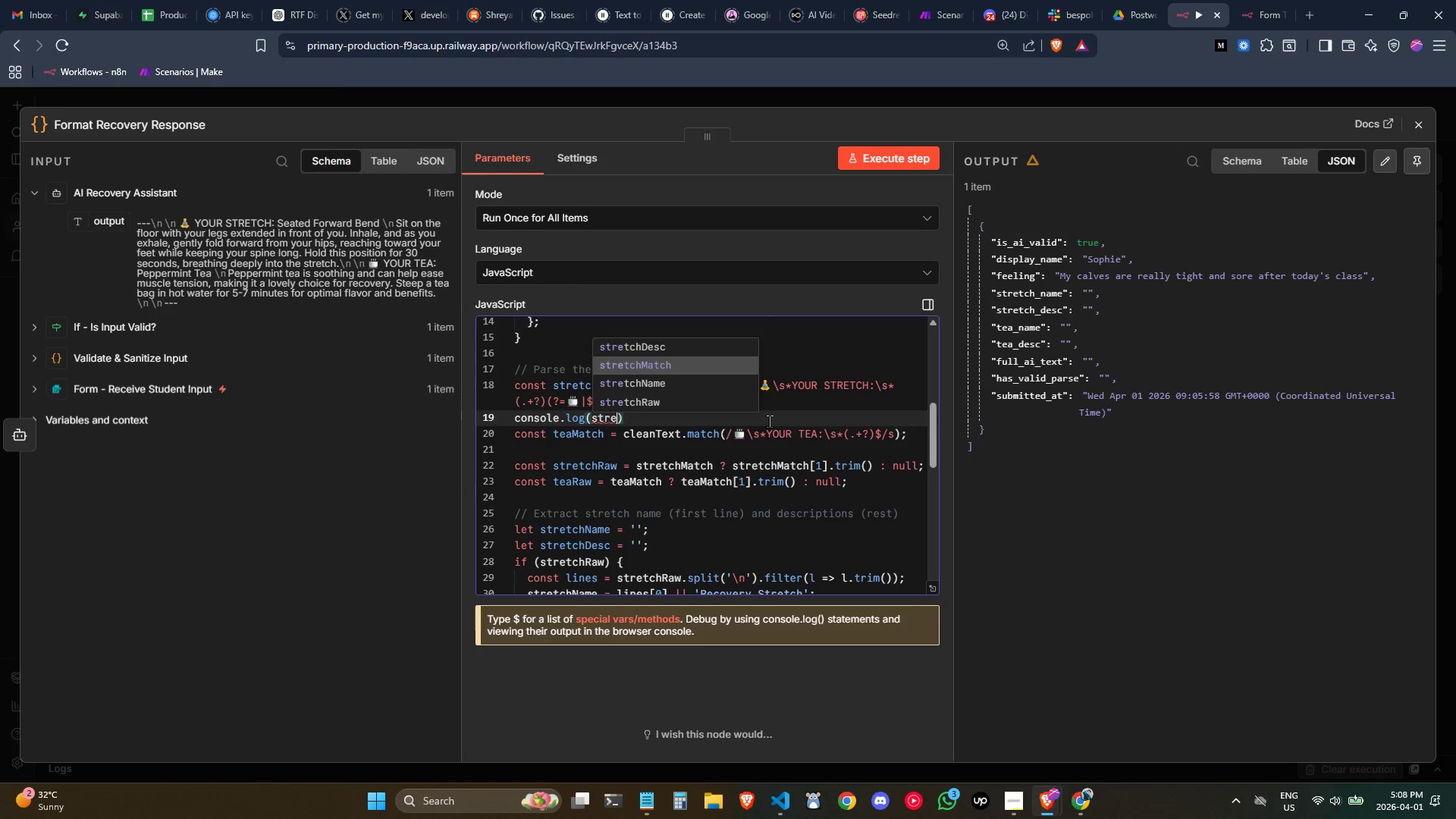 
key(Enter)
 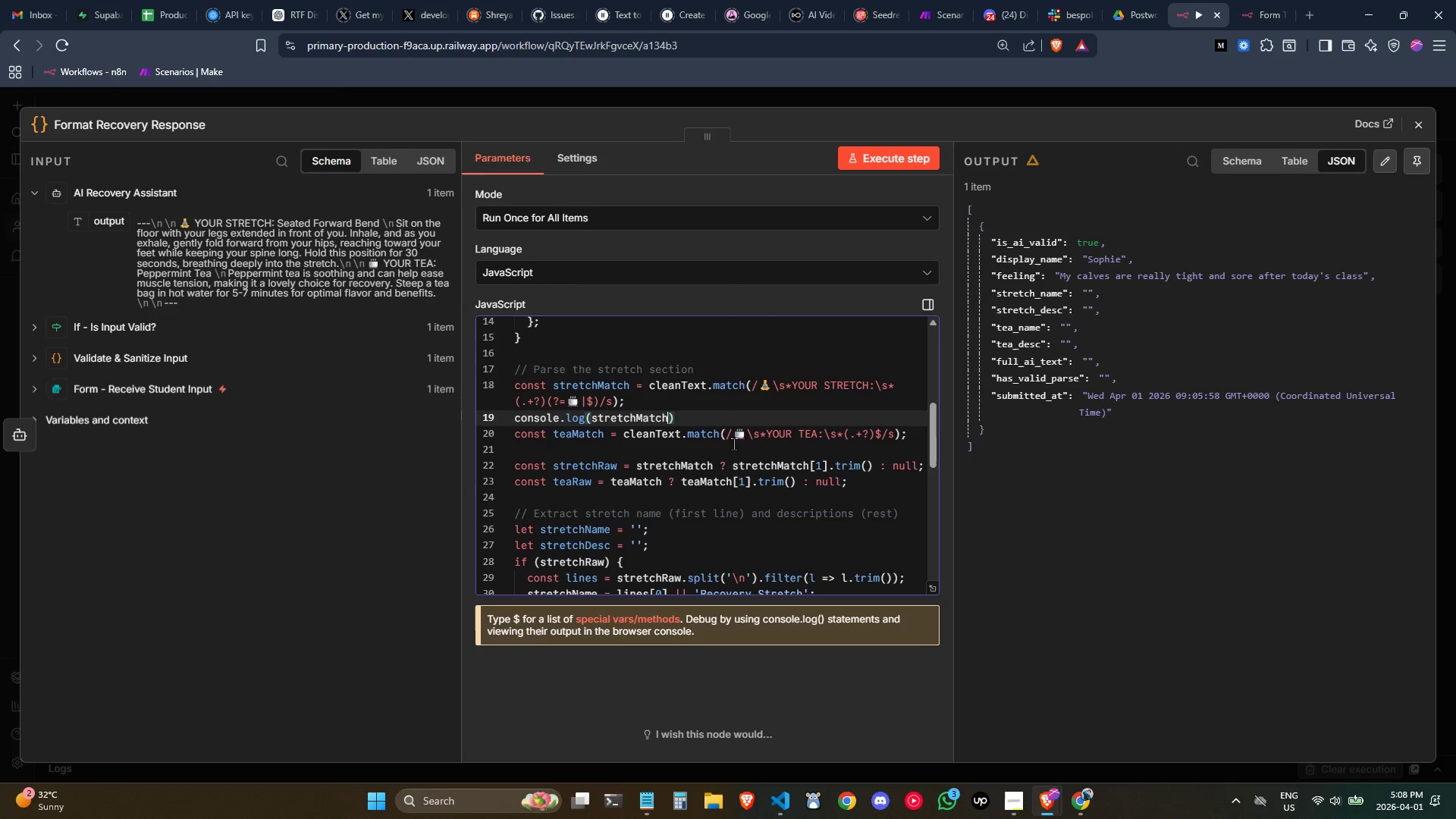 
left_click([723, 413])
 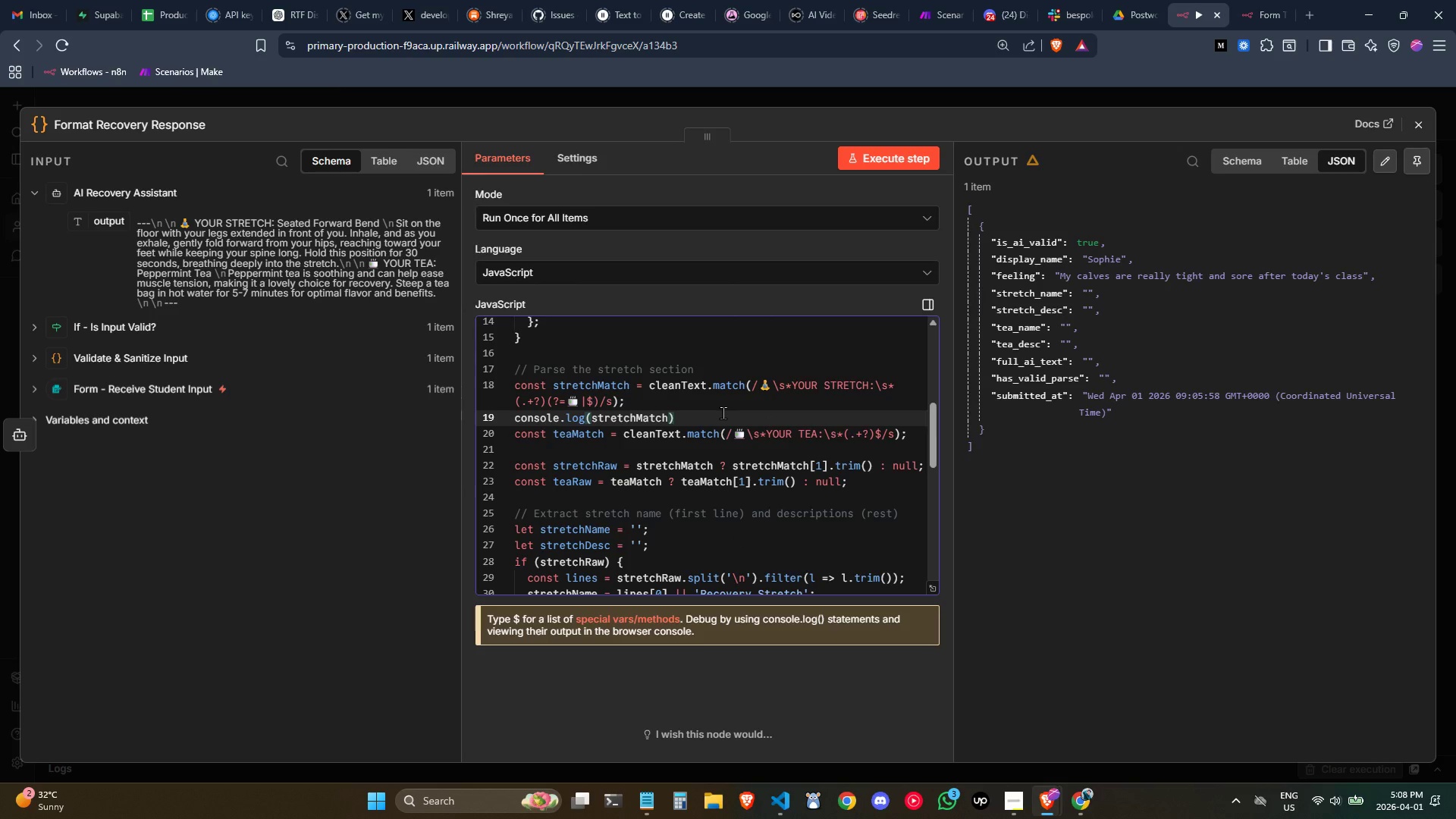 
key(Semicolon)
 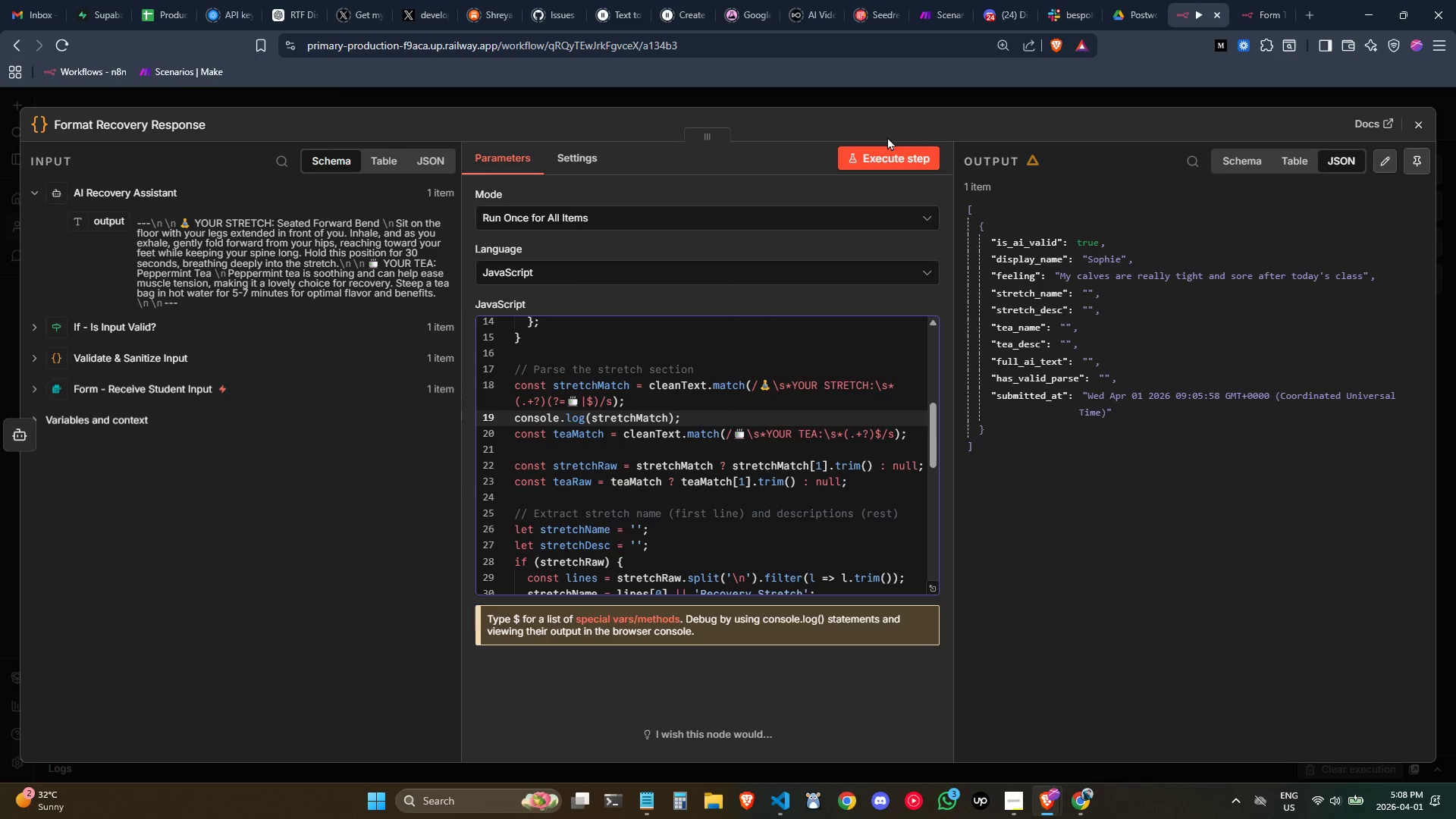 
left_click([886, 151])
 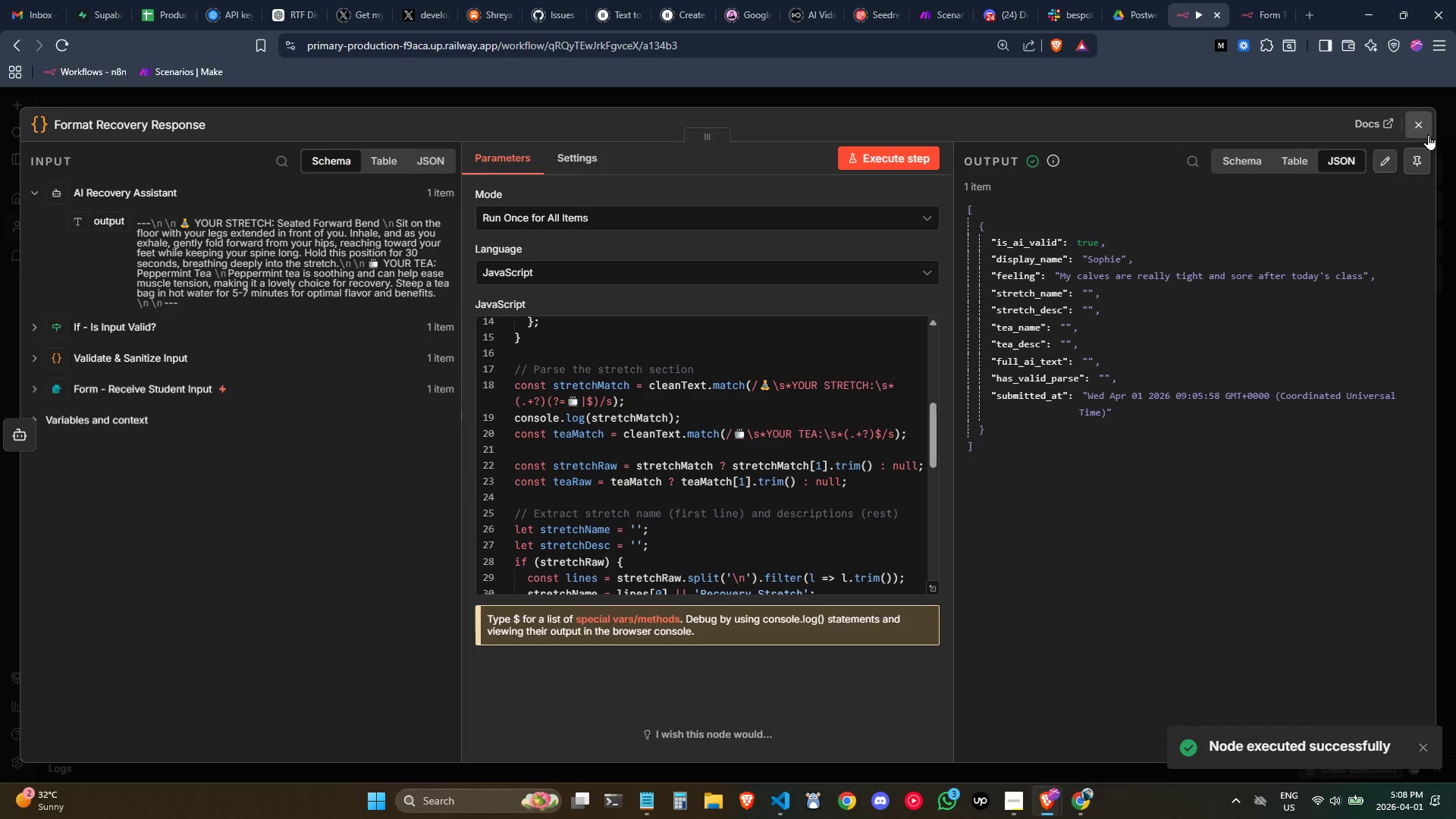 
left_click([1418, 121])
 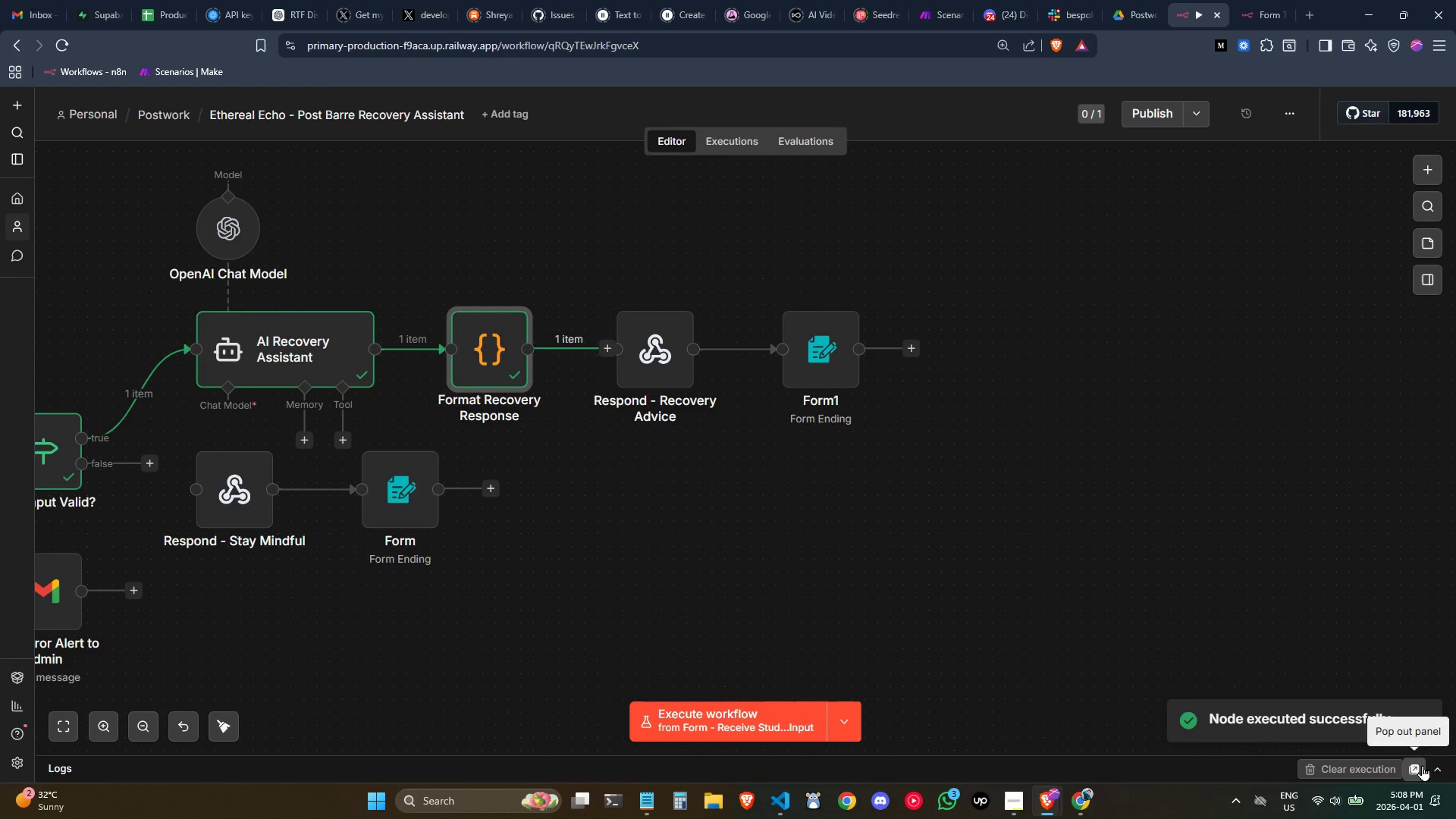 
left_click([1439, 764])
 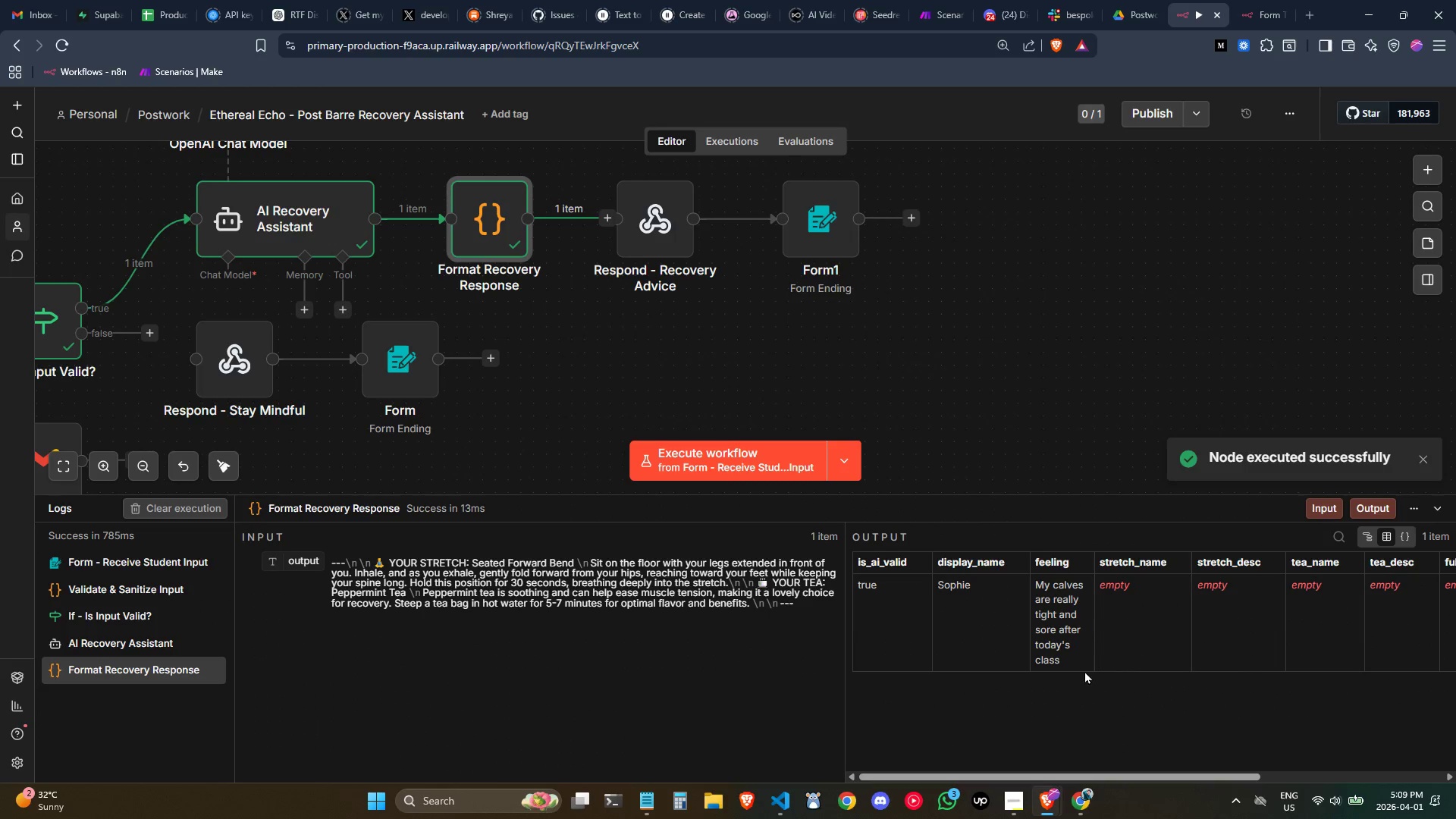 
left_click([485, 670])
 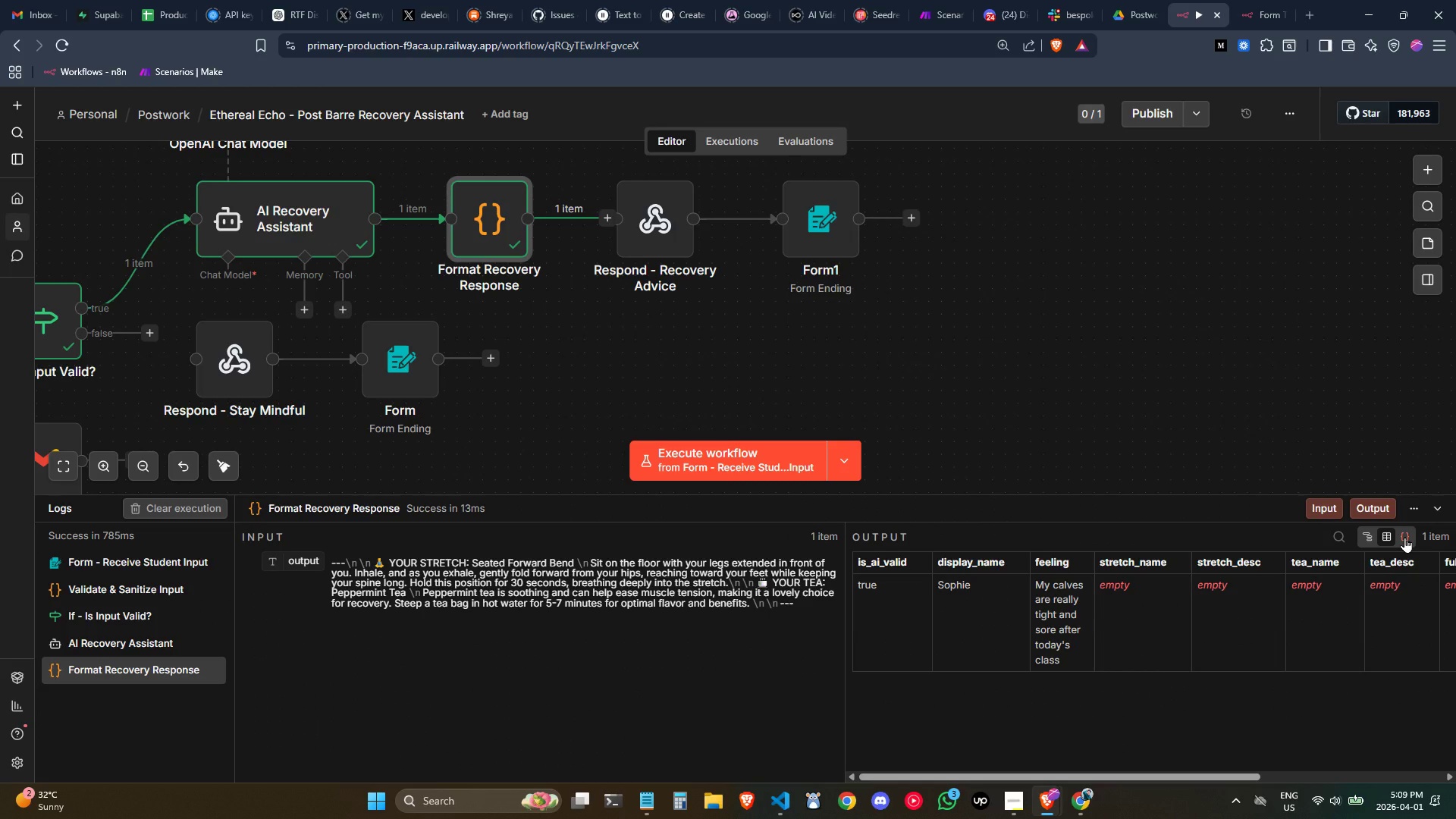 
left_click([1404, 537])
 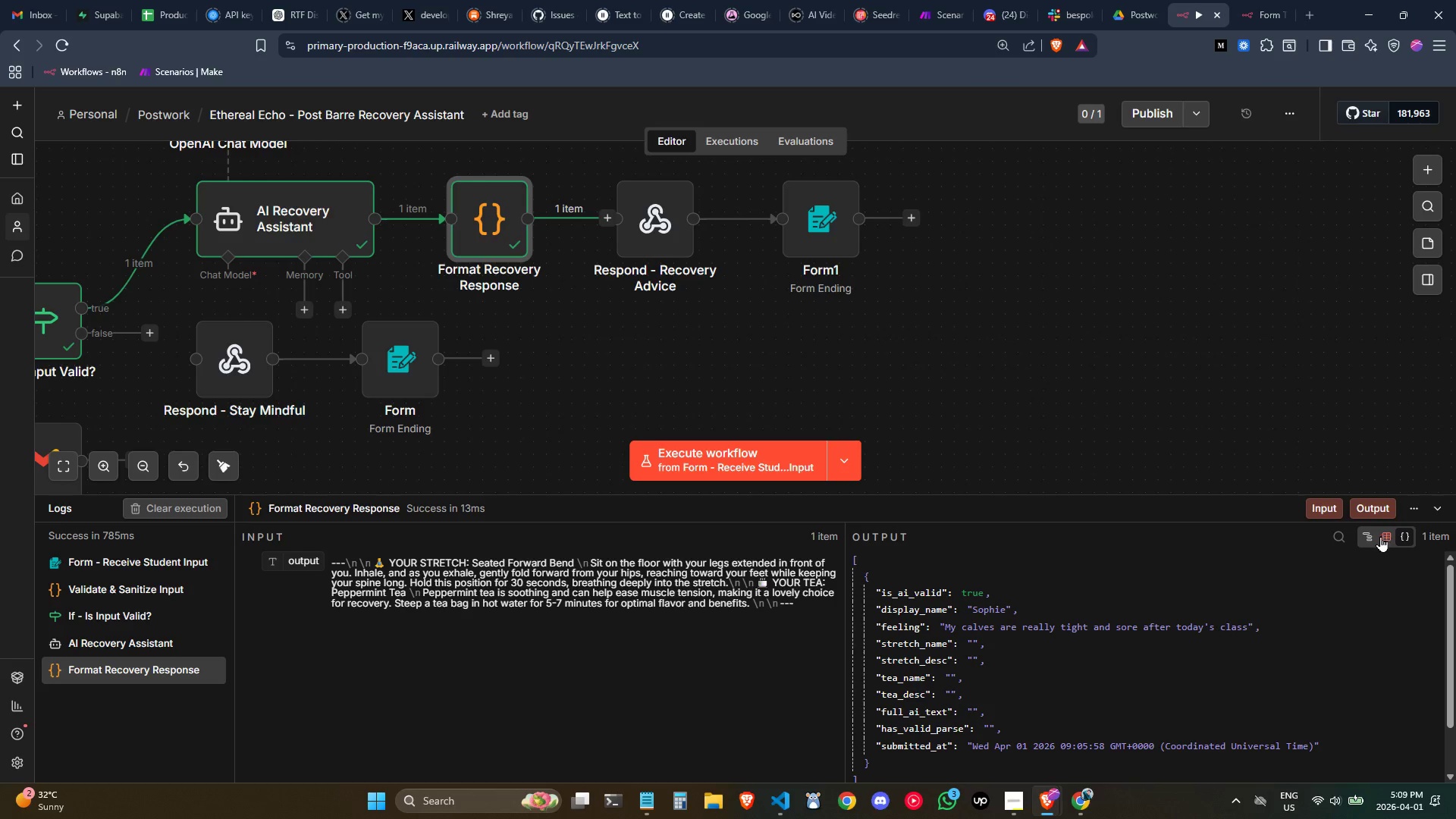 
left_click([1368, 535])
 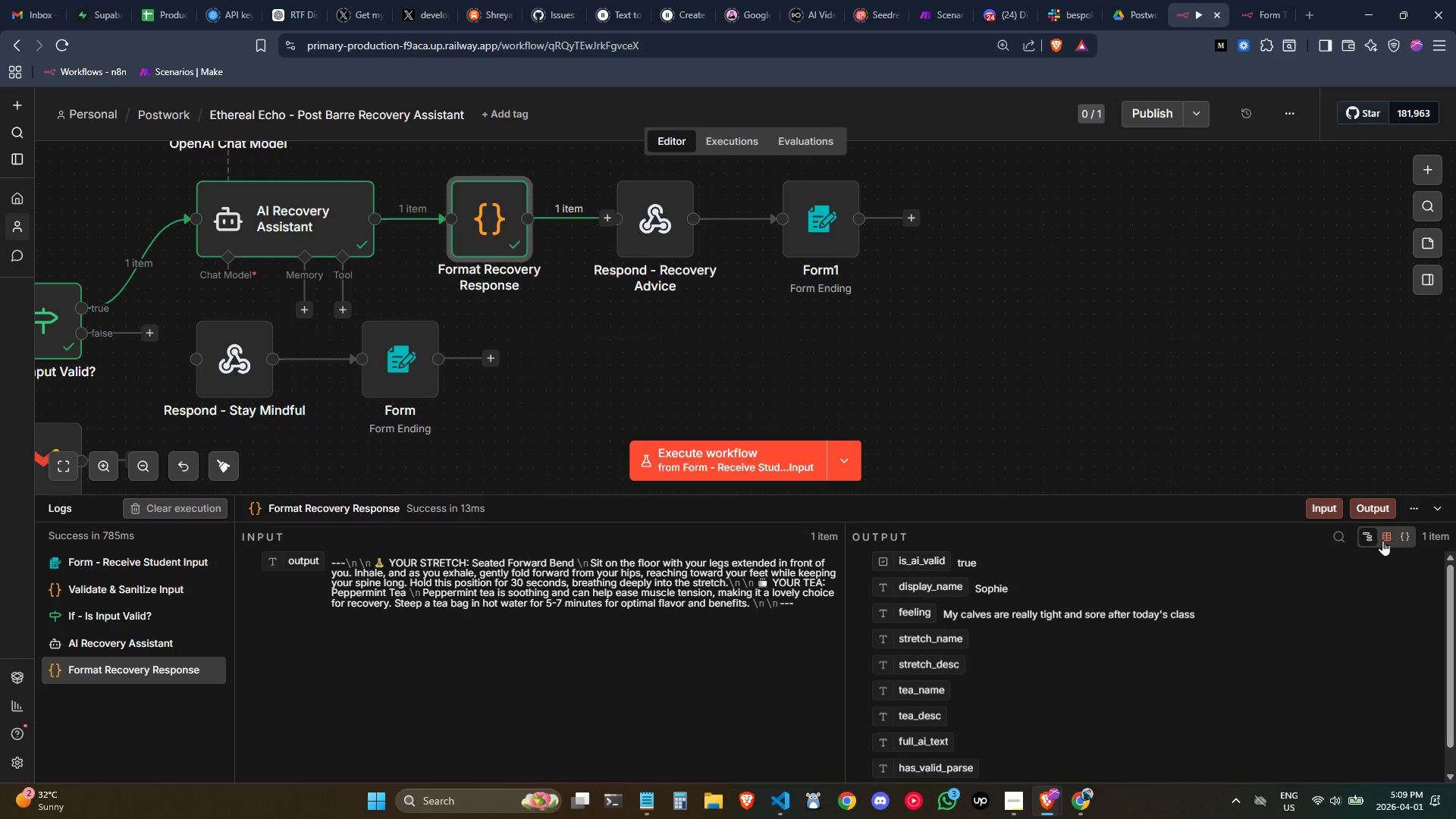 
left_click([1383, 540])
 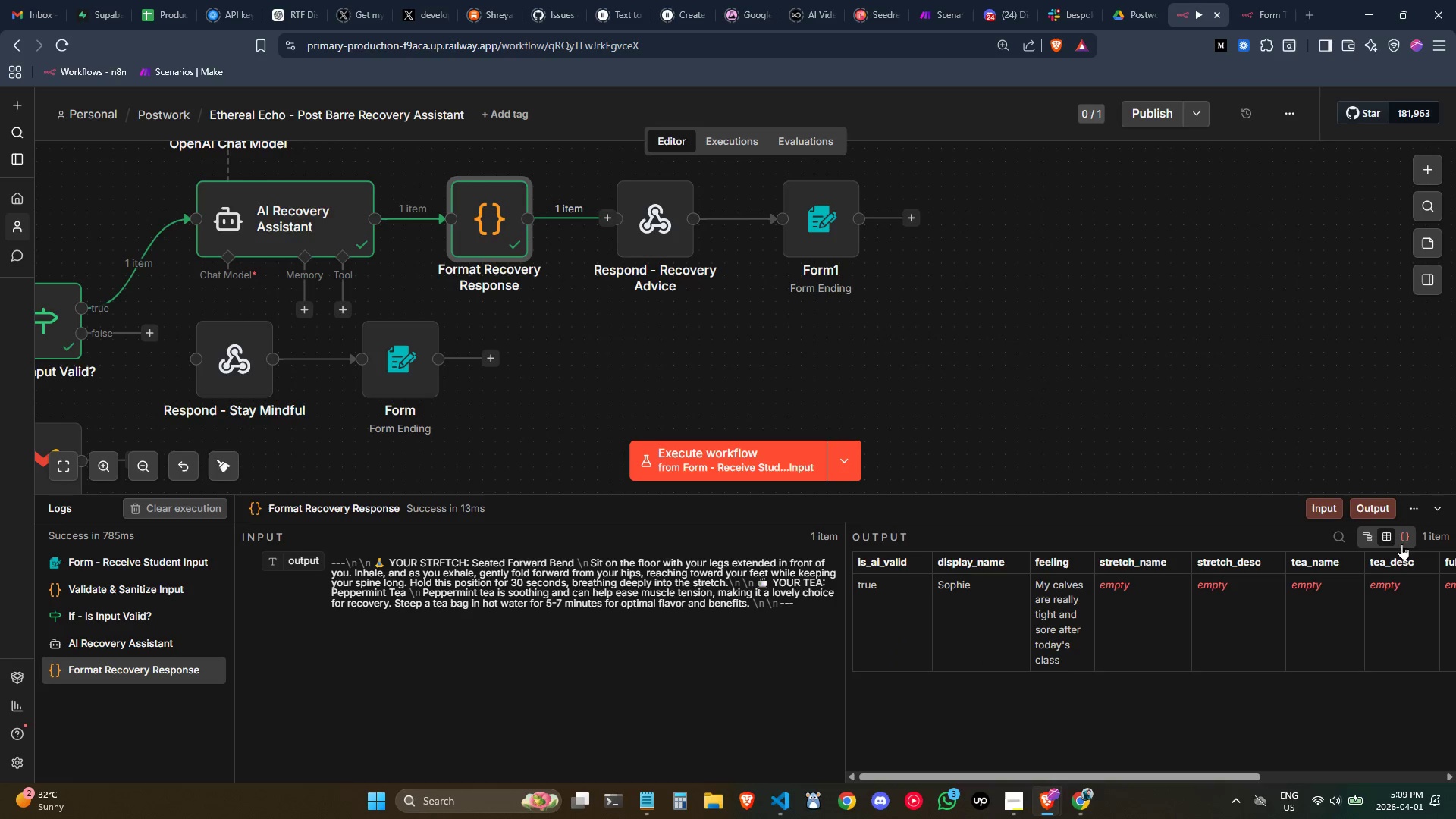 
left_click([1405, 542])
 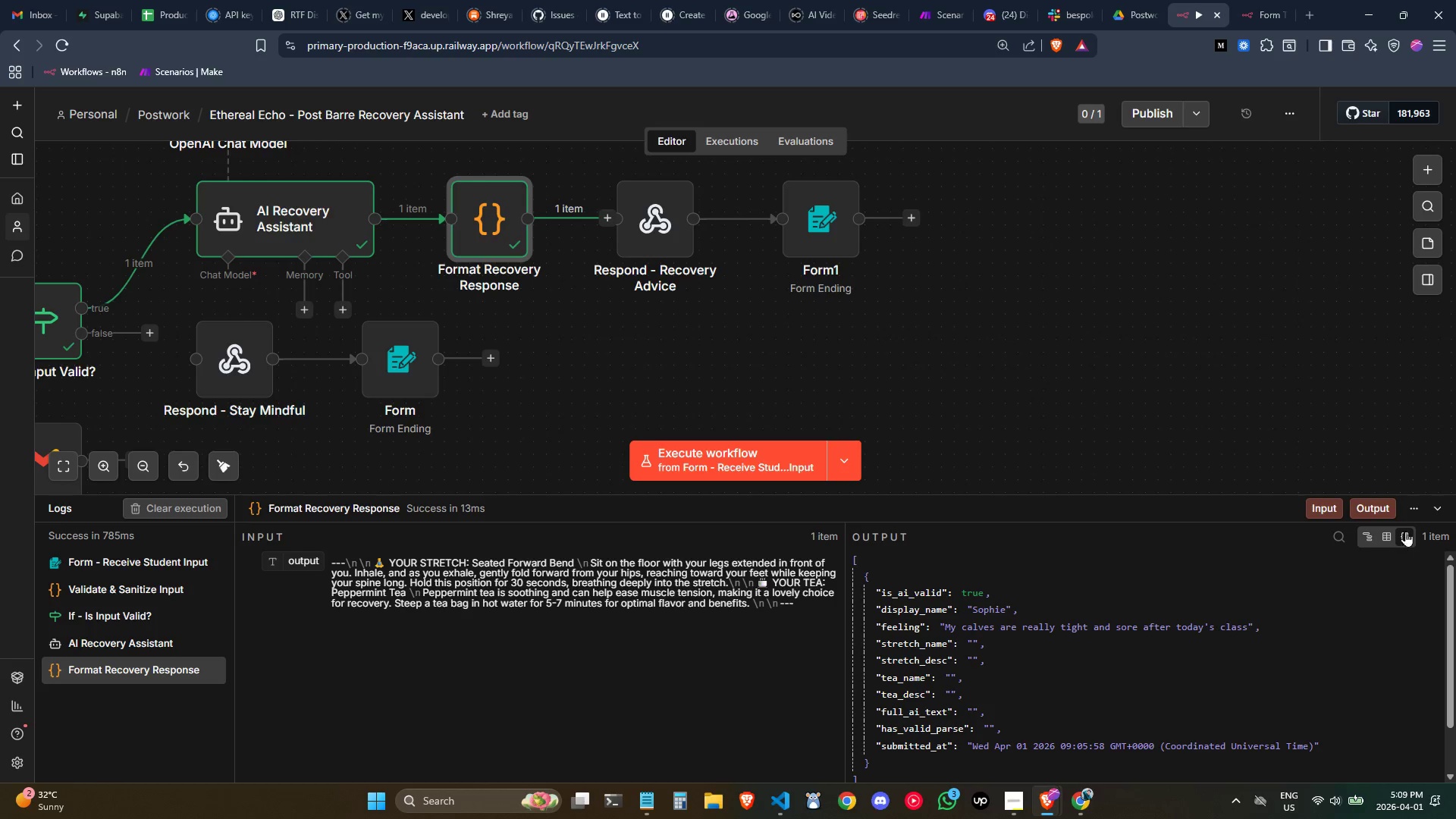 
mouse_move([1408, 550])
 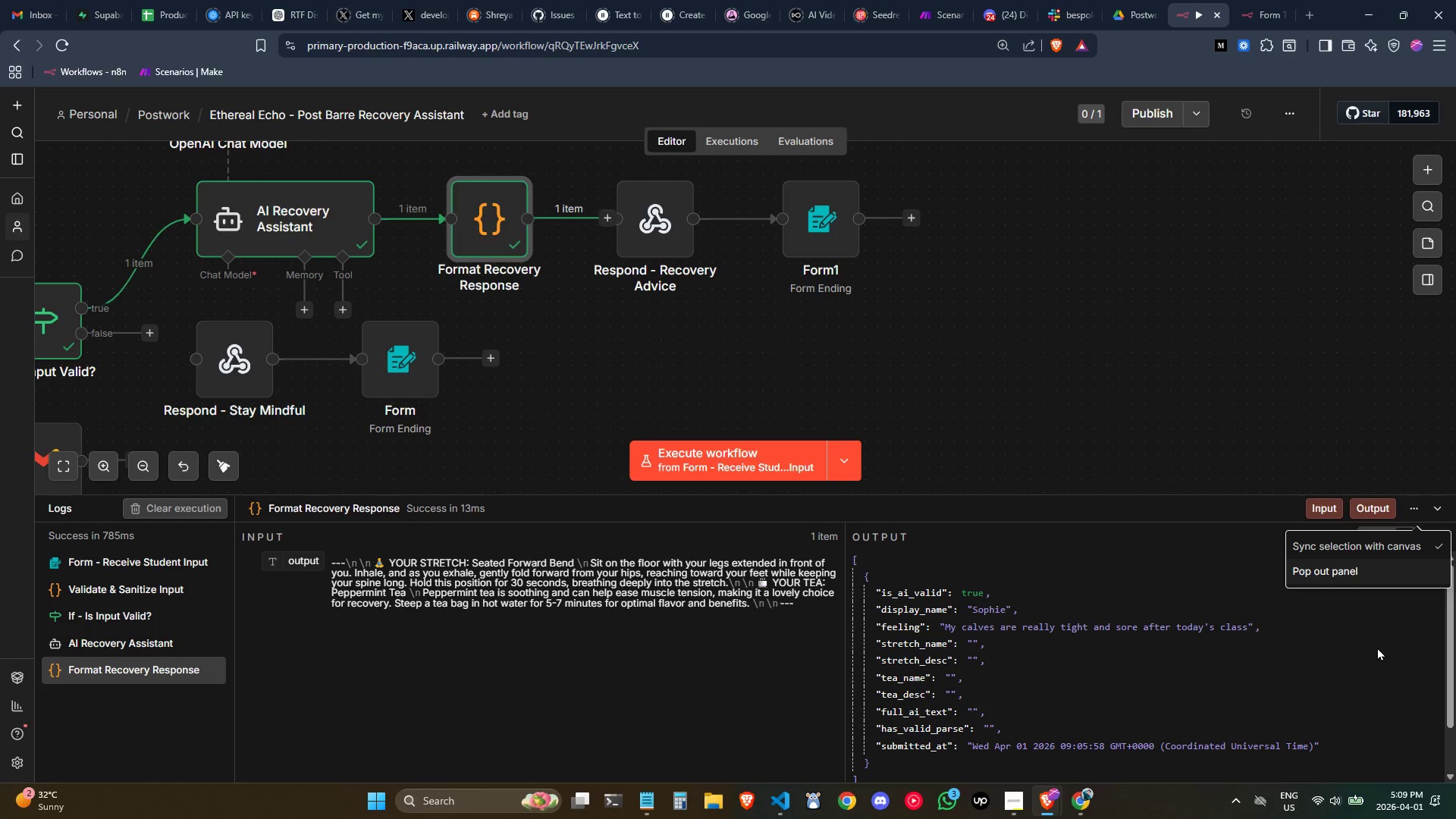 
left_click([1377, 647])
 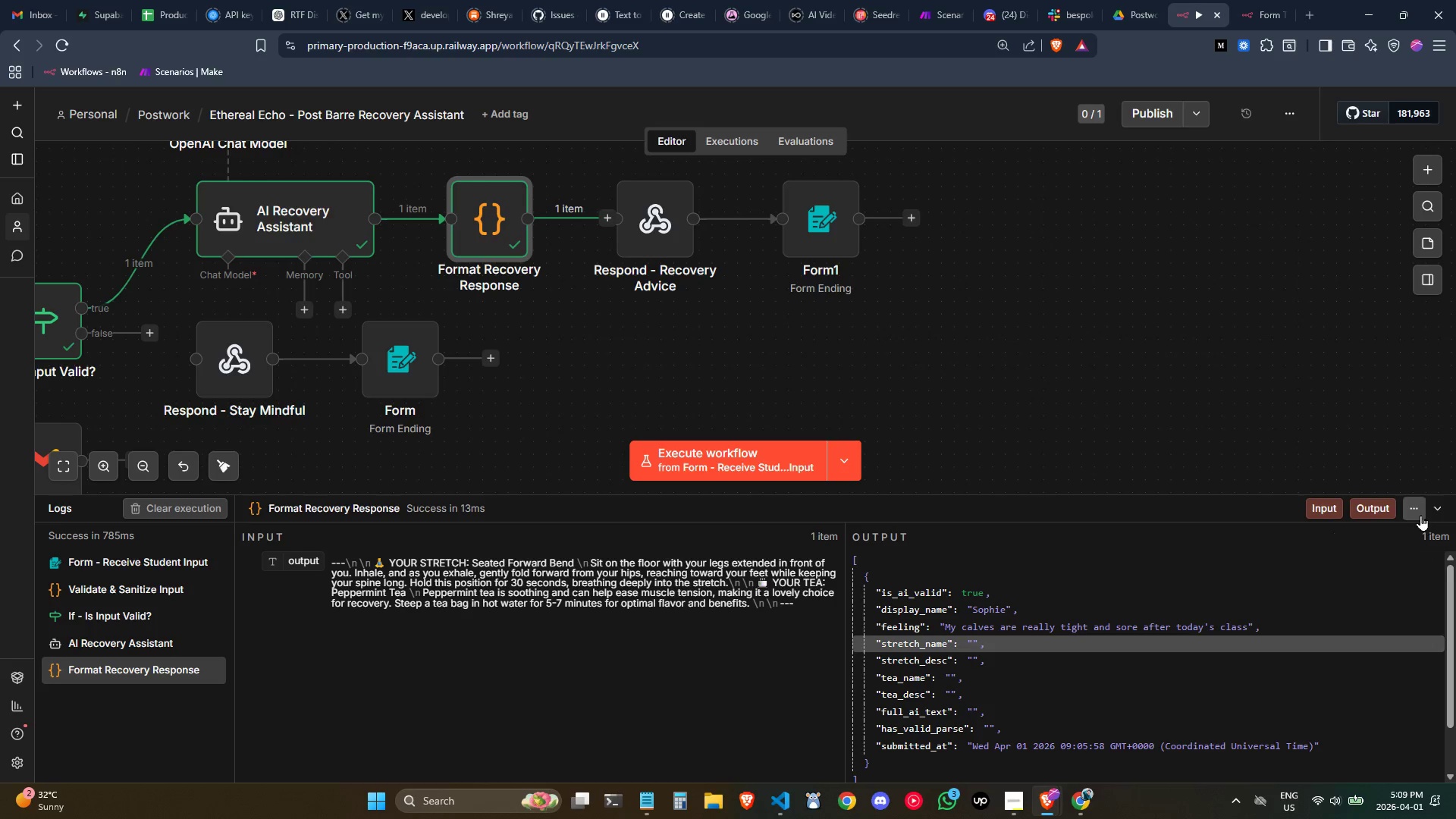 
left_click([1417, 513])
 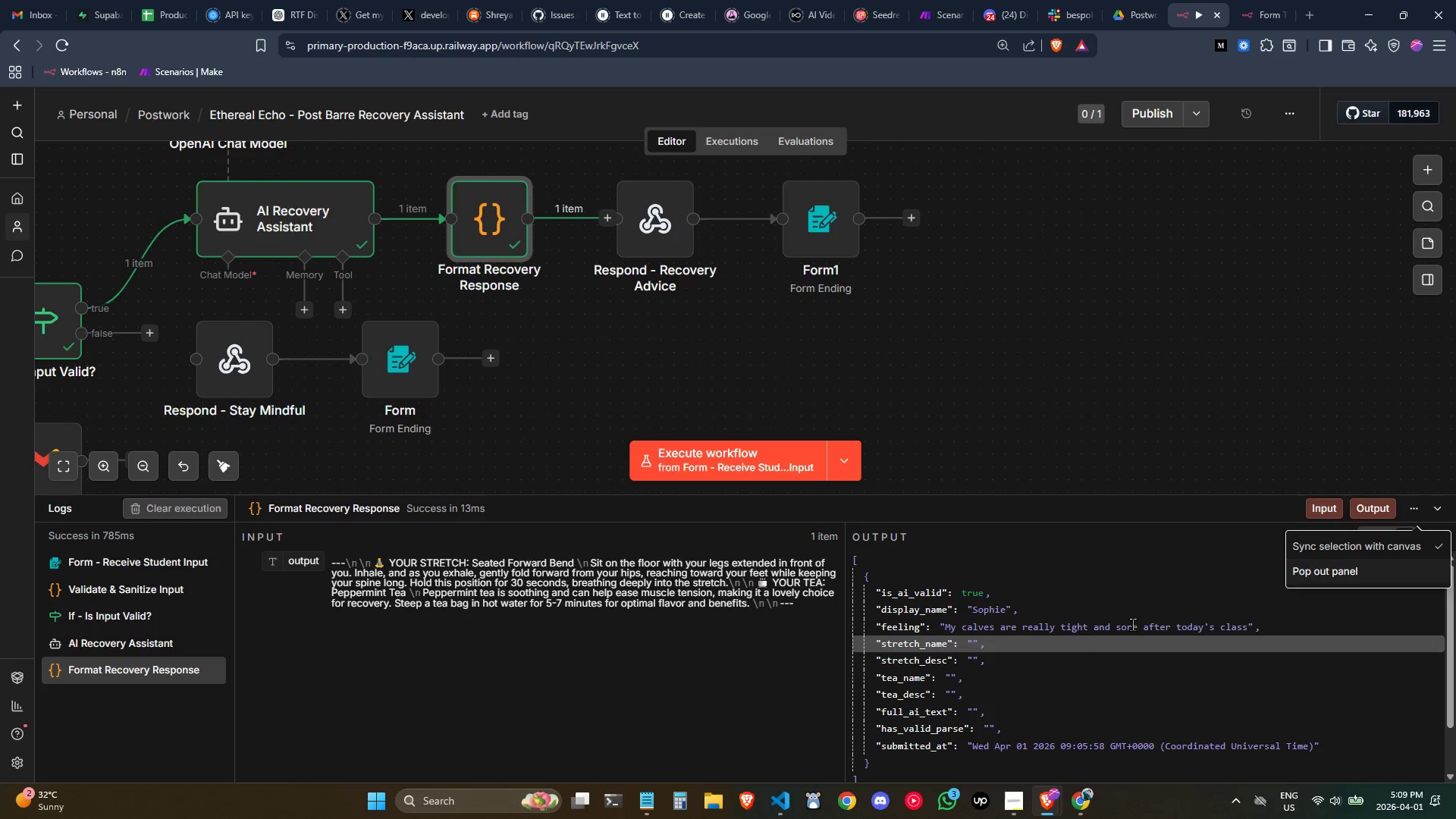 
left_click([1088, 636])
 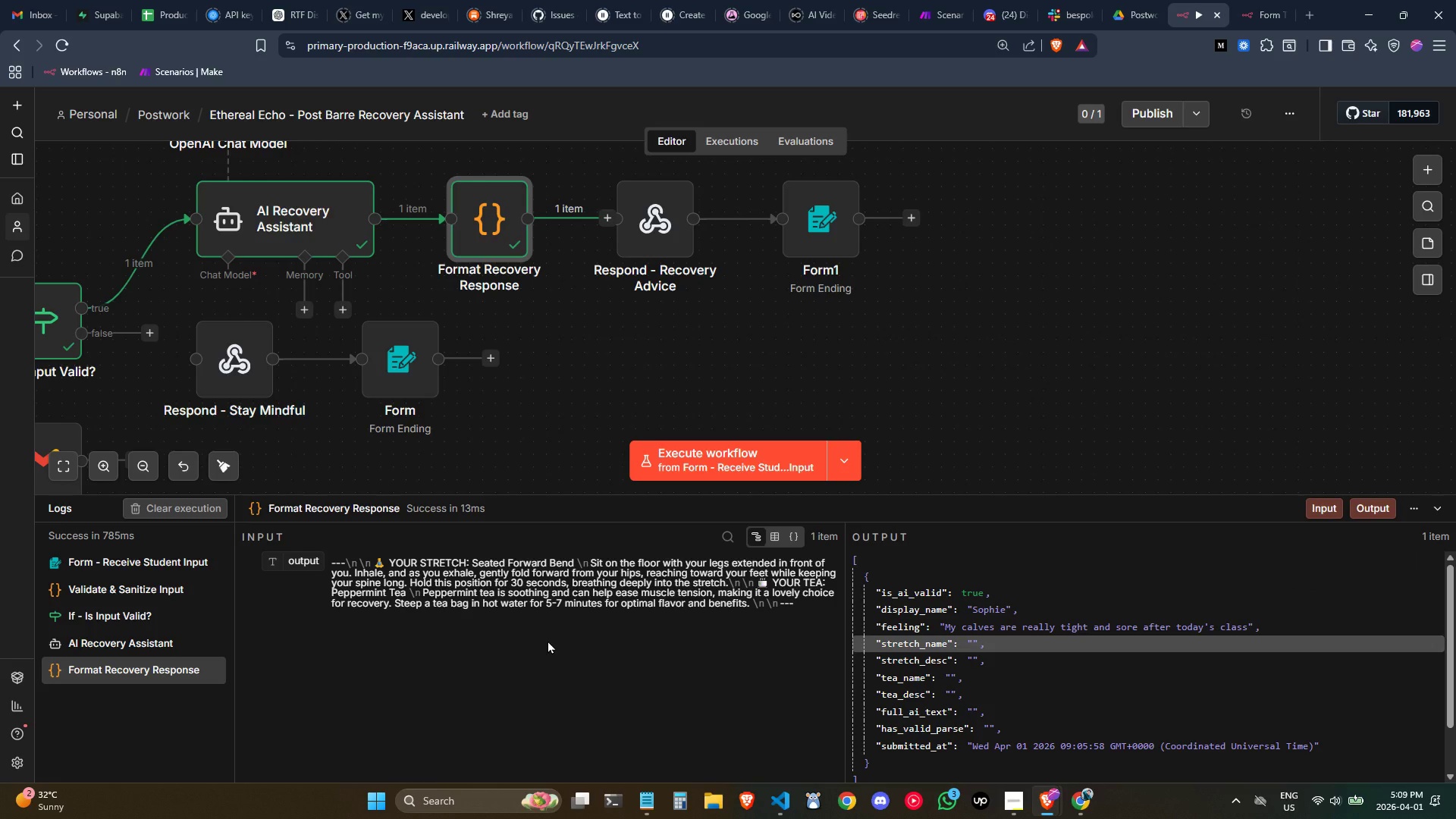 
scroll: coordinate [1034, 691], scroll_direction: down, amount: 1.0
 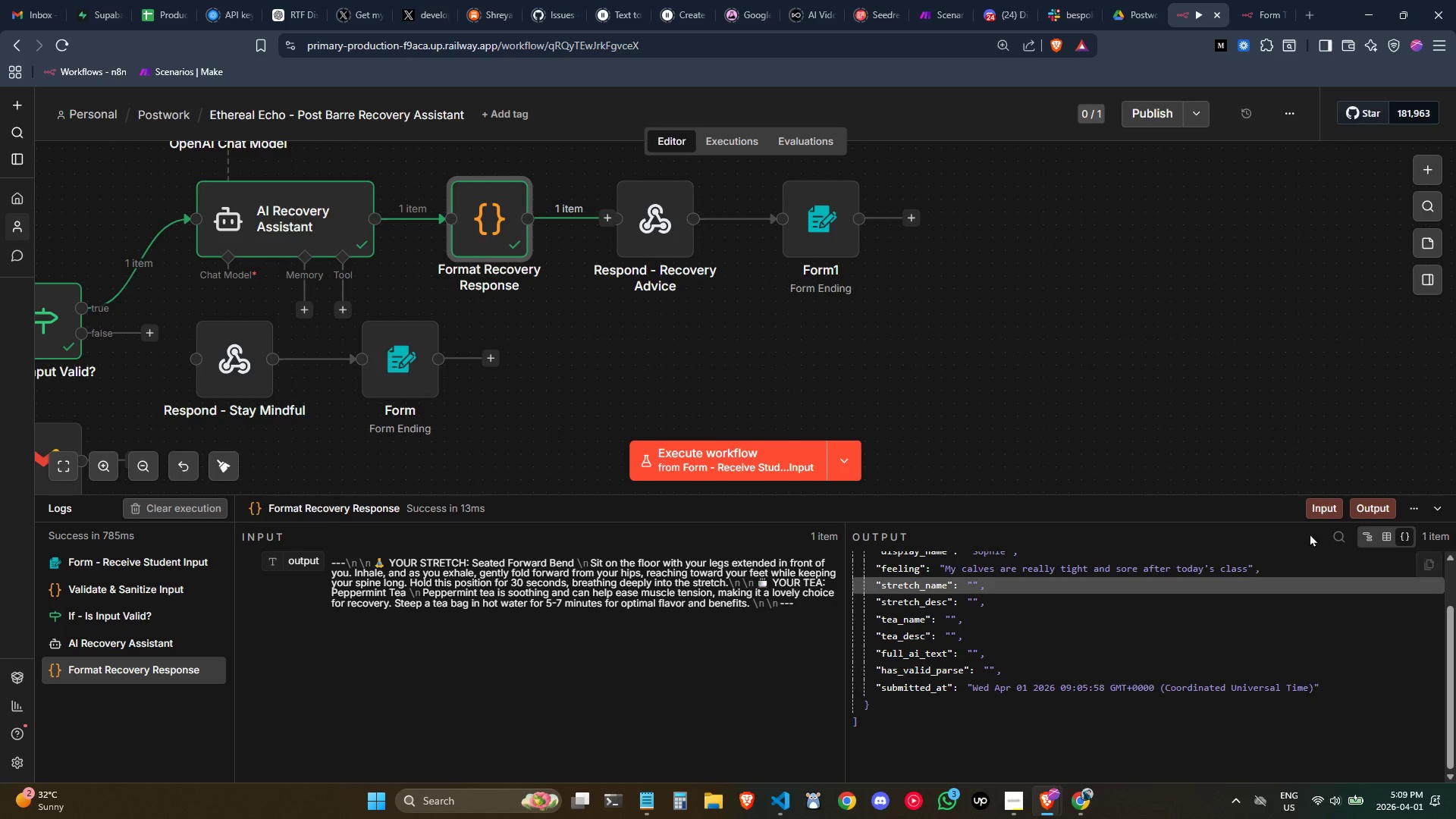 
scroll: coordinate [1276, 645], scroll_direction: up, amount: 1.0
 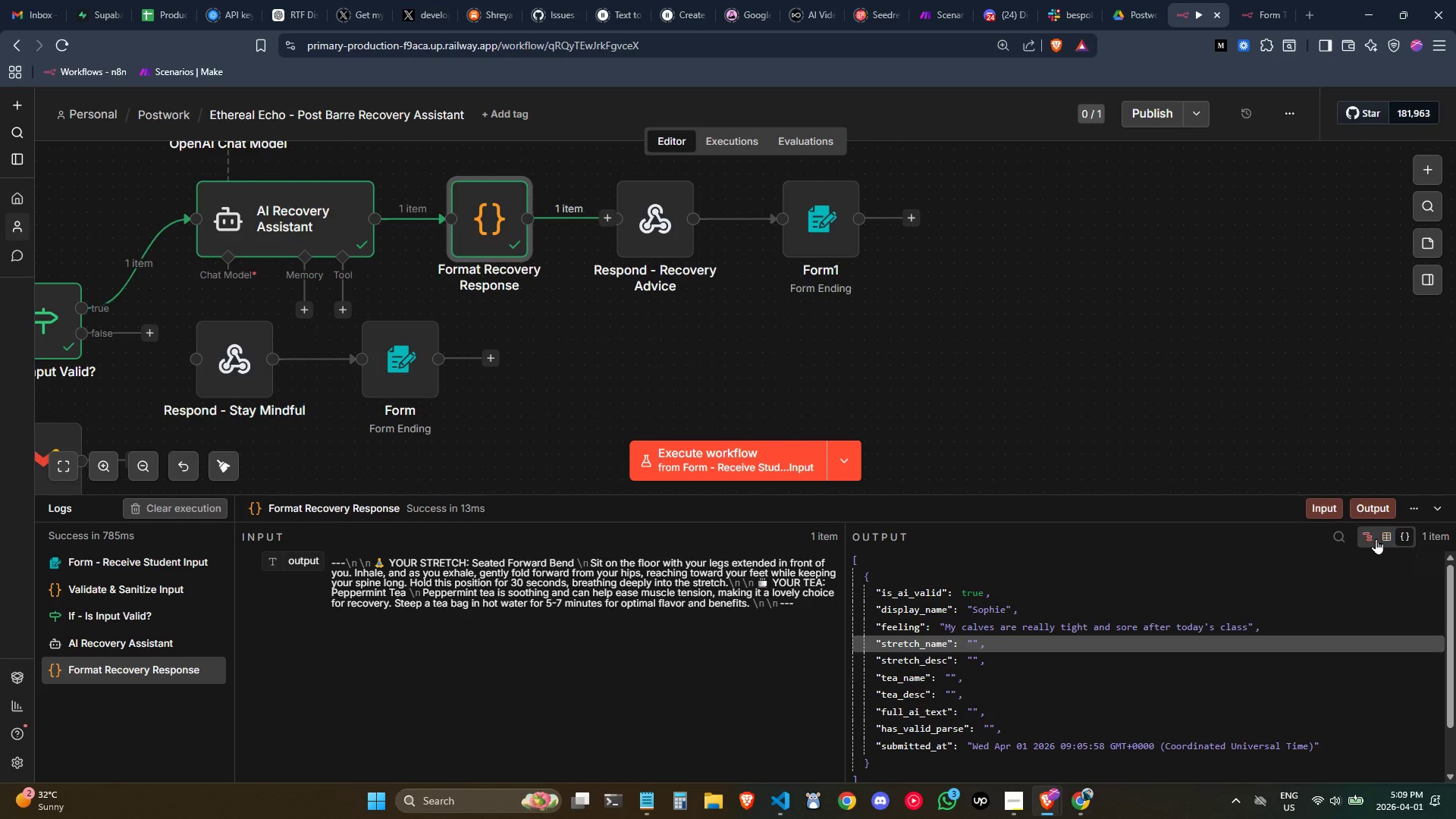 
left_click([1383, 537])
 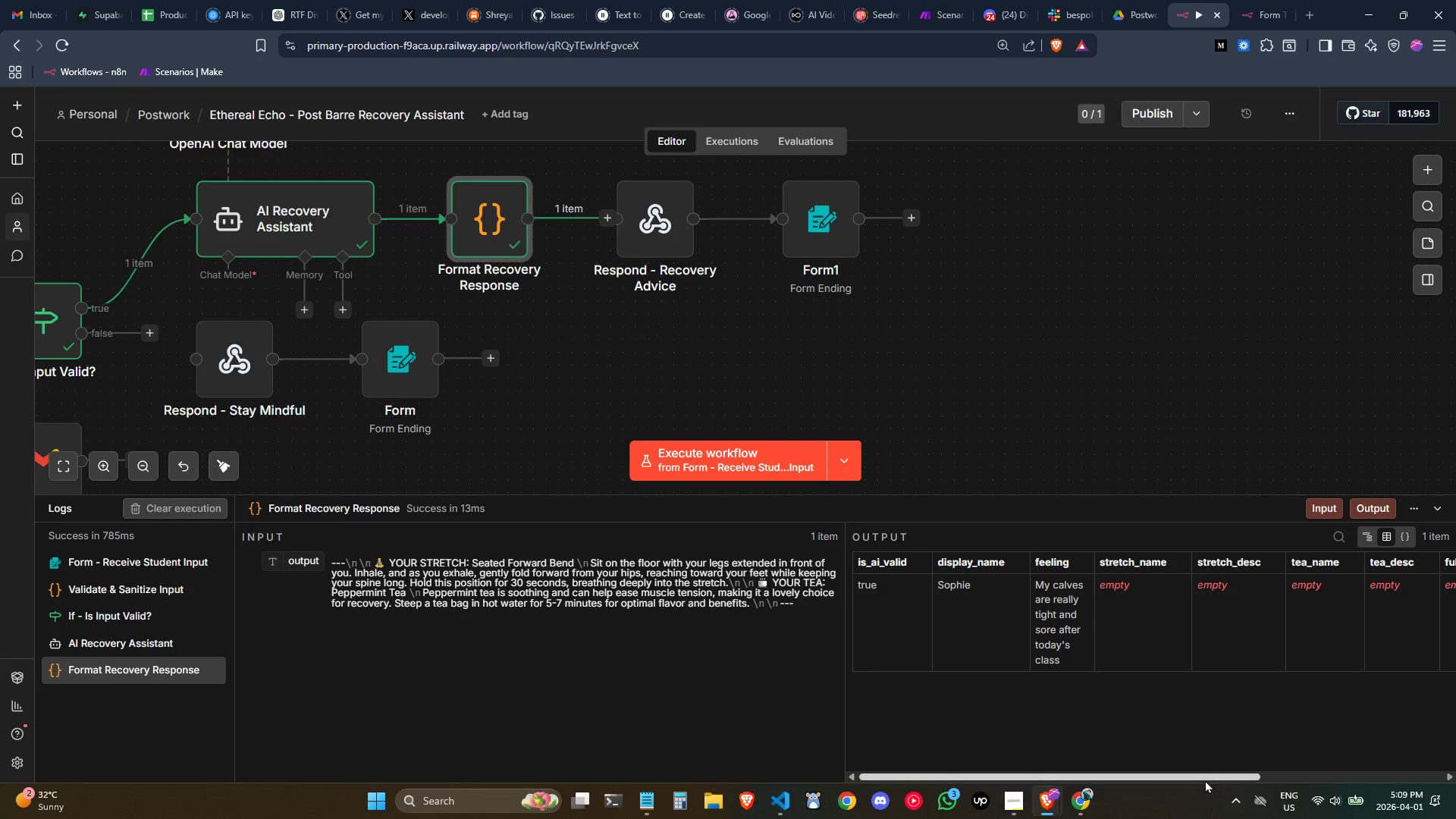 
left_click_drag(start_coordinate=[1195, 775], to_coordinate=[1377, 747])
 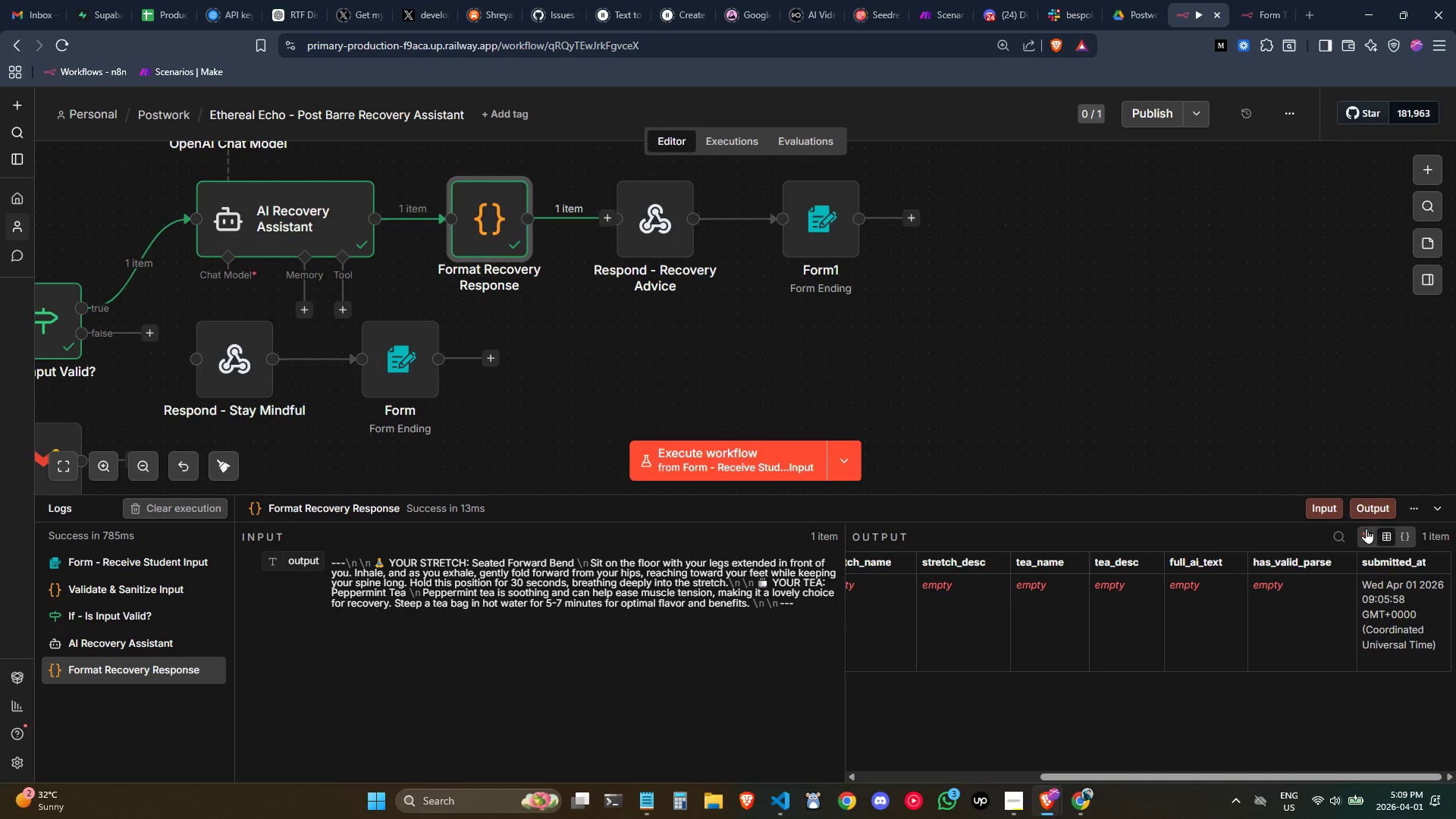 
left_click([1361, 529])
 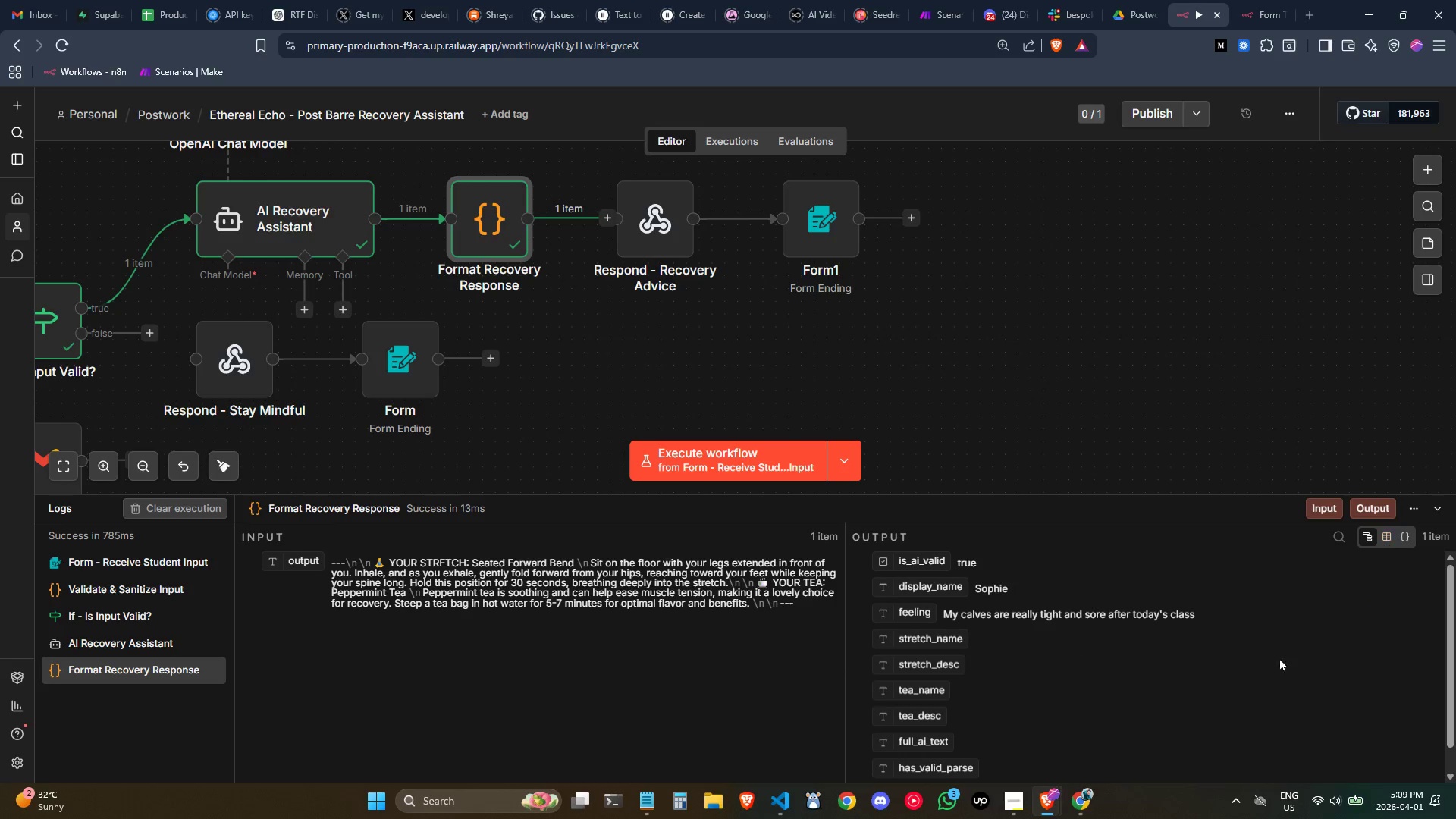 
scroll: coordinate [1254, 670], scroll_direction: down, amount: 2.0
 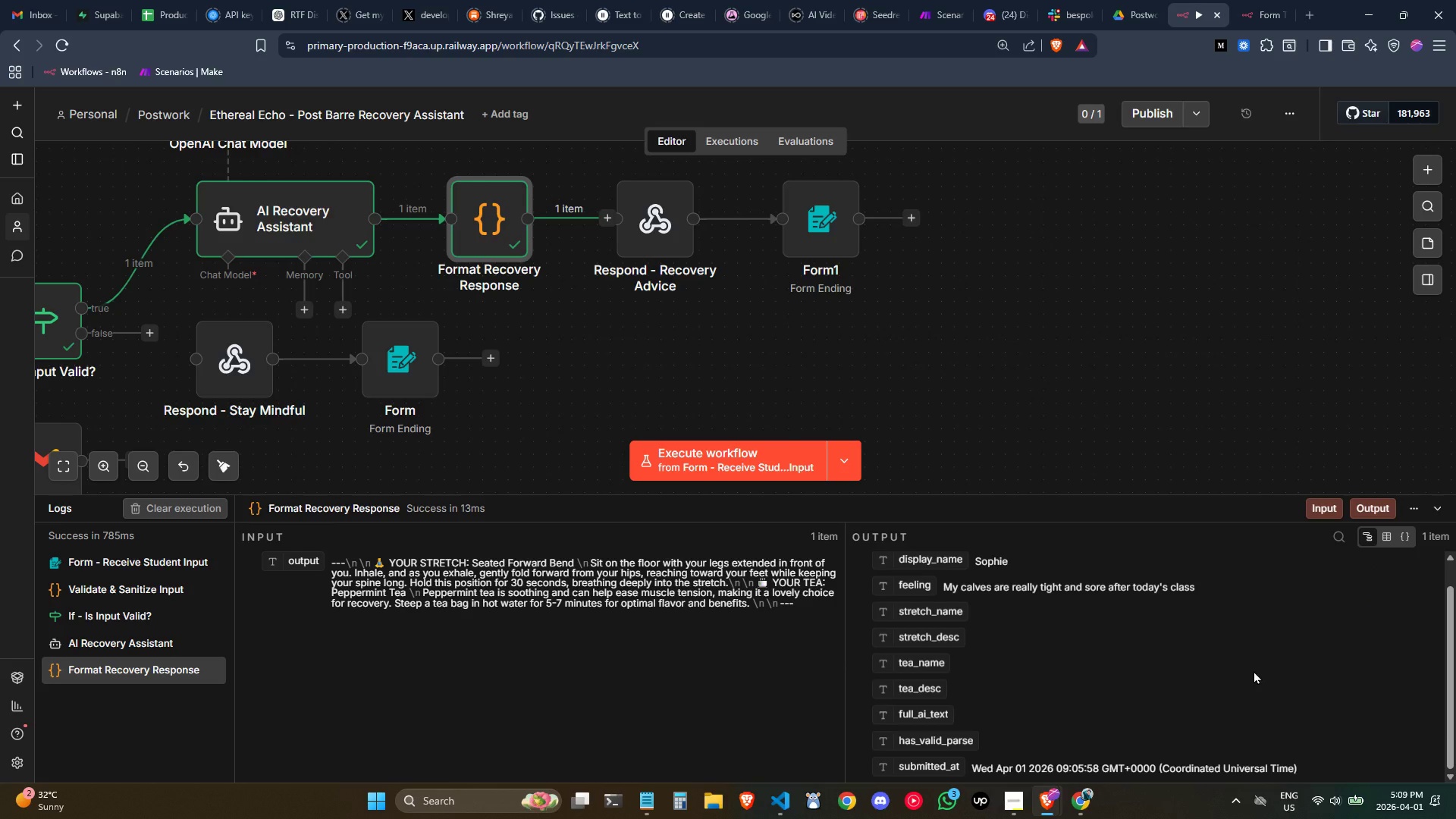 
scroll: coordinate [1254, 670], scroll_direction: up, amount: 1.0
 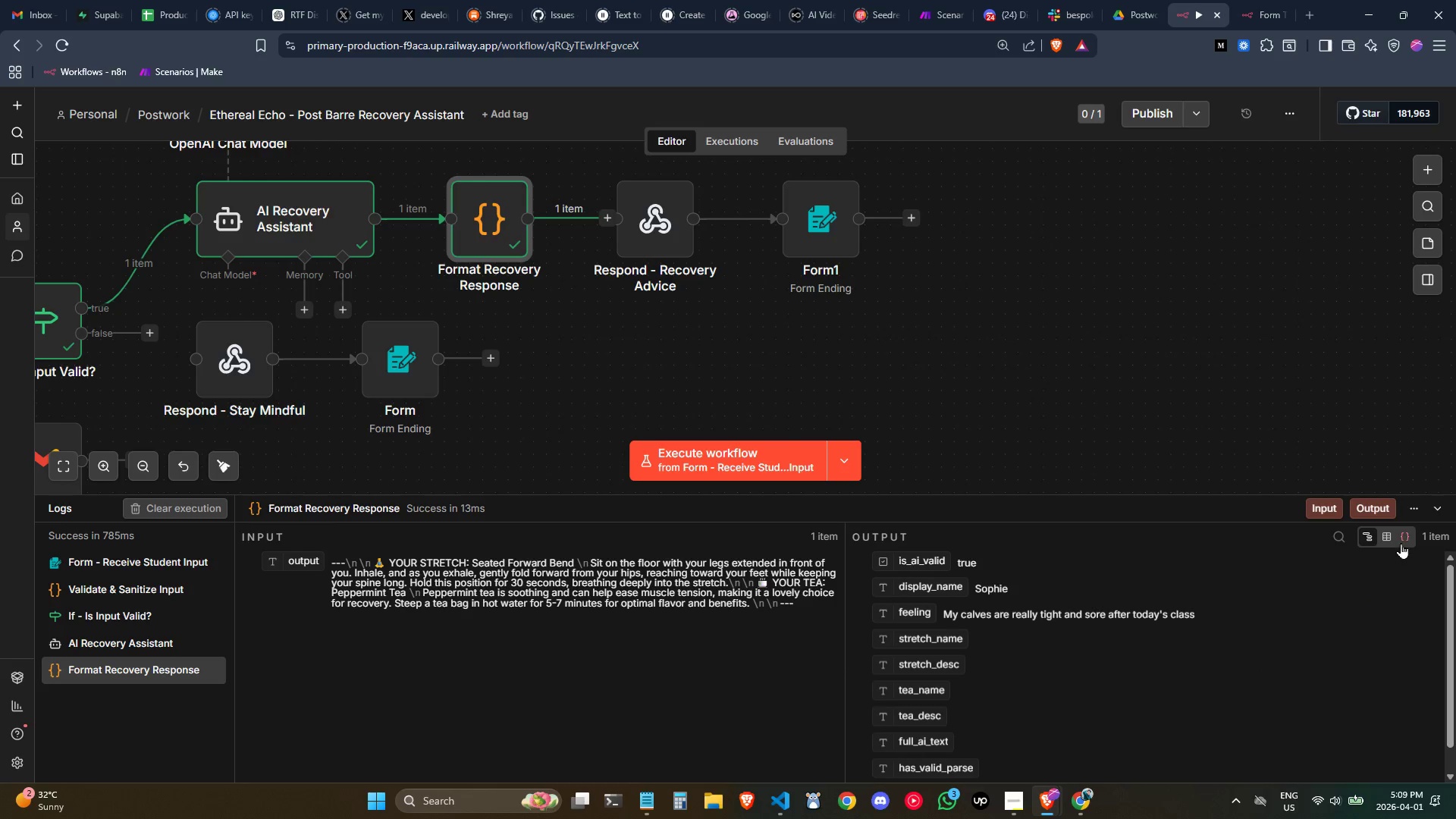 
left_click([1404, 540])
 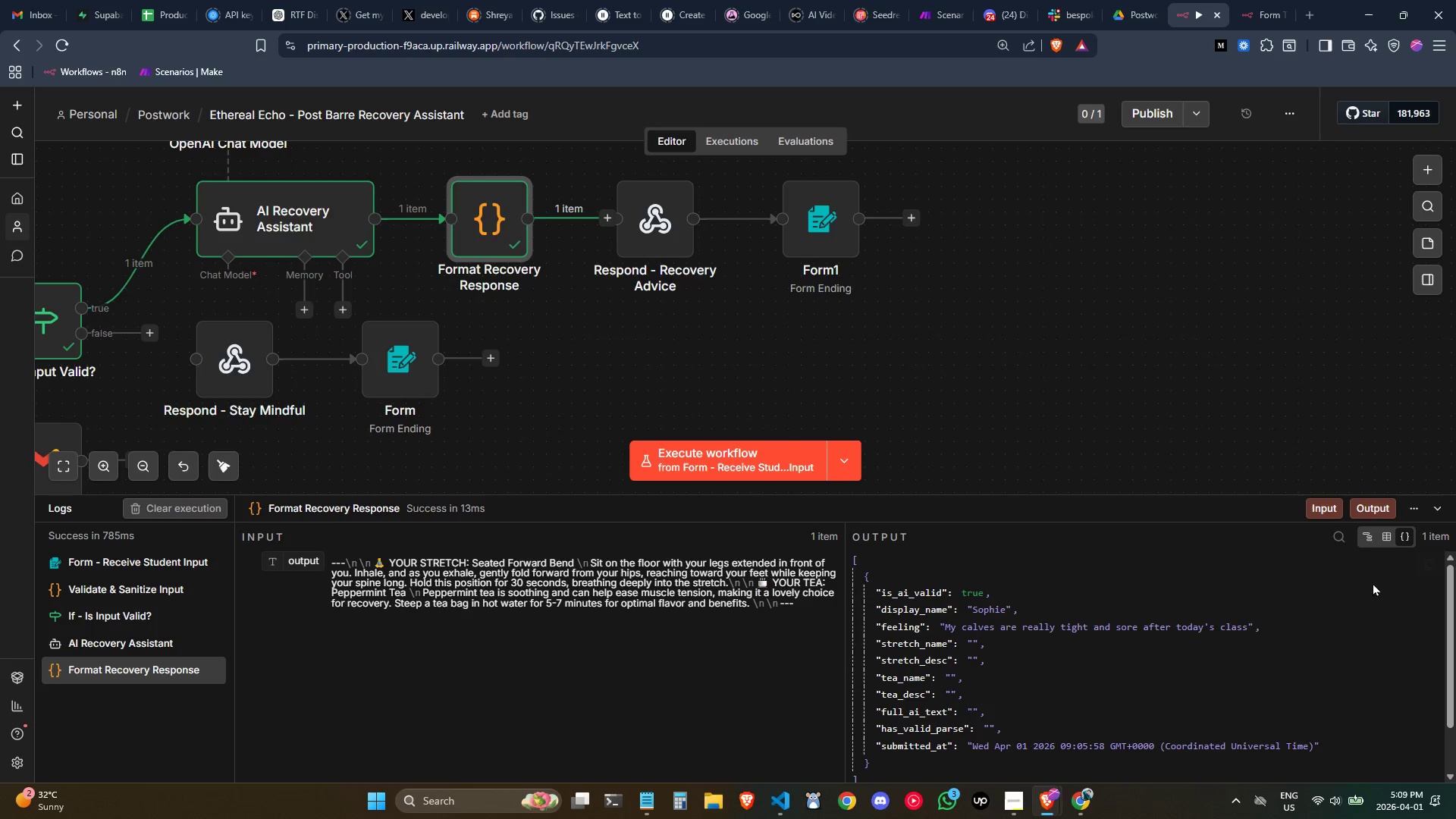 
scroll: coordinate [1233, 674], scroll_direction: down, amount: 1.0
 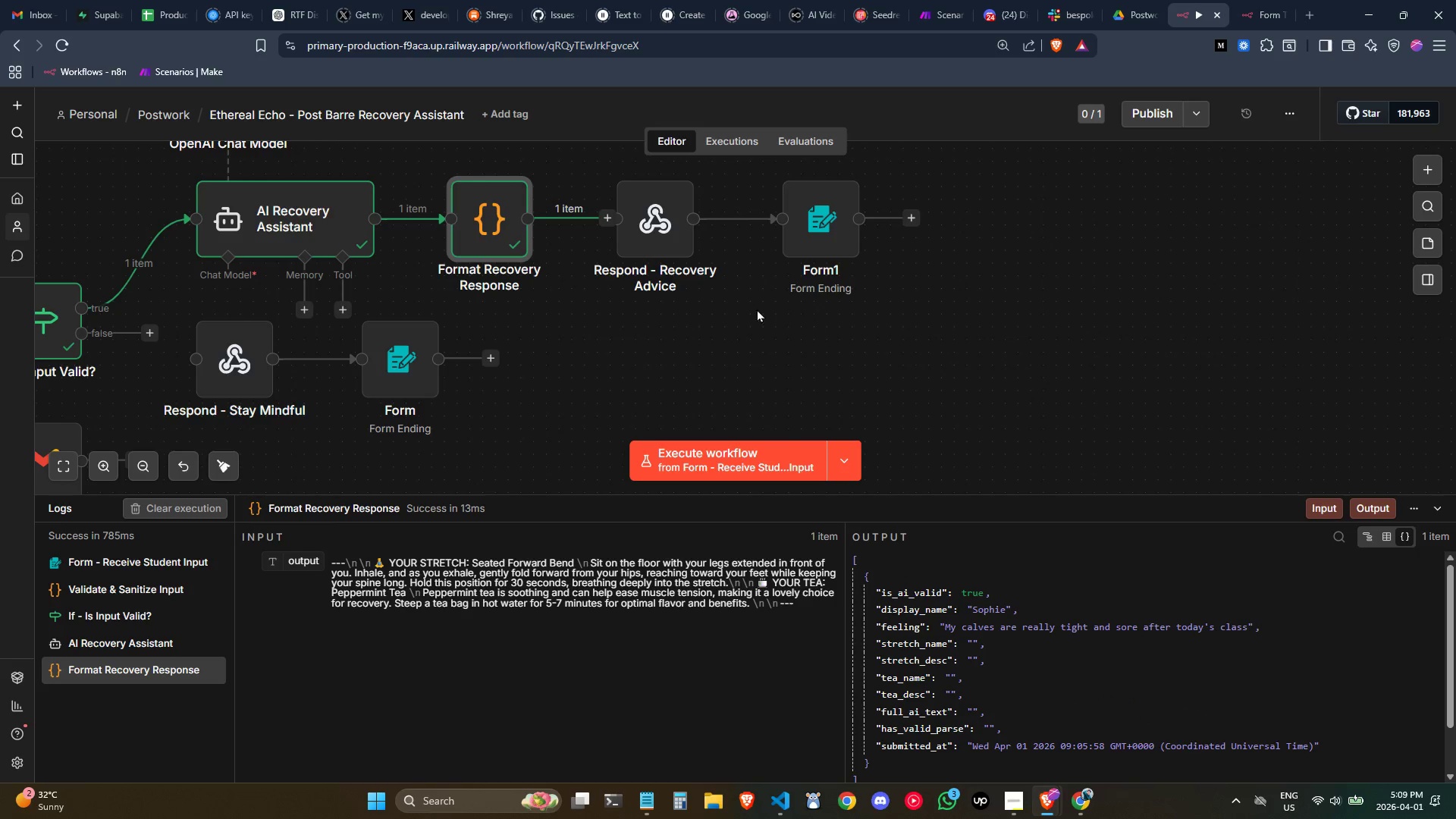 
left_click([485, 231])
 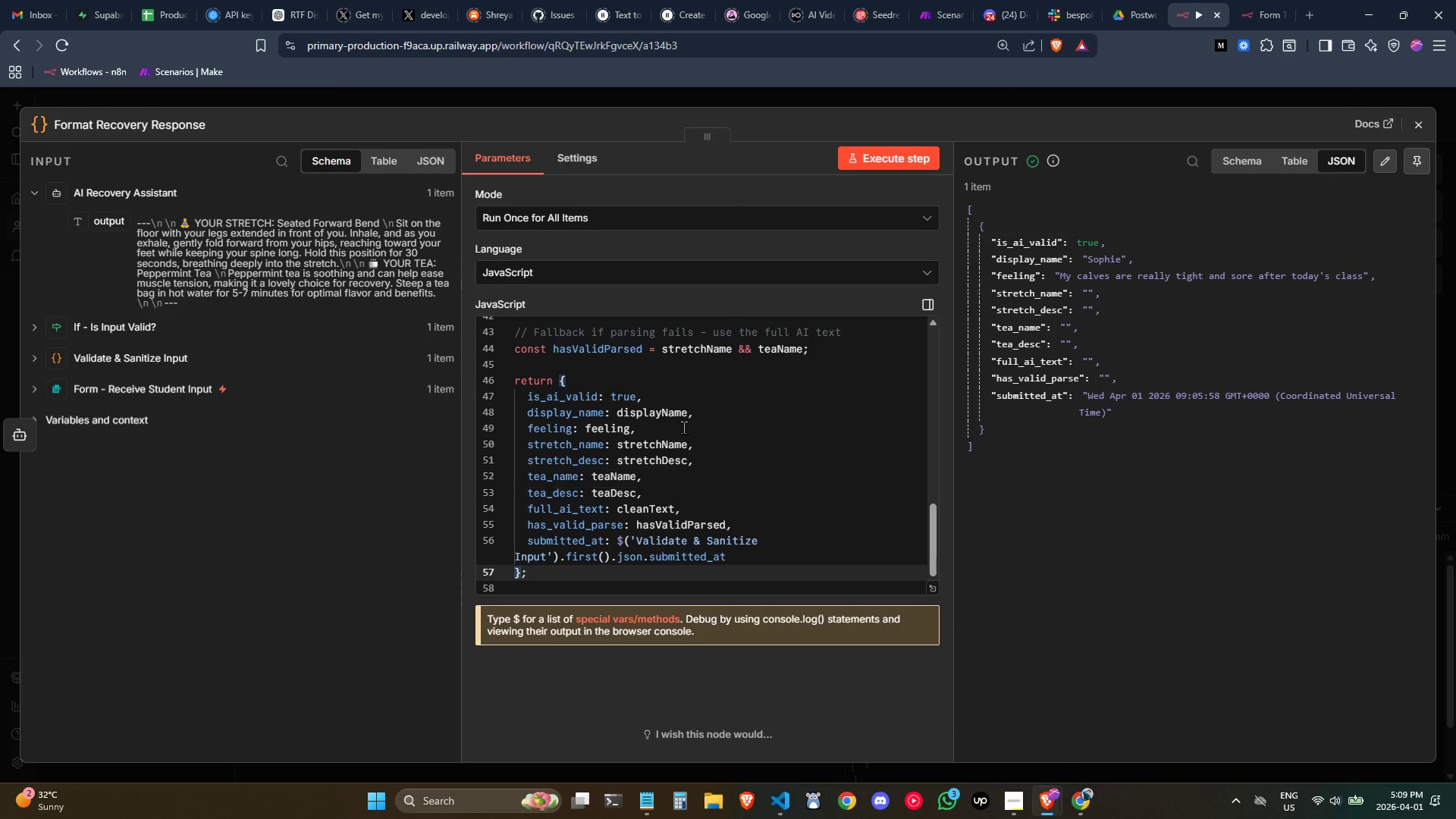 
wait(6.09)
 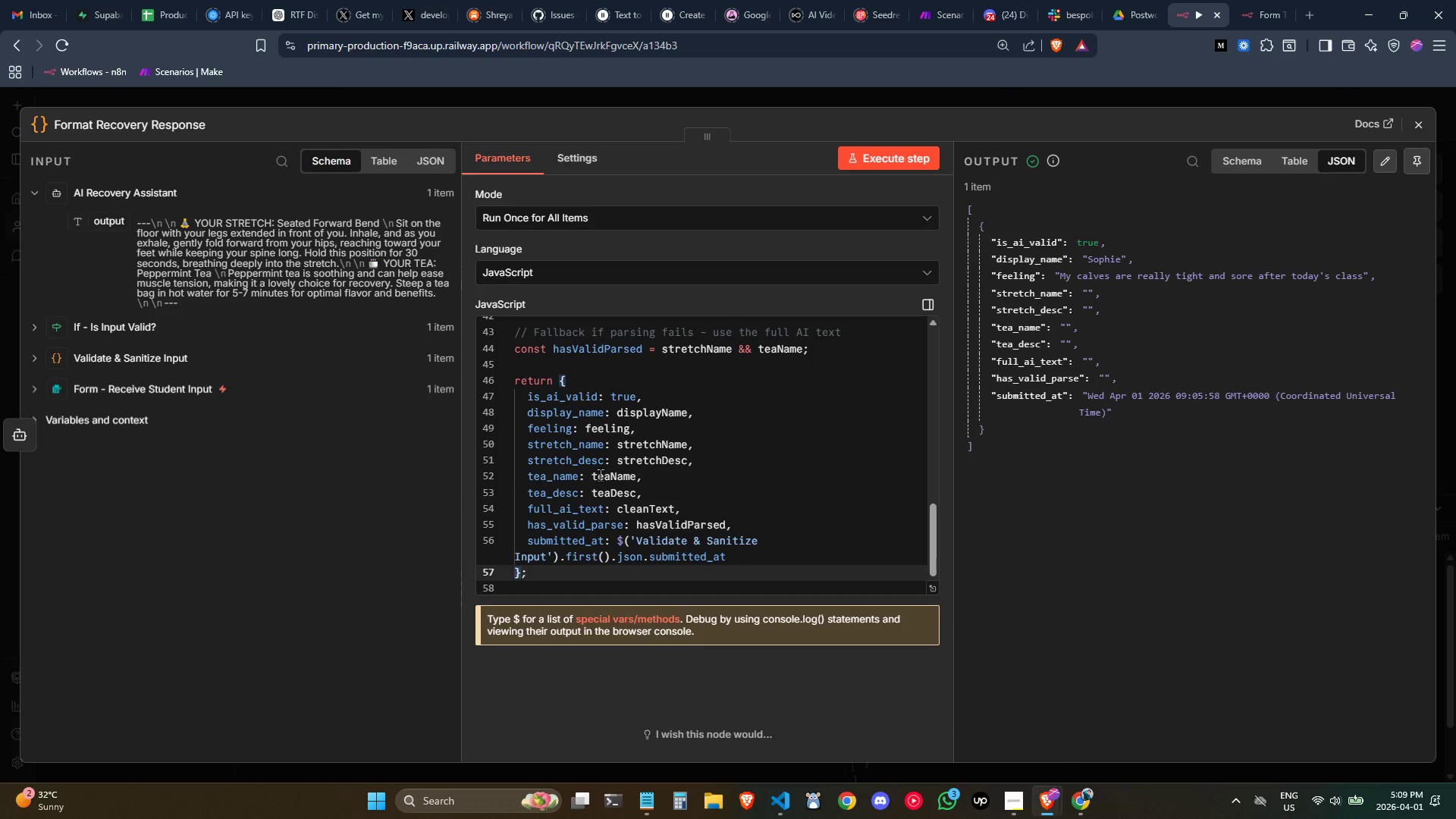 
left_click([664, 440])
 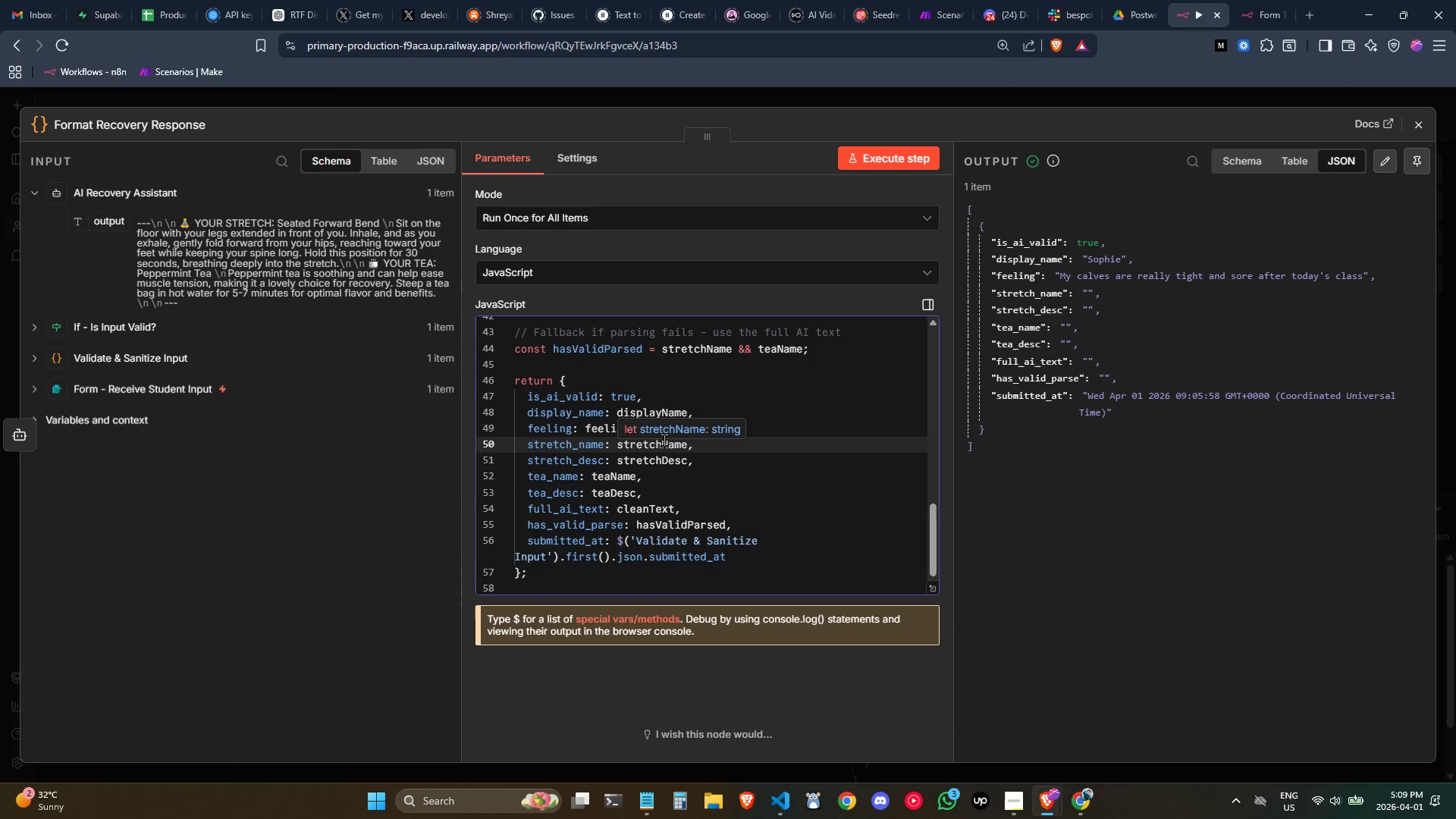 
scroll: coordinate [664, 441], scroll_direction: up, amount: 2.0
 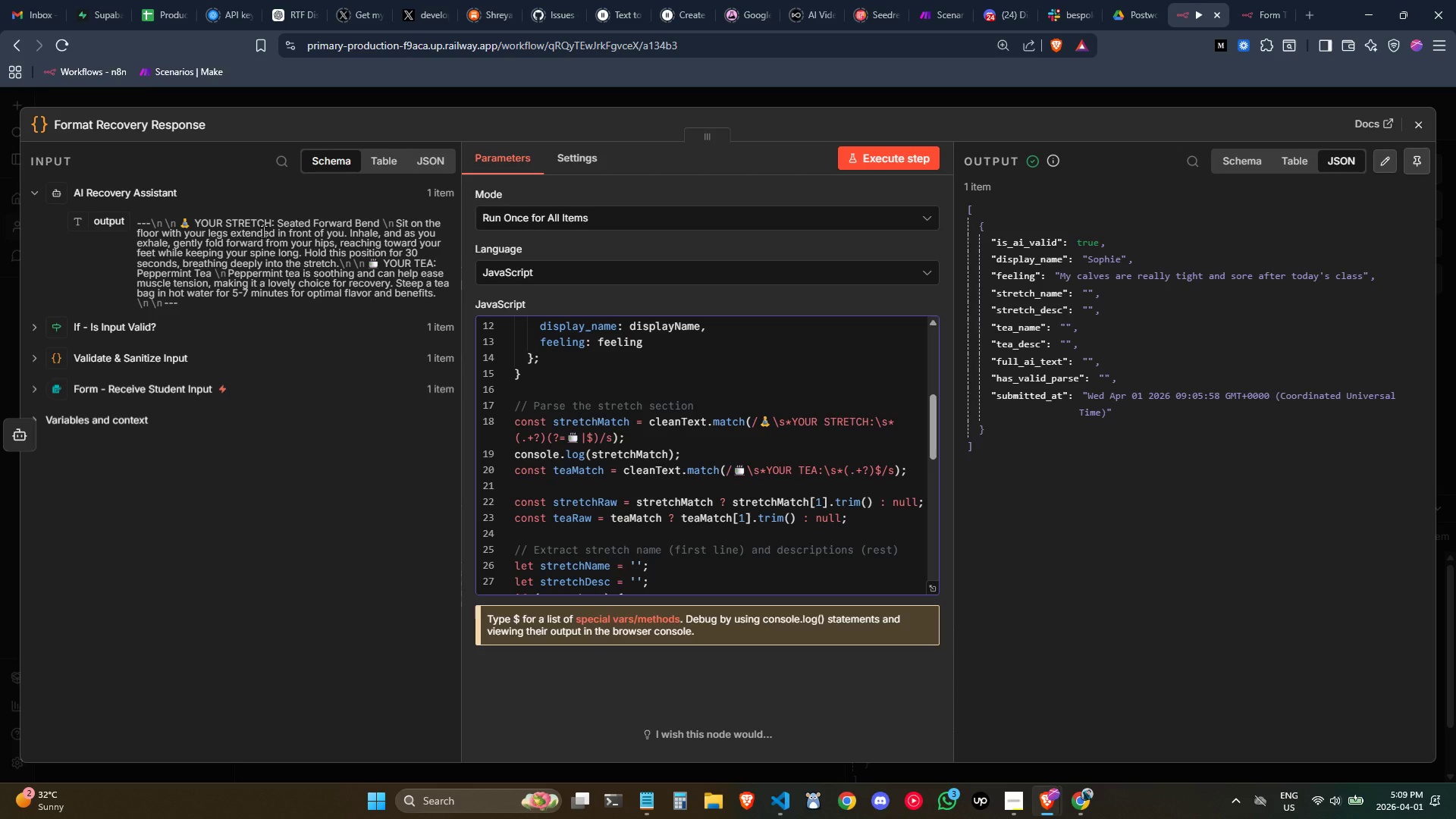 
wait(6.56)
 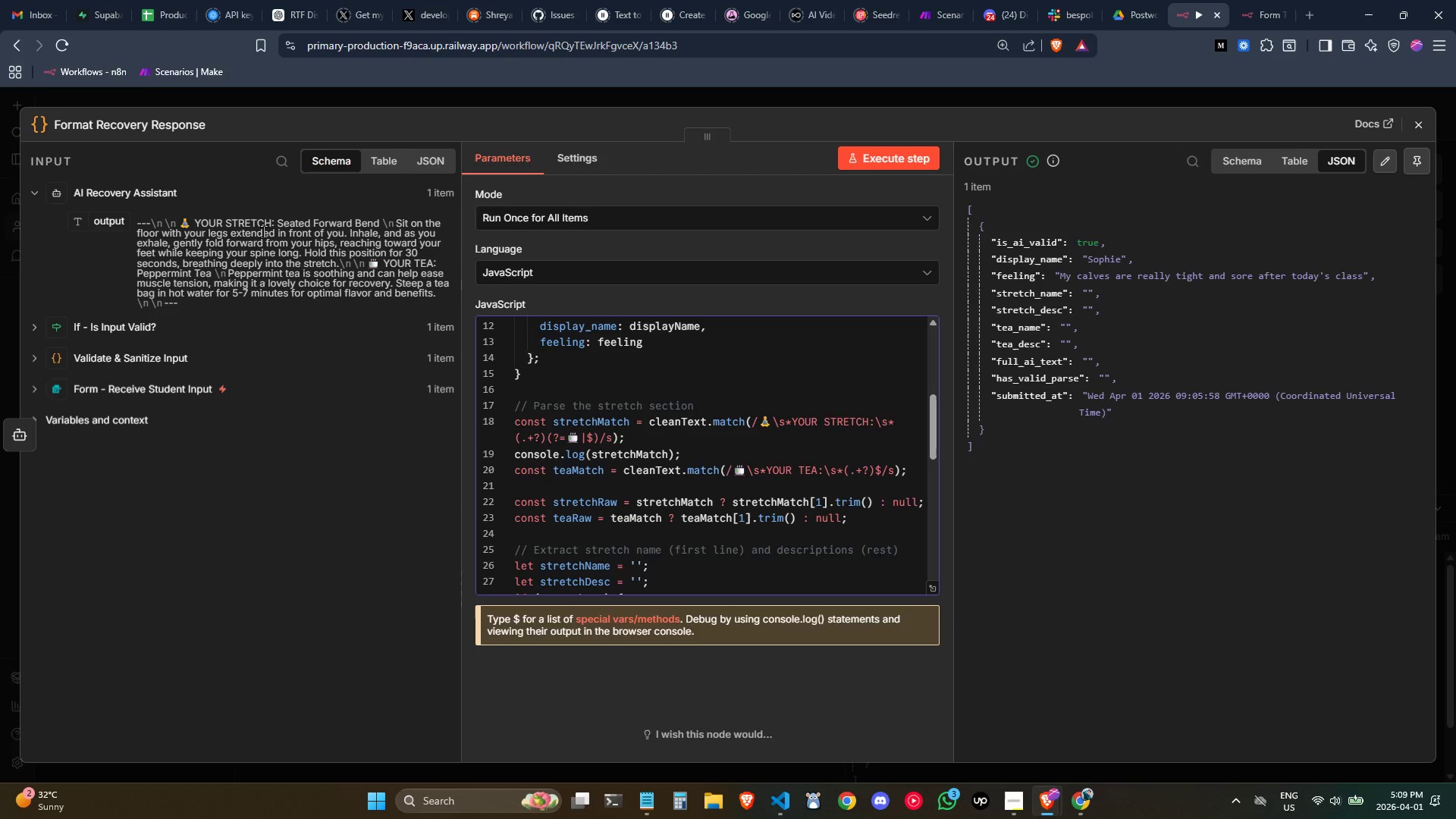 
left_click([23, 422])
 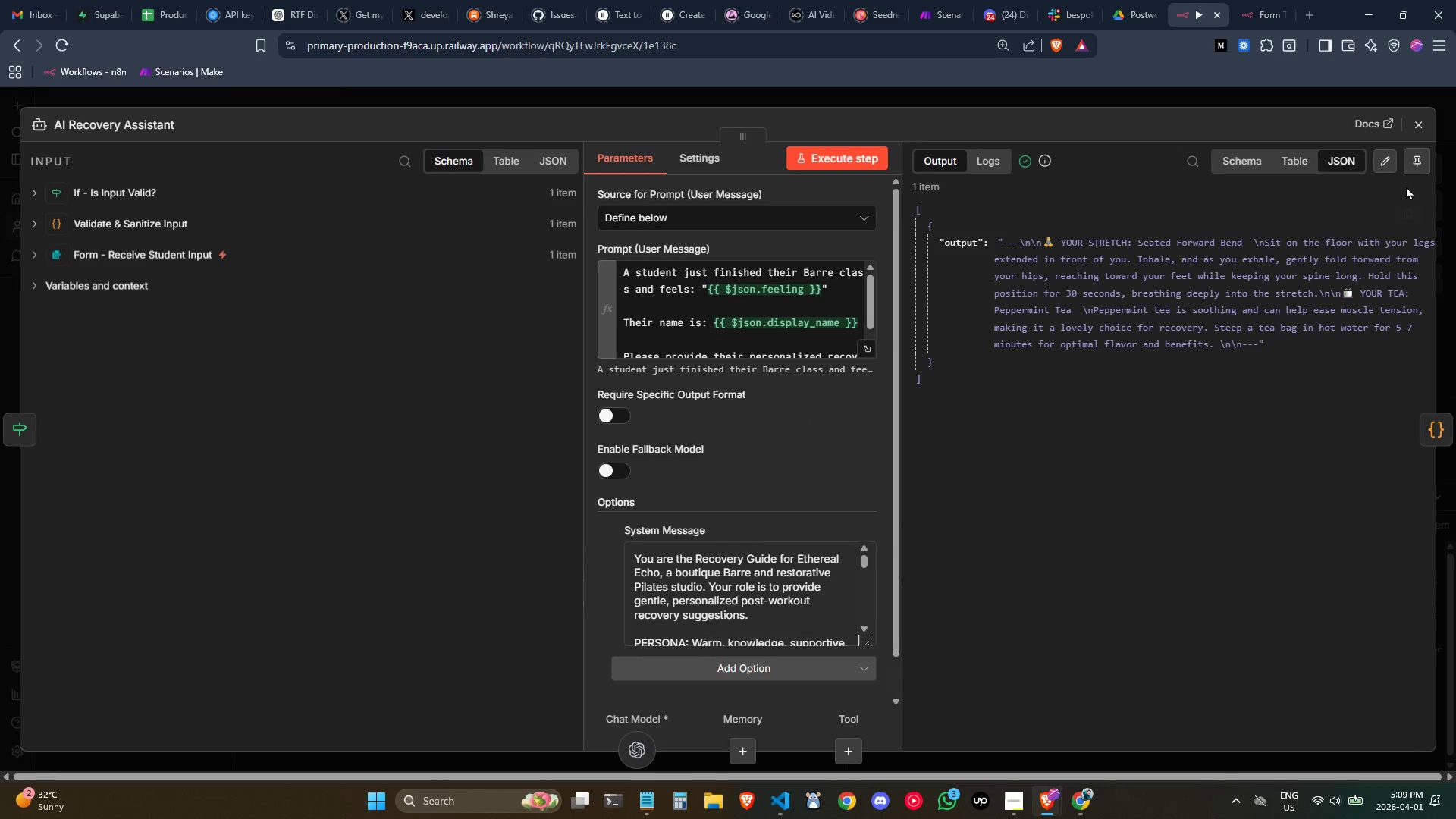 
left_click([1415, 173])
 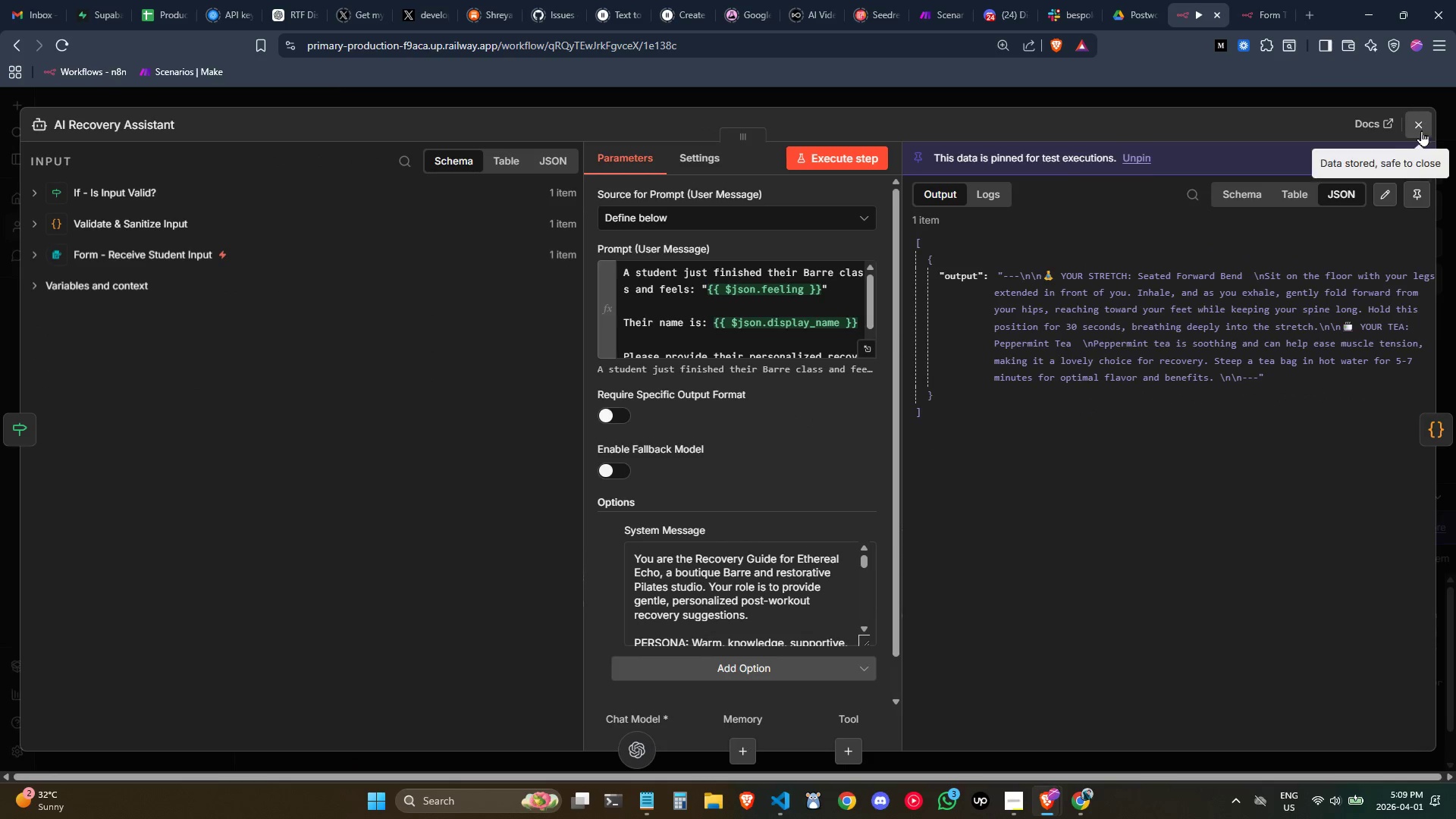 
left_click([1421, 128])
 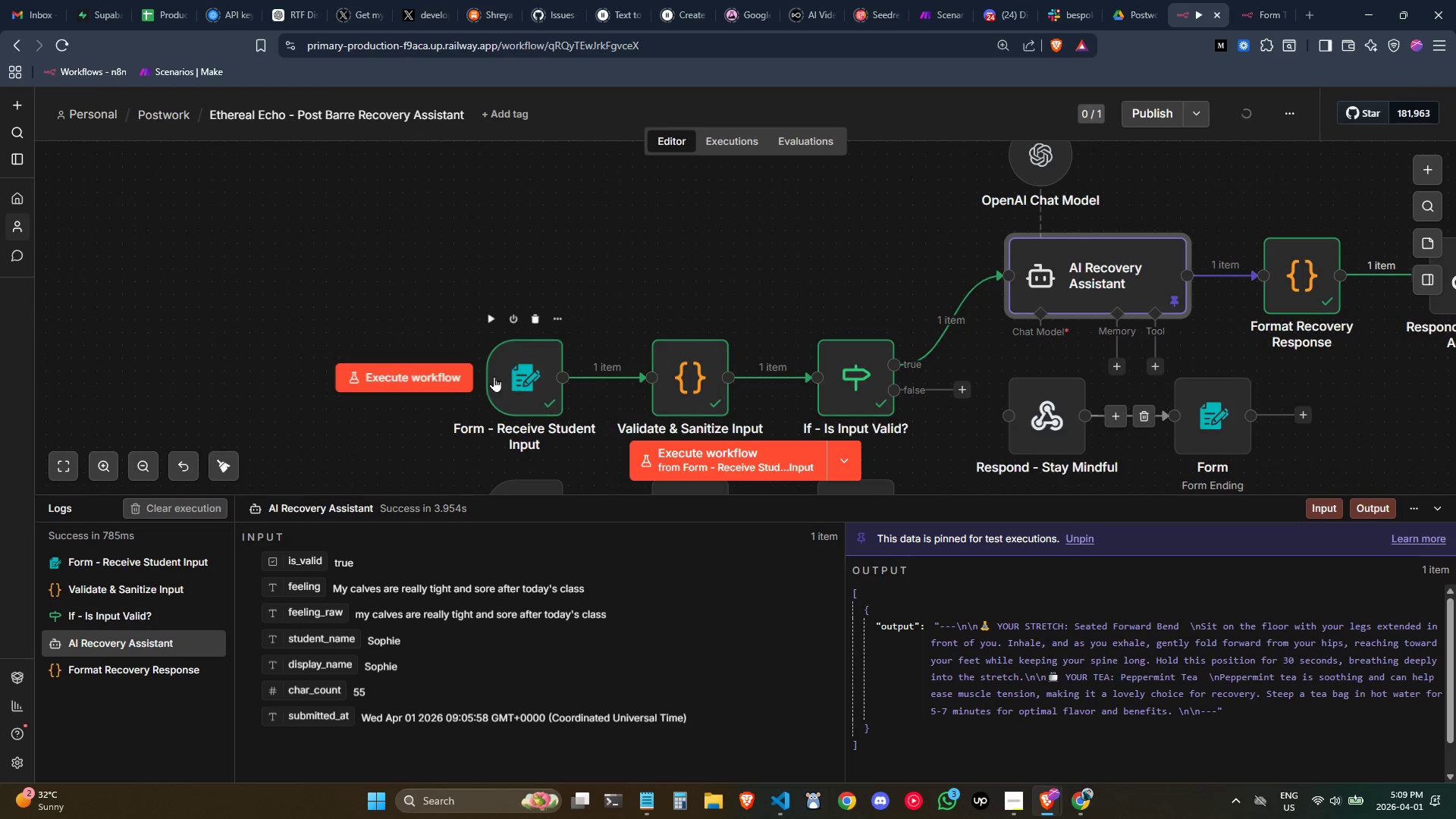 
double_click([510, 378])
 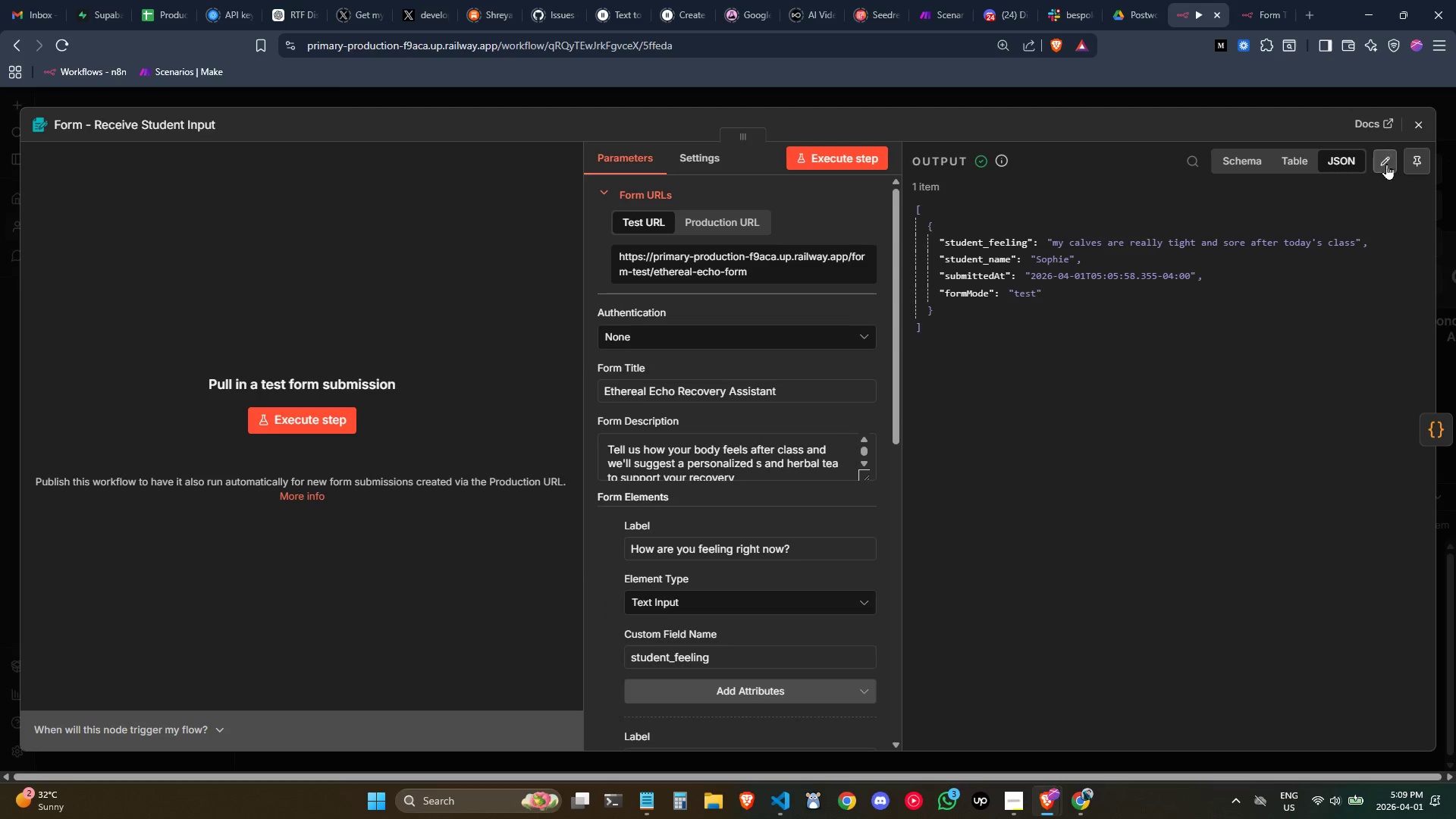 
left_click([1417, 165])
 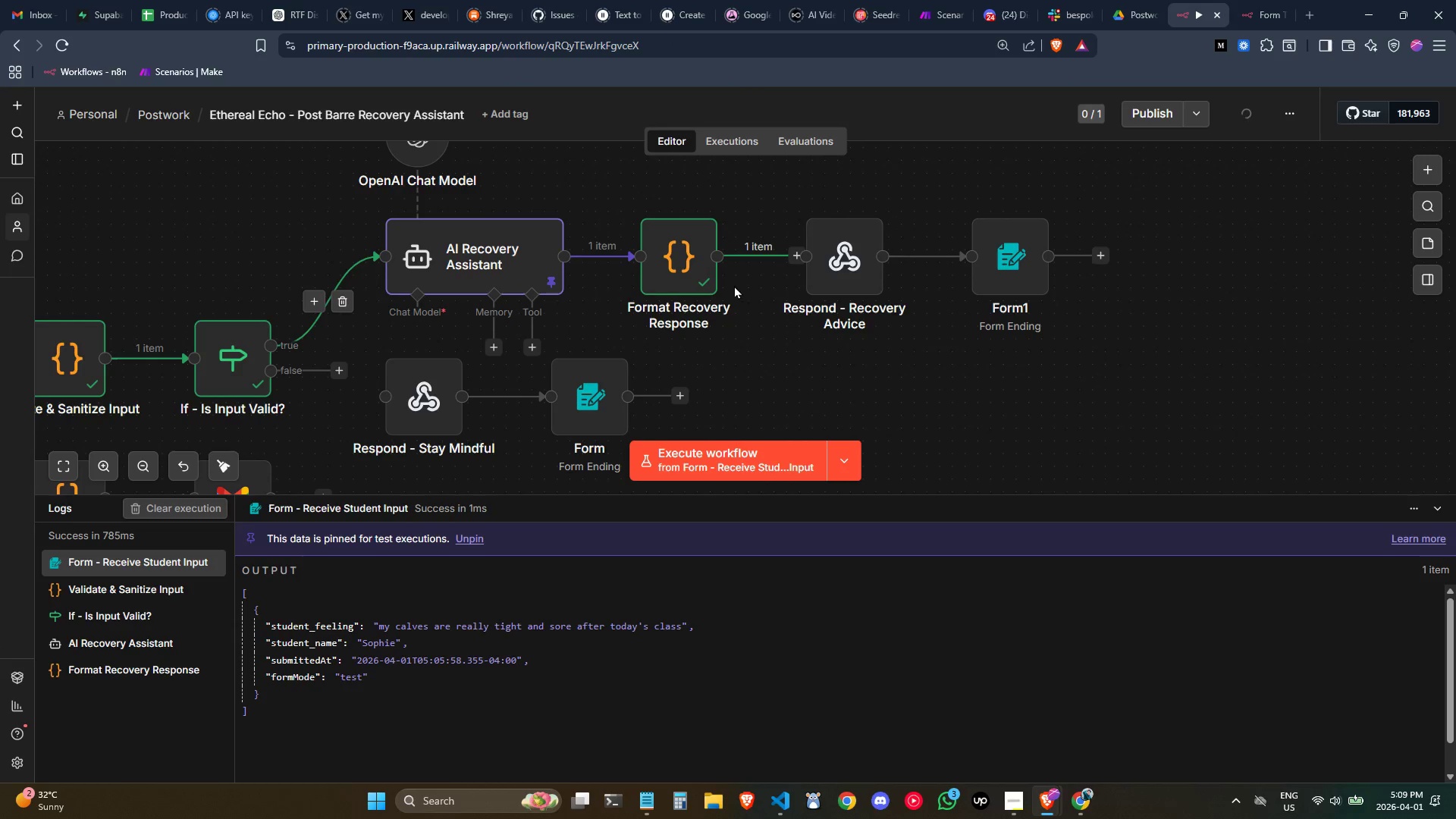 
double_click([695, 251])
 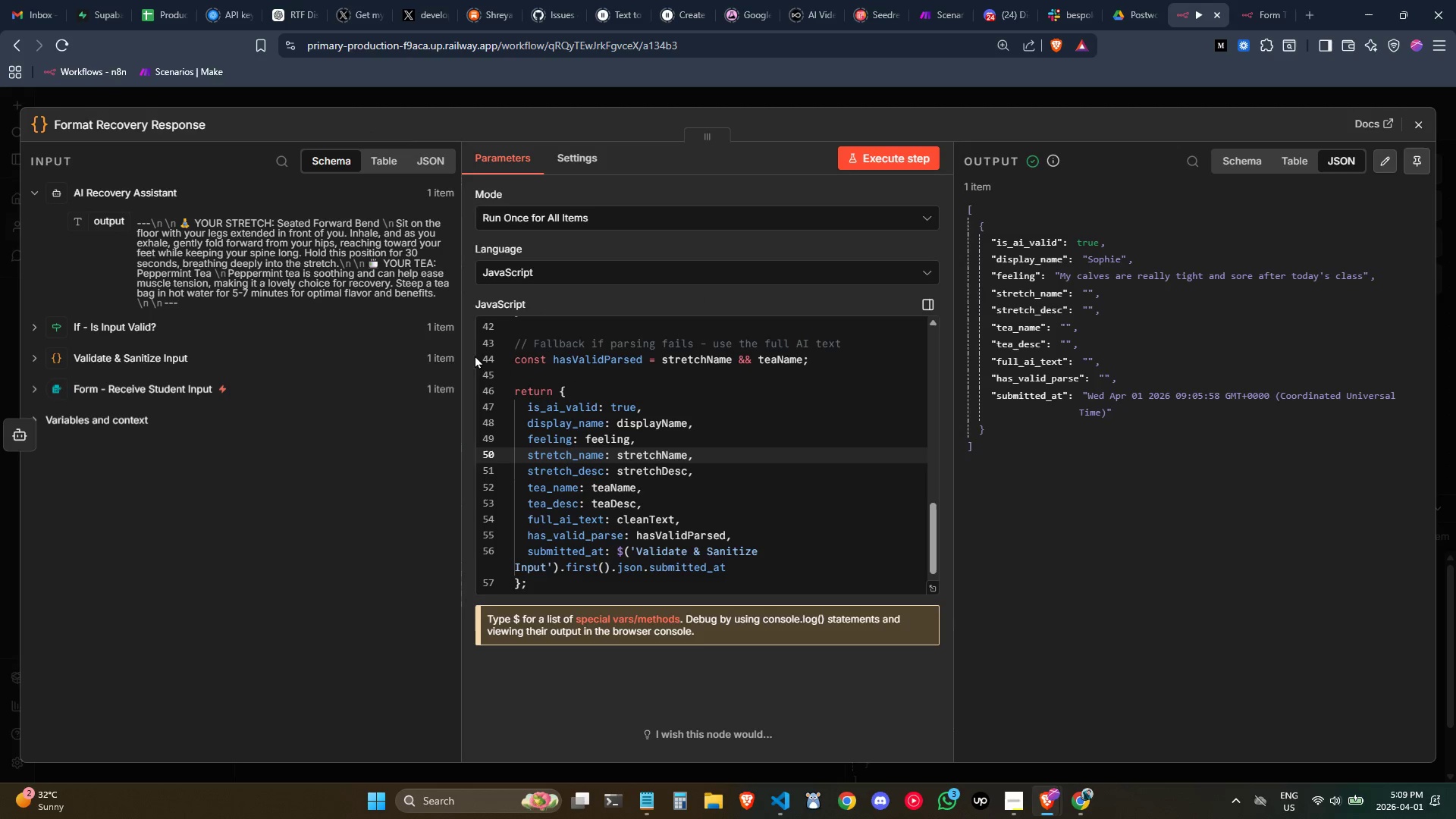 
wait(5.83)
 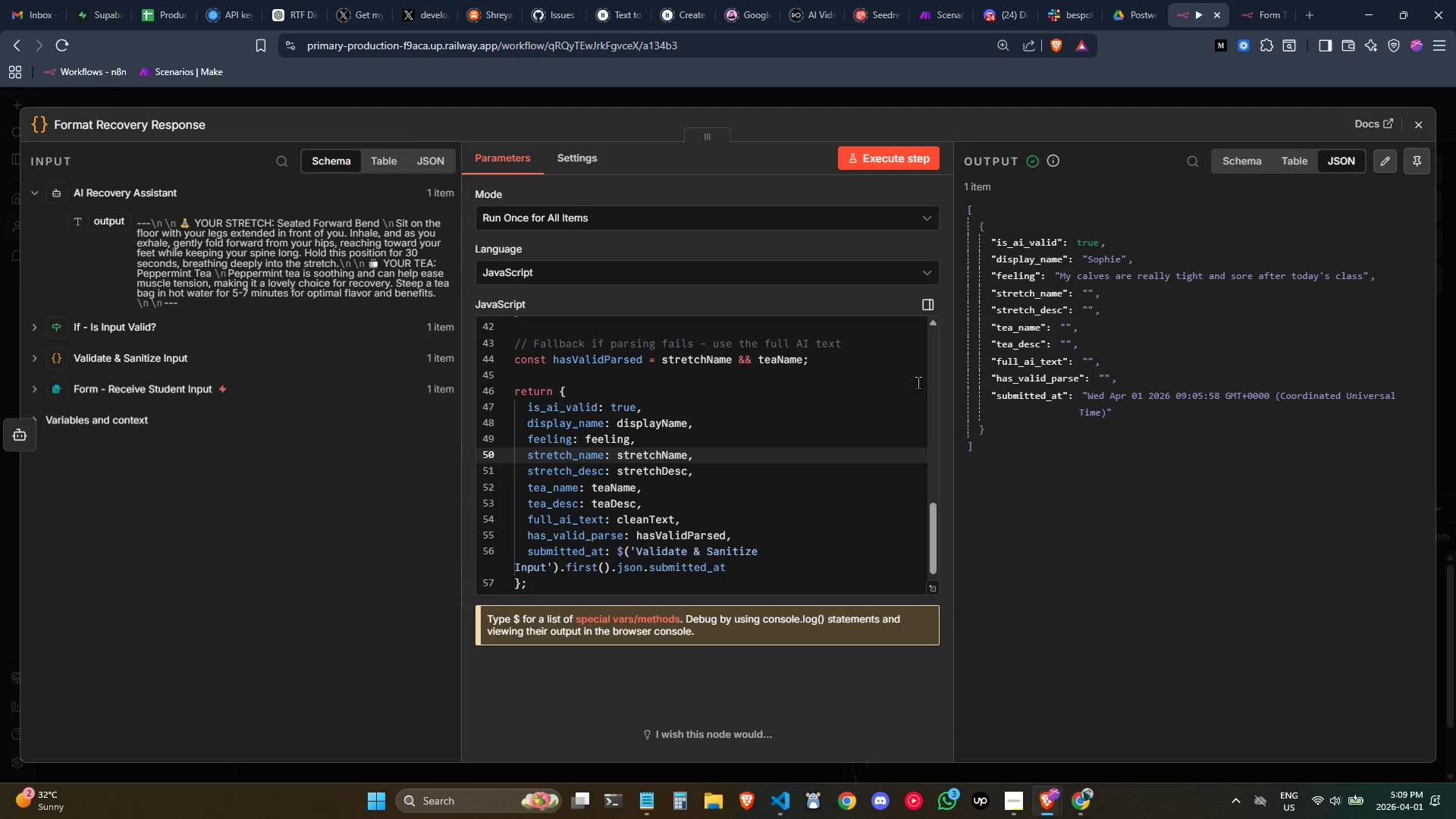 
scroll: coordinate [660, 407], scroll_direction: up, amount: 2.0
 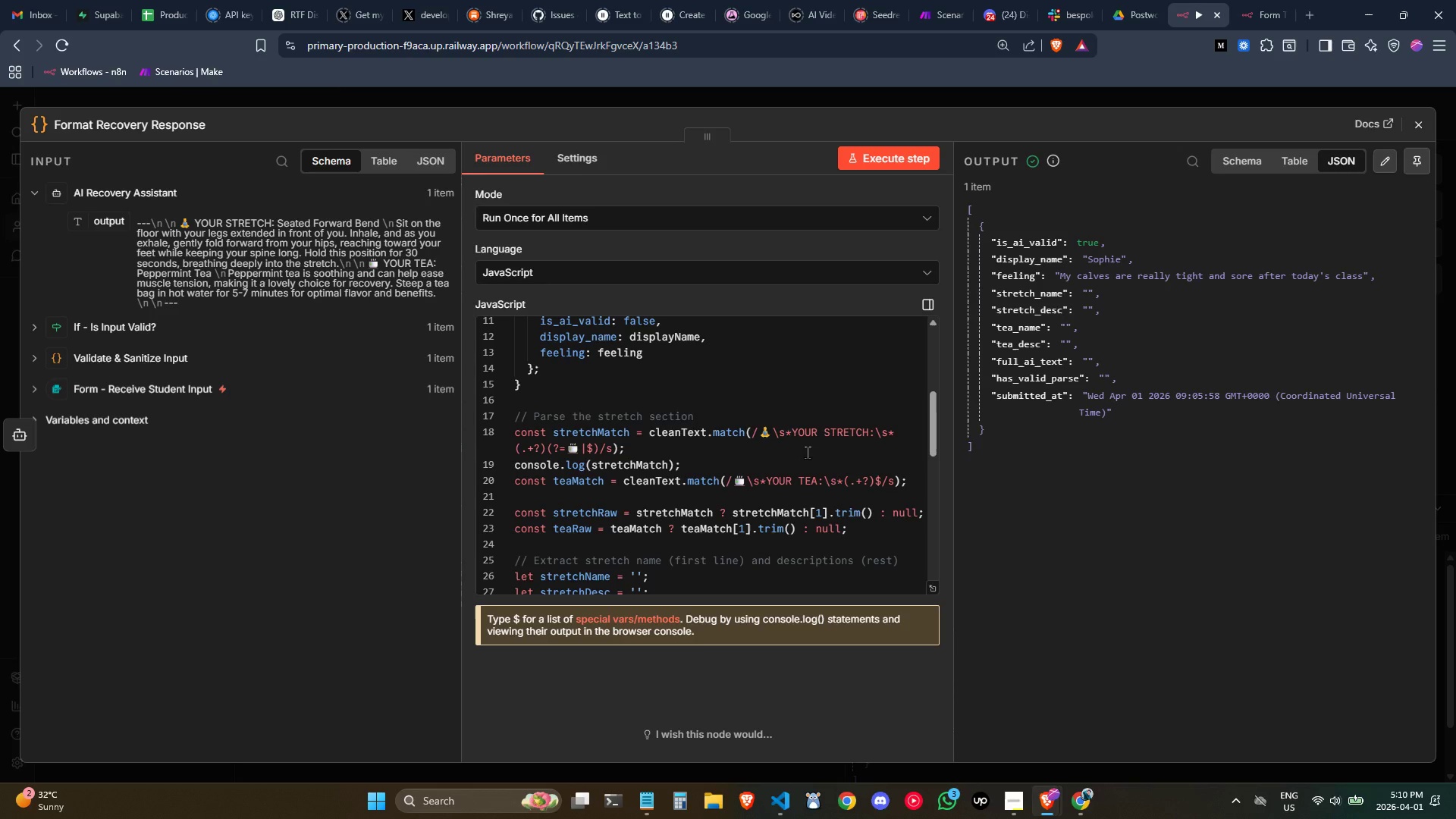 
wait(33.1)
 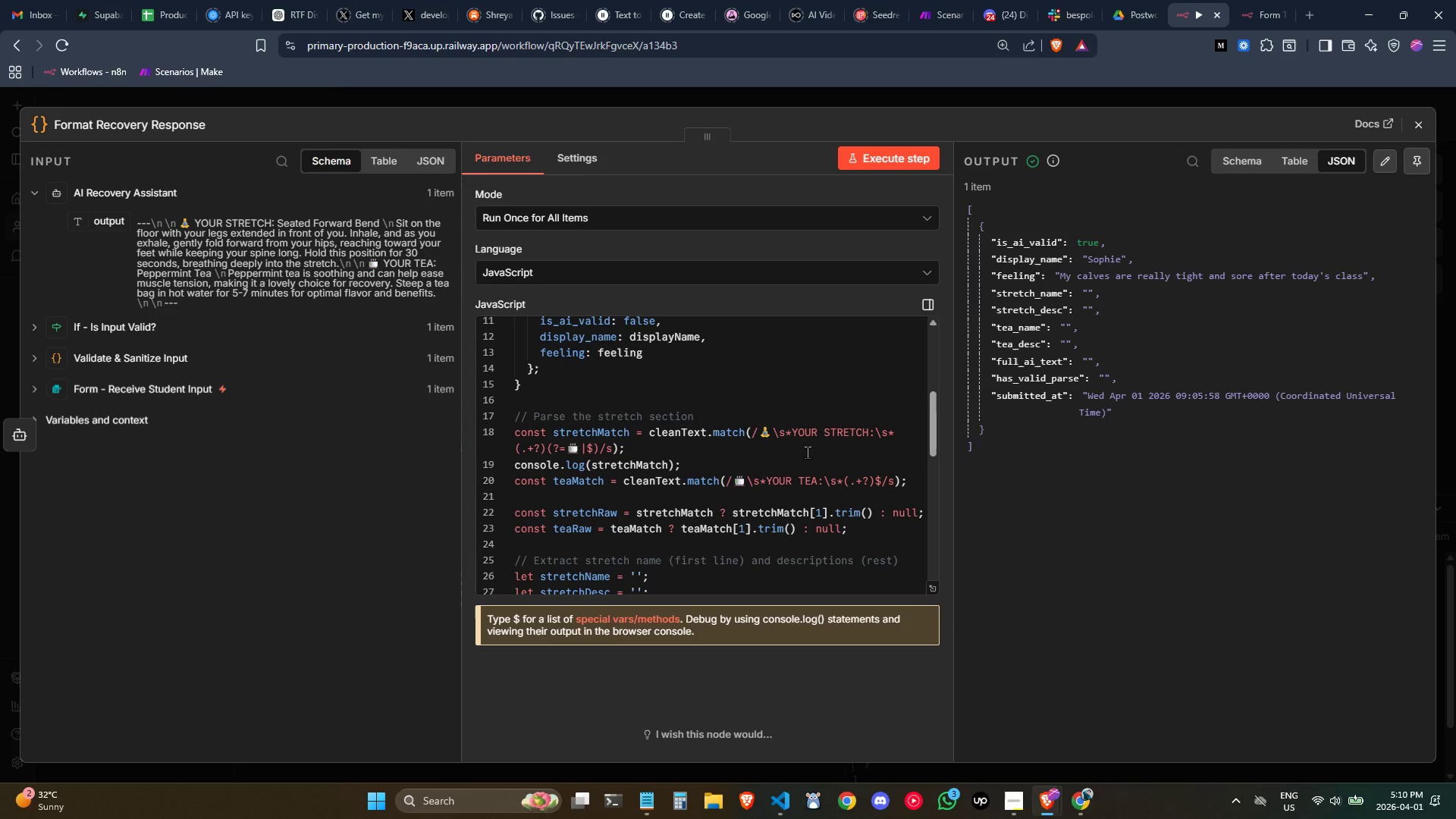 
mouse_move([791, 506])
 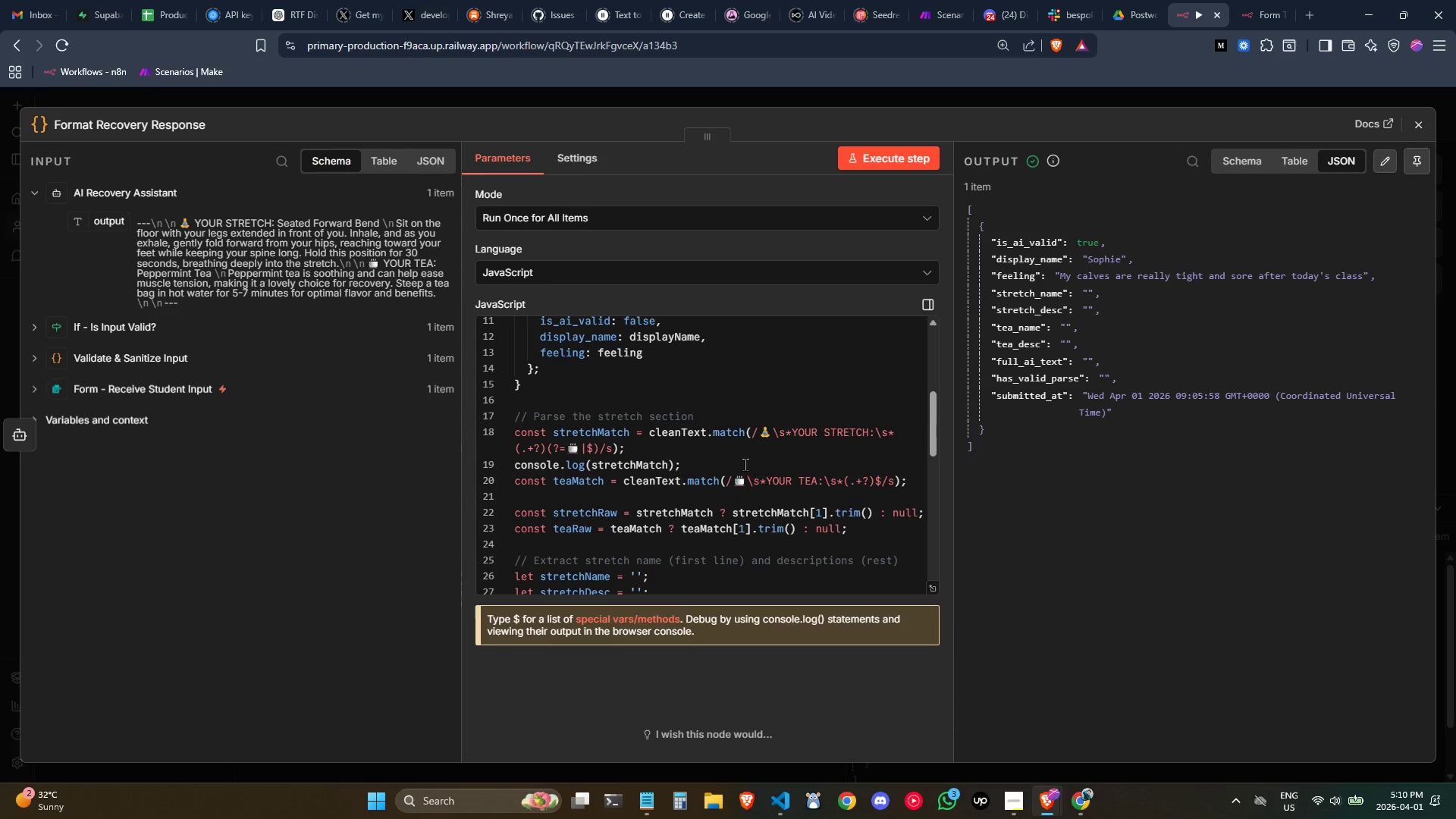 
left_click([745, 464])
 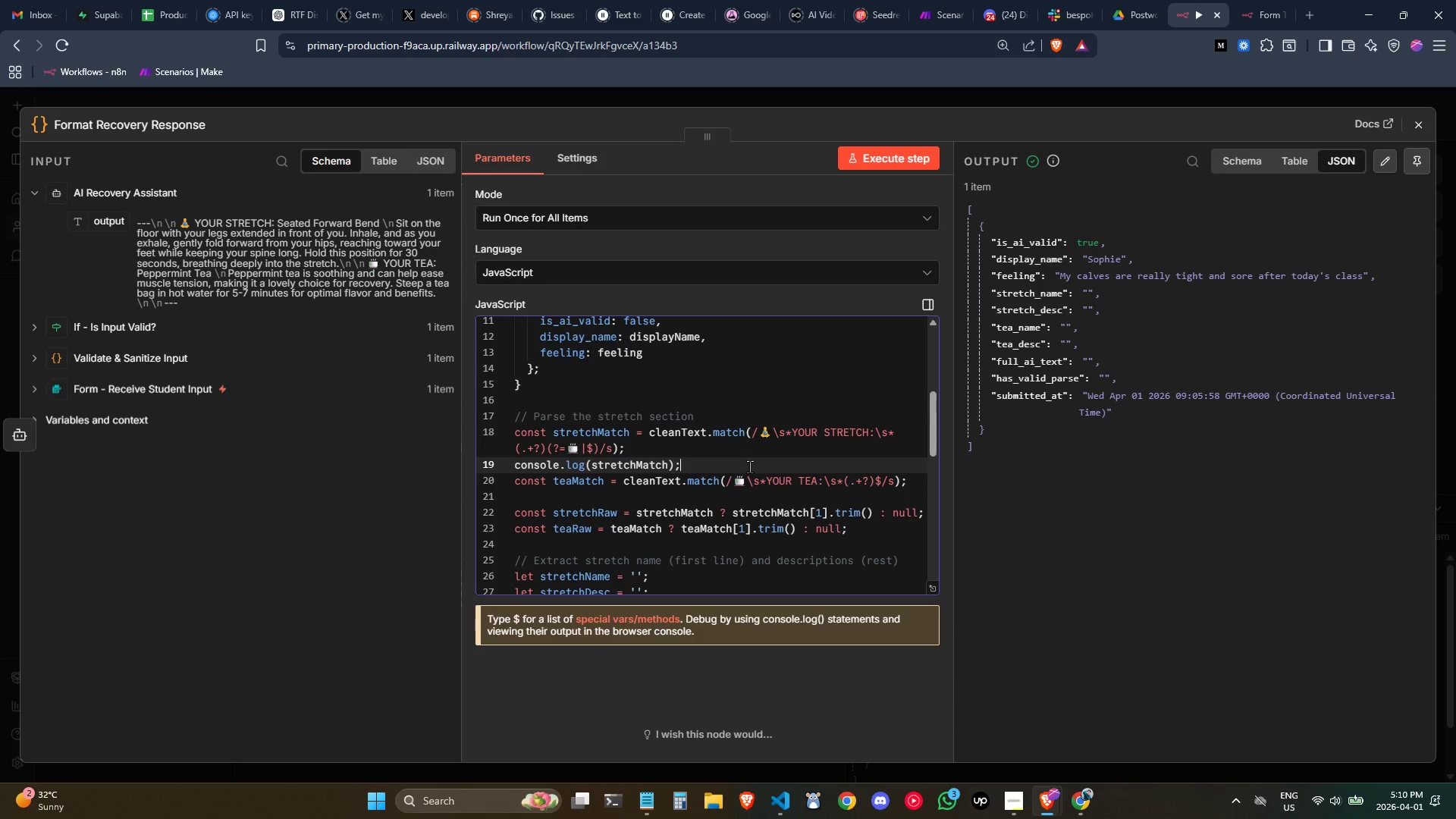 
scroll: coordinate [749, 466], scroll_direction: down, amount: 1.0
 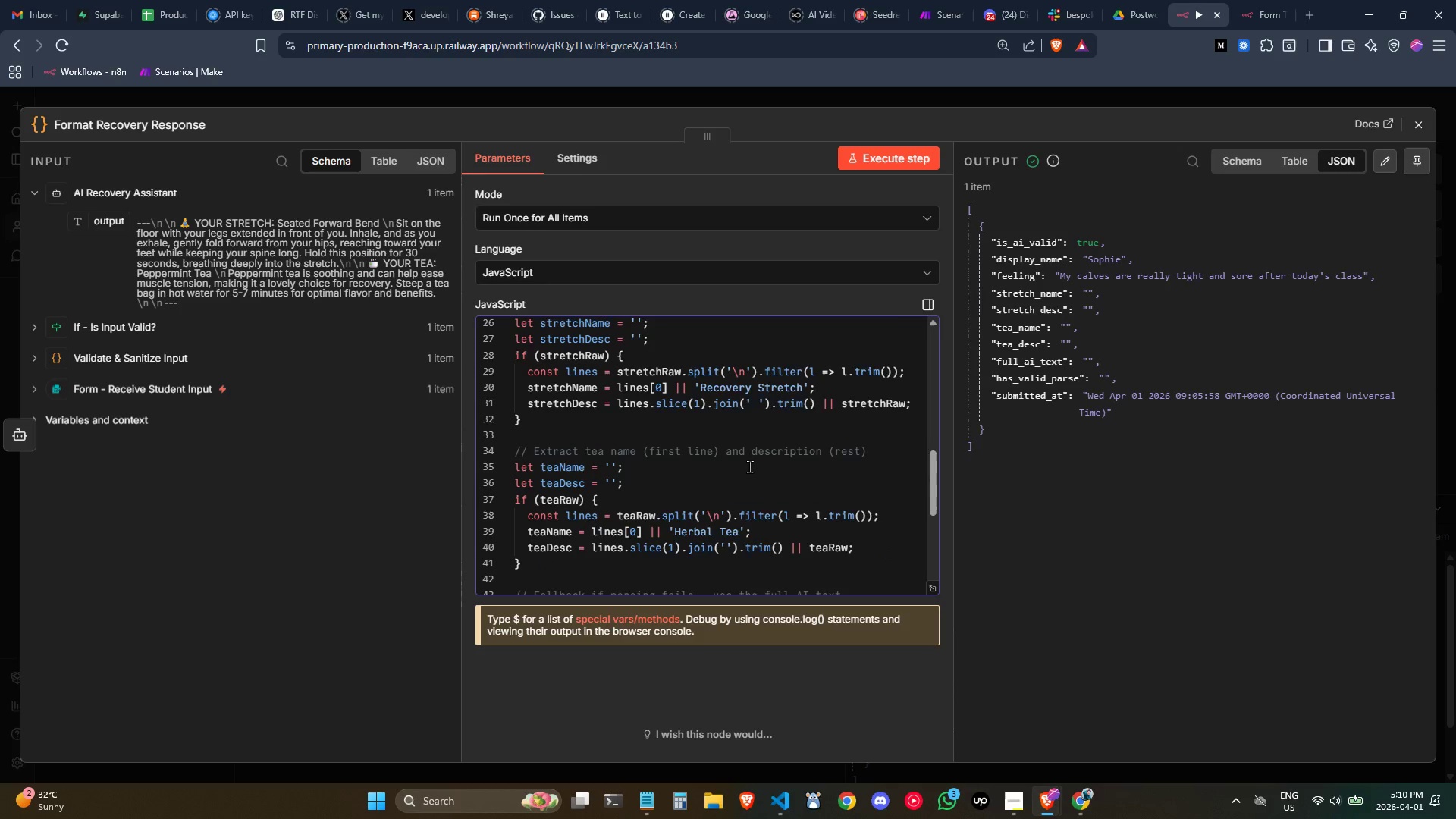 
scroll: coordinate [749, 466], scroll_direction: up, amount: 1.0
 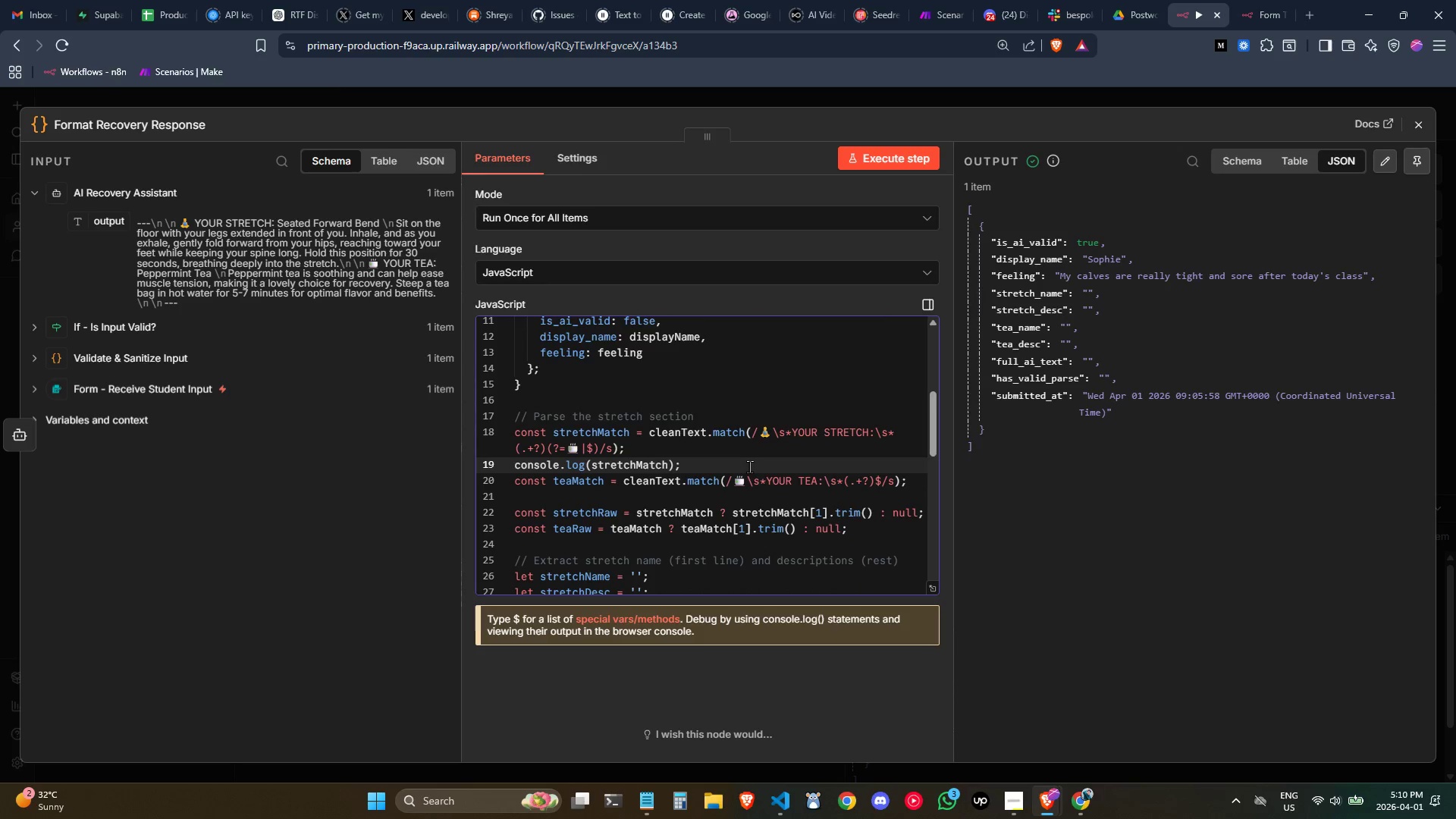 
key(Backspace)
 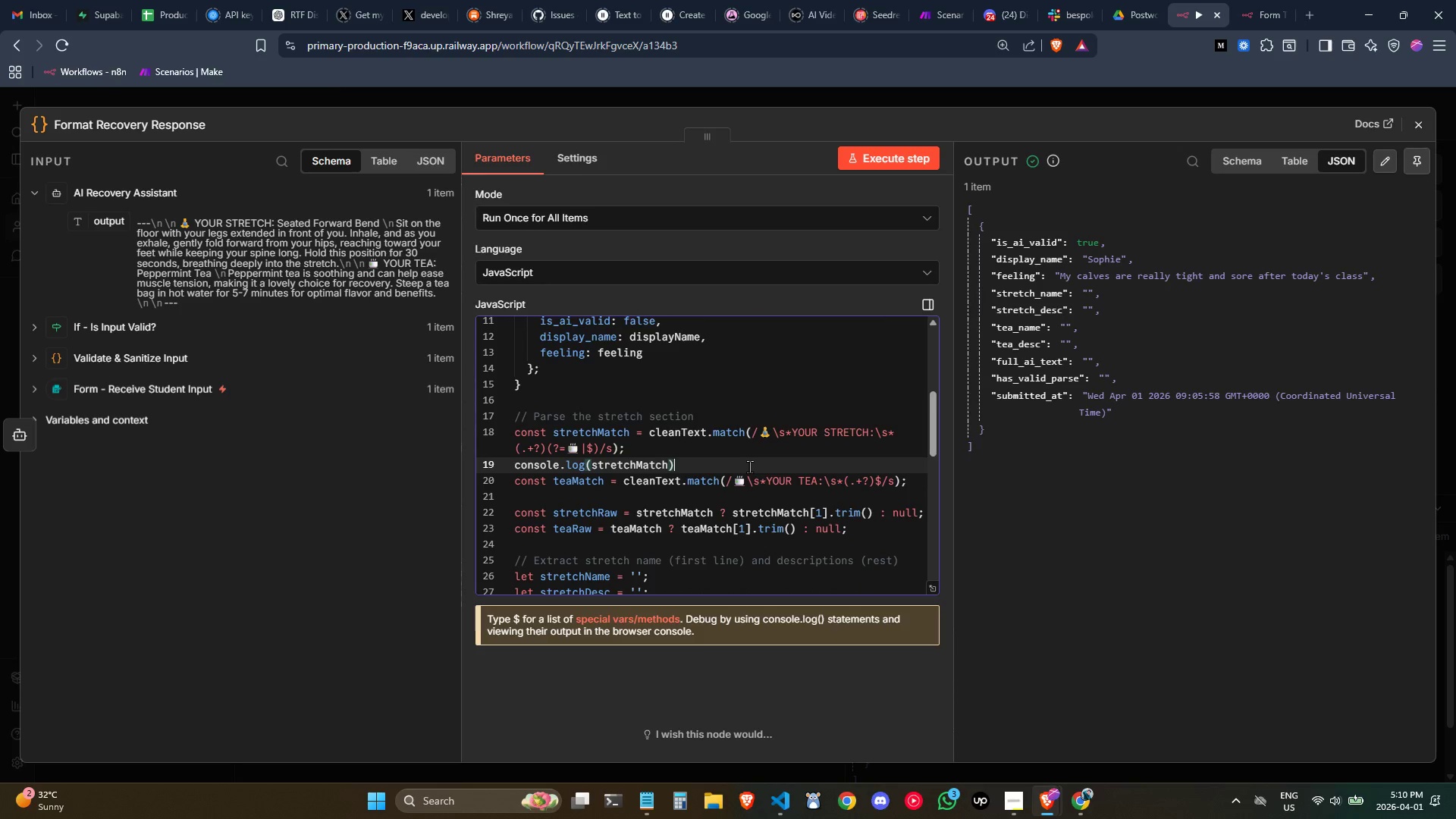 
key(Backspace)
 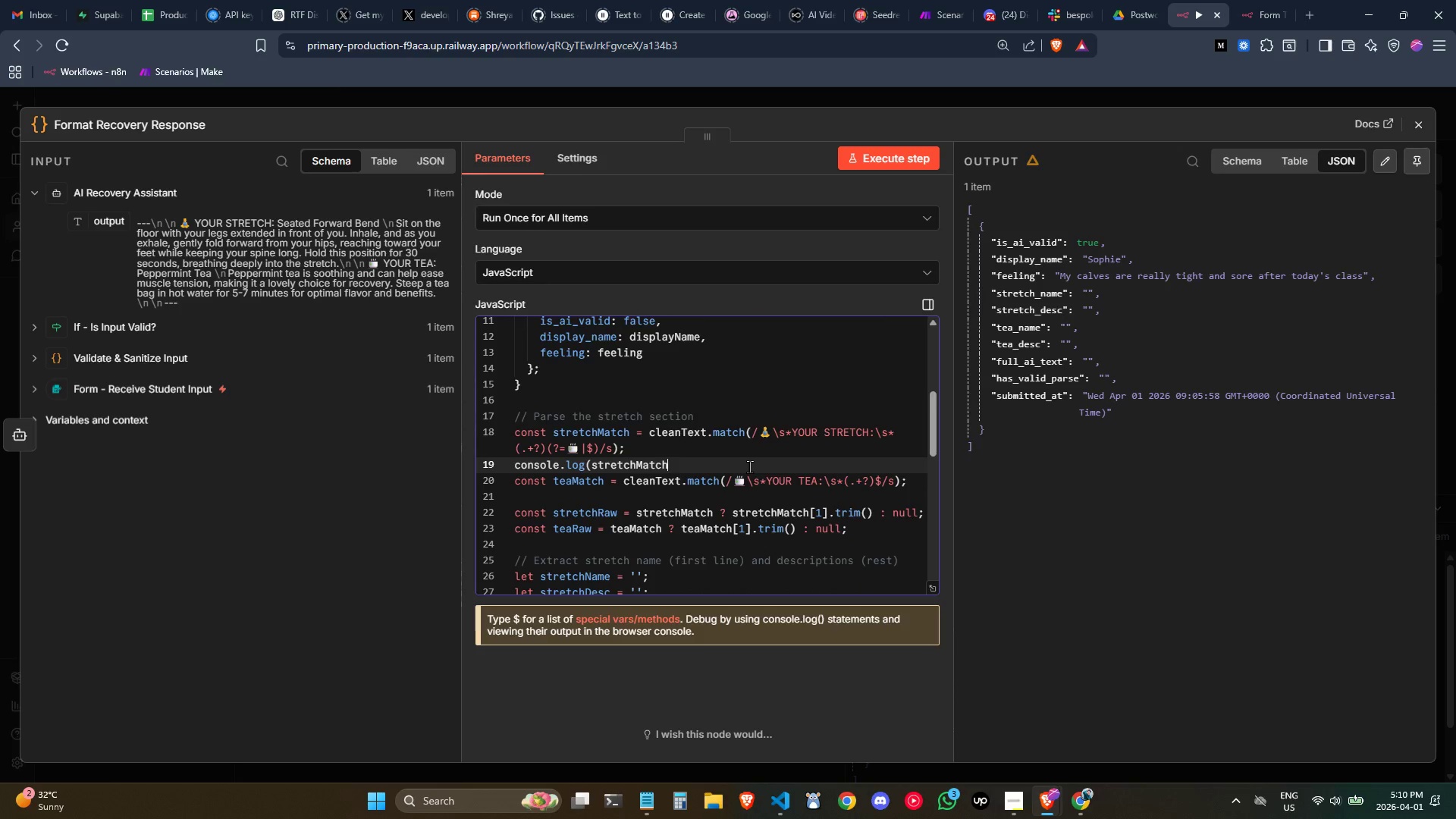 
key(Backspace)
 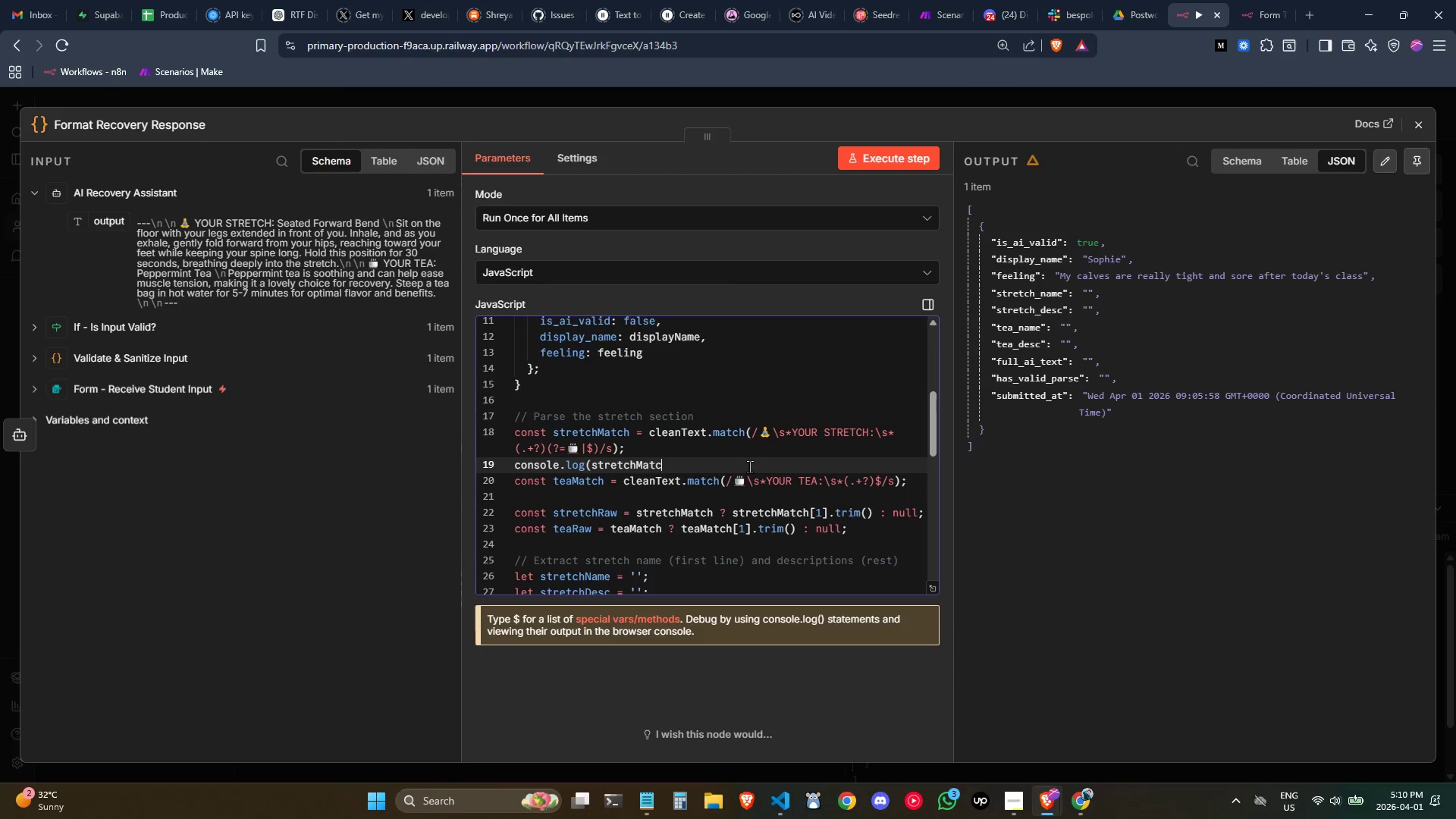 
key(Backspace)
 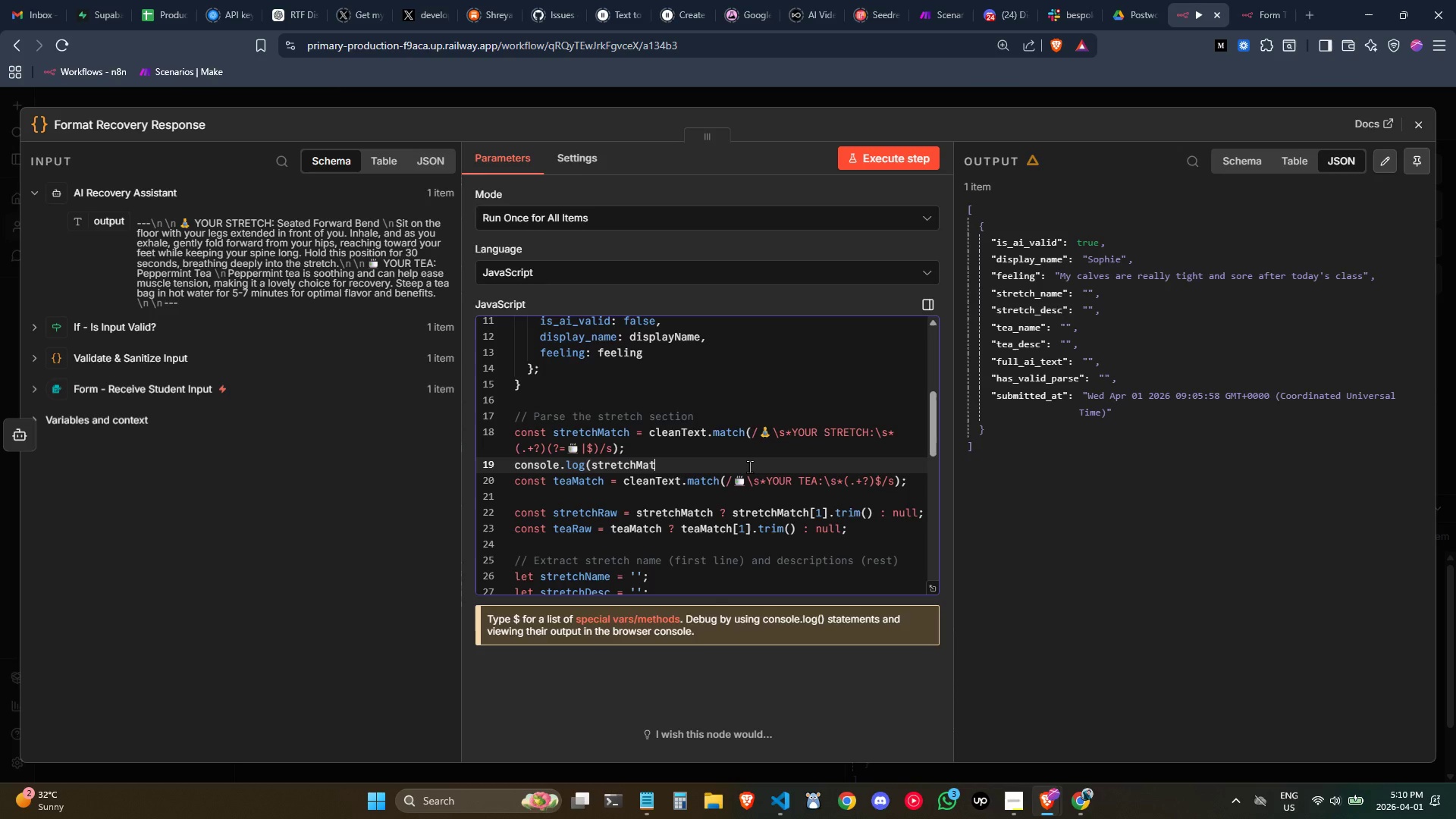 
key(Backspace)
 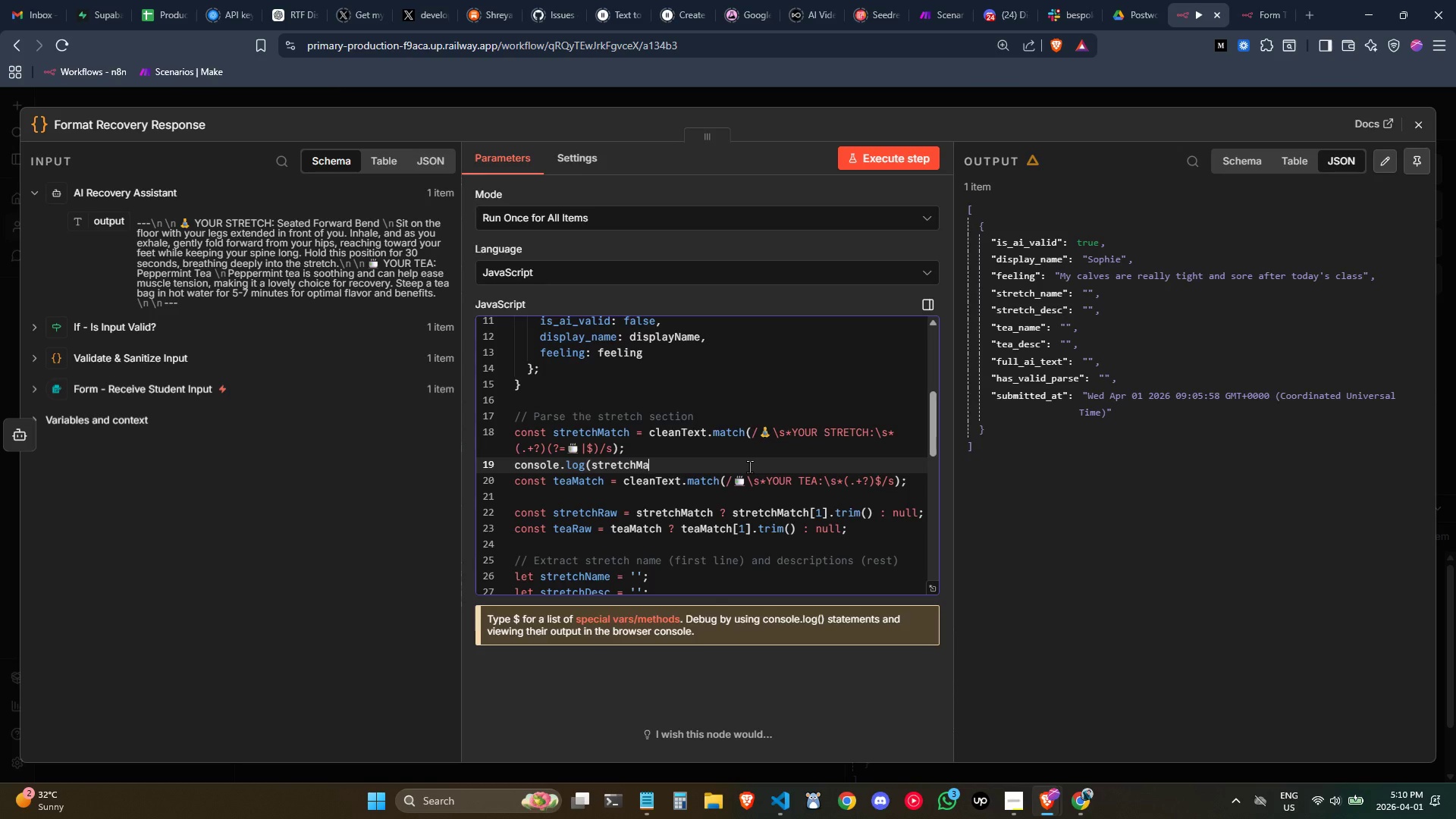 
key(Backspace)
 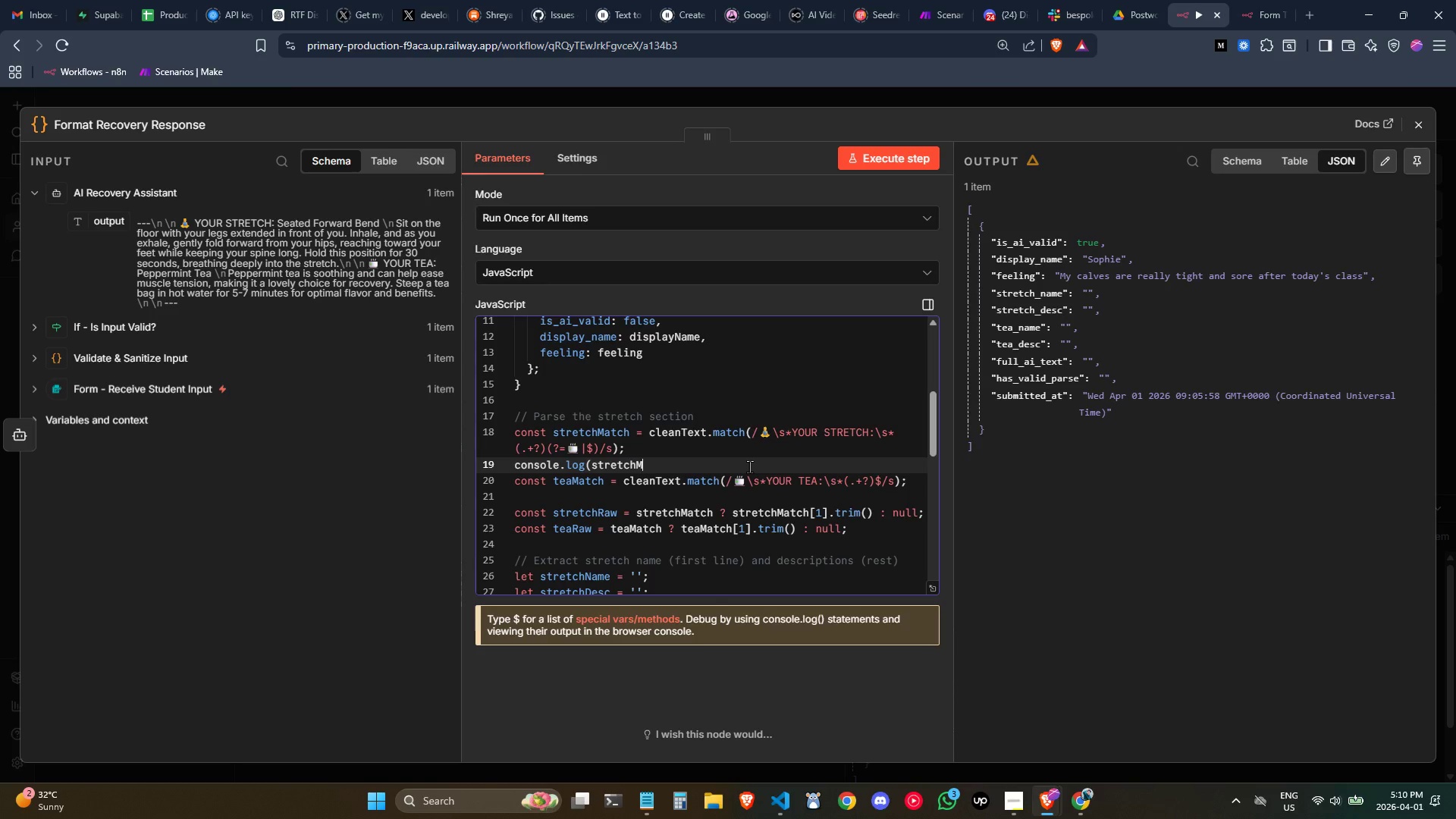 
key(Backspace)
 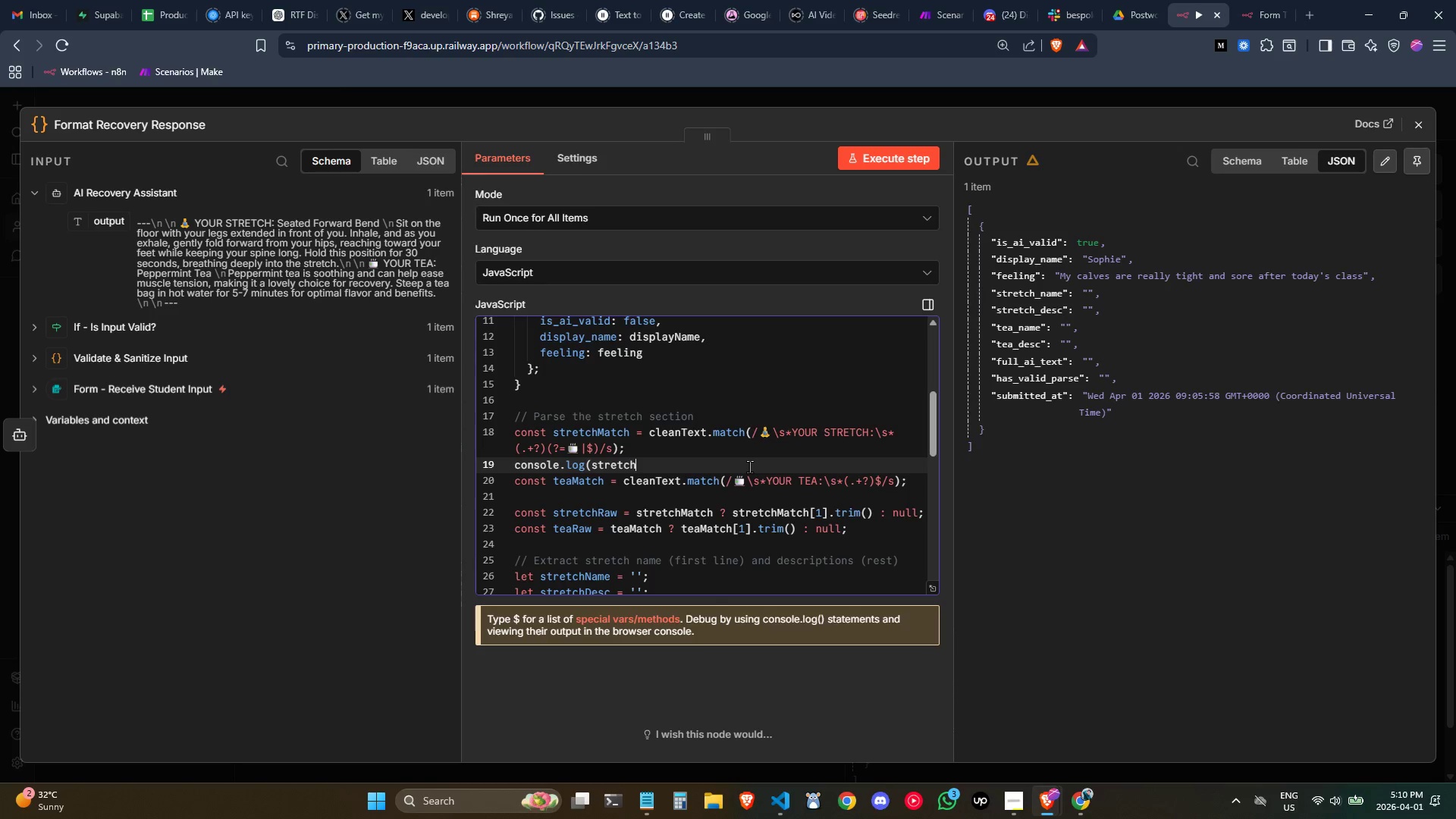 
key(Backspace)
 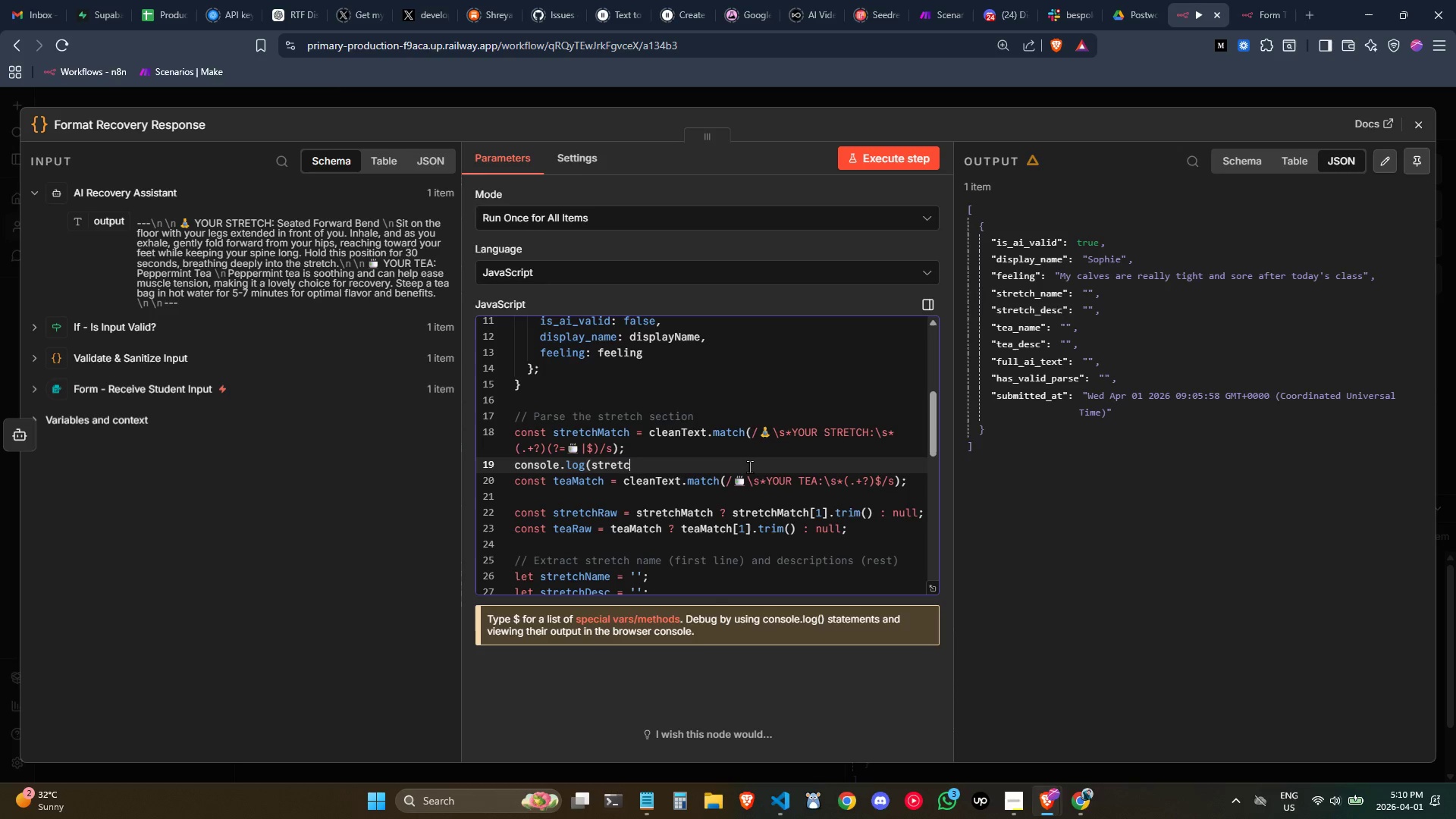 
key(Backspace)
 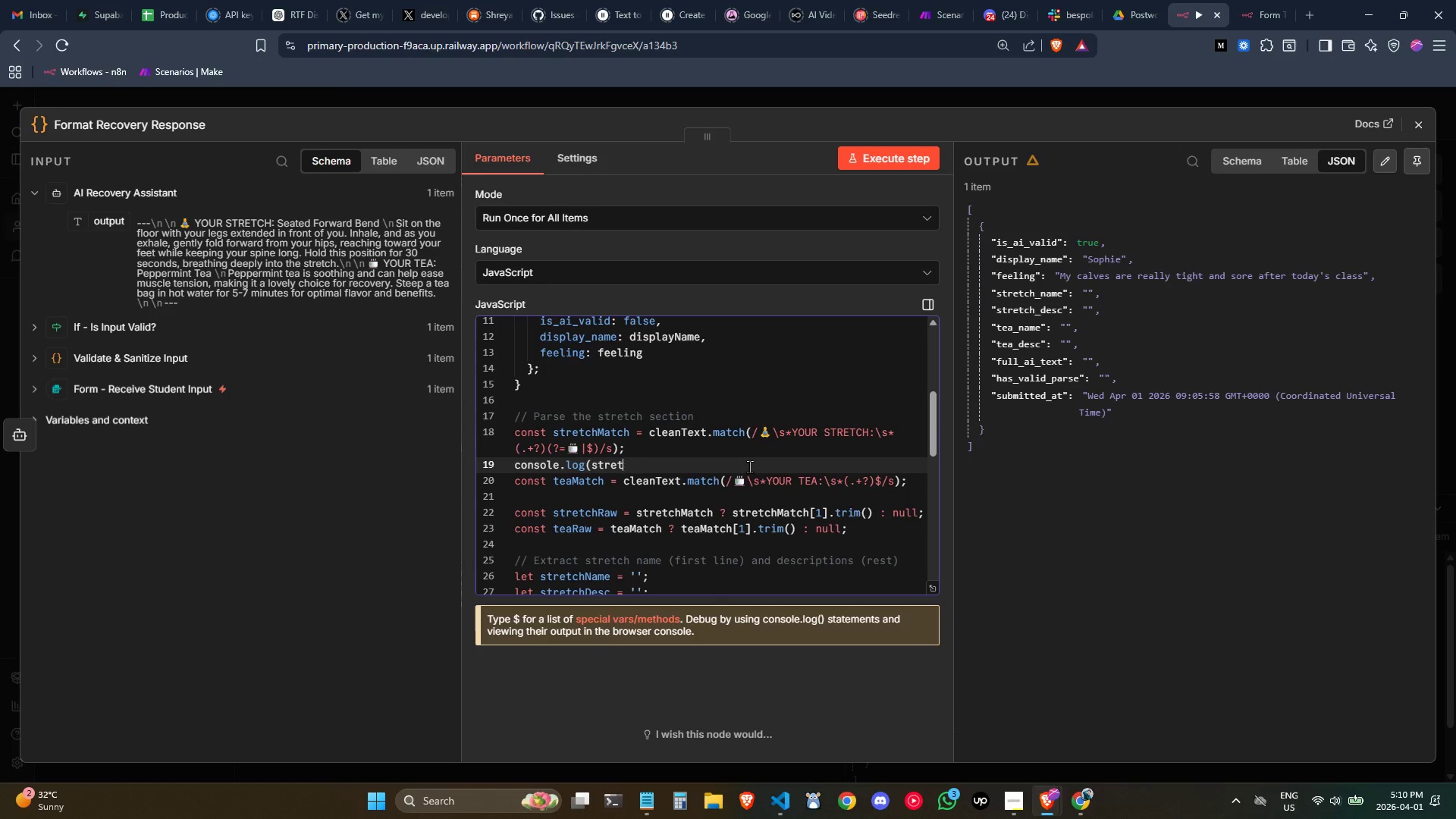 
key(Backspace)
 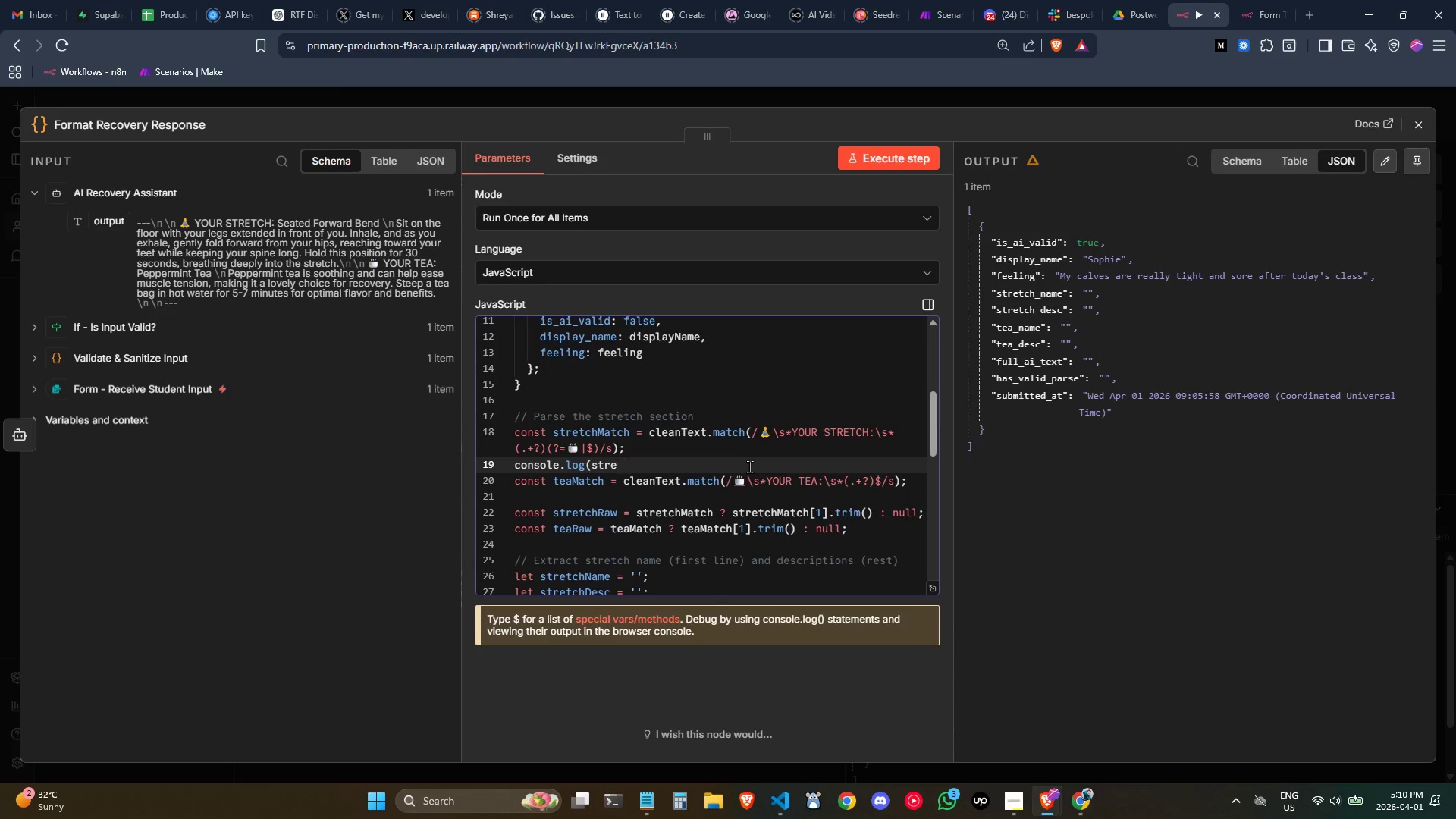 
key(Backspace)
 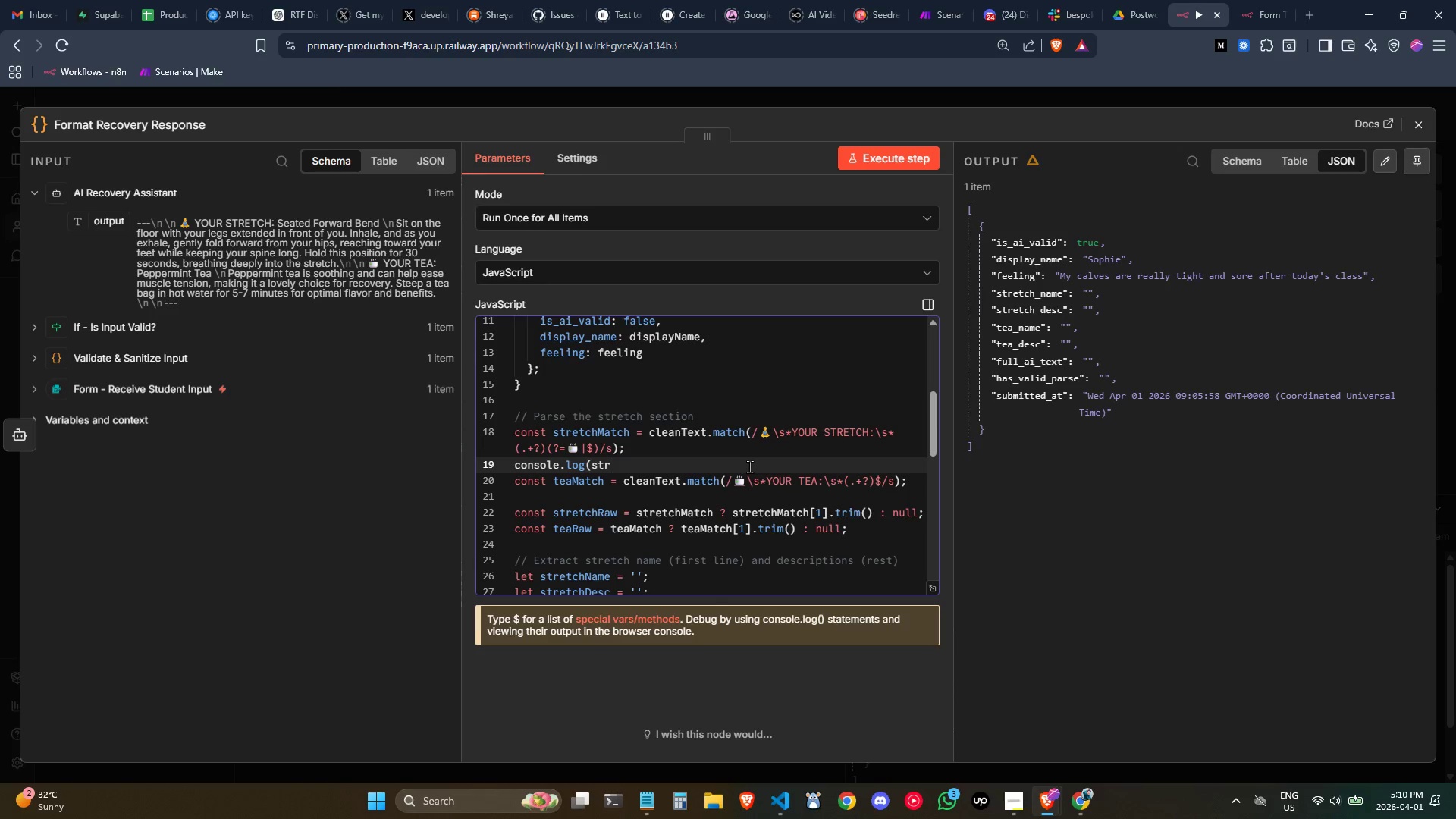 
hold_key(key=Backspace, duration=0.58)
 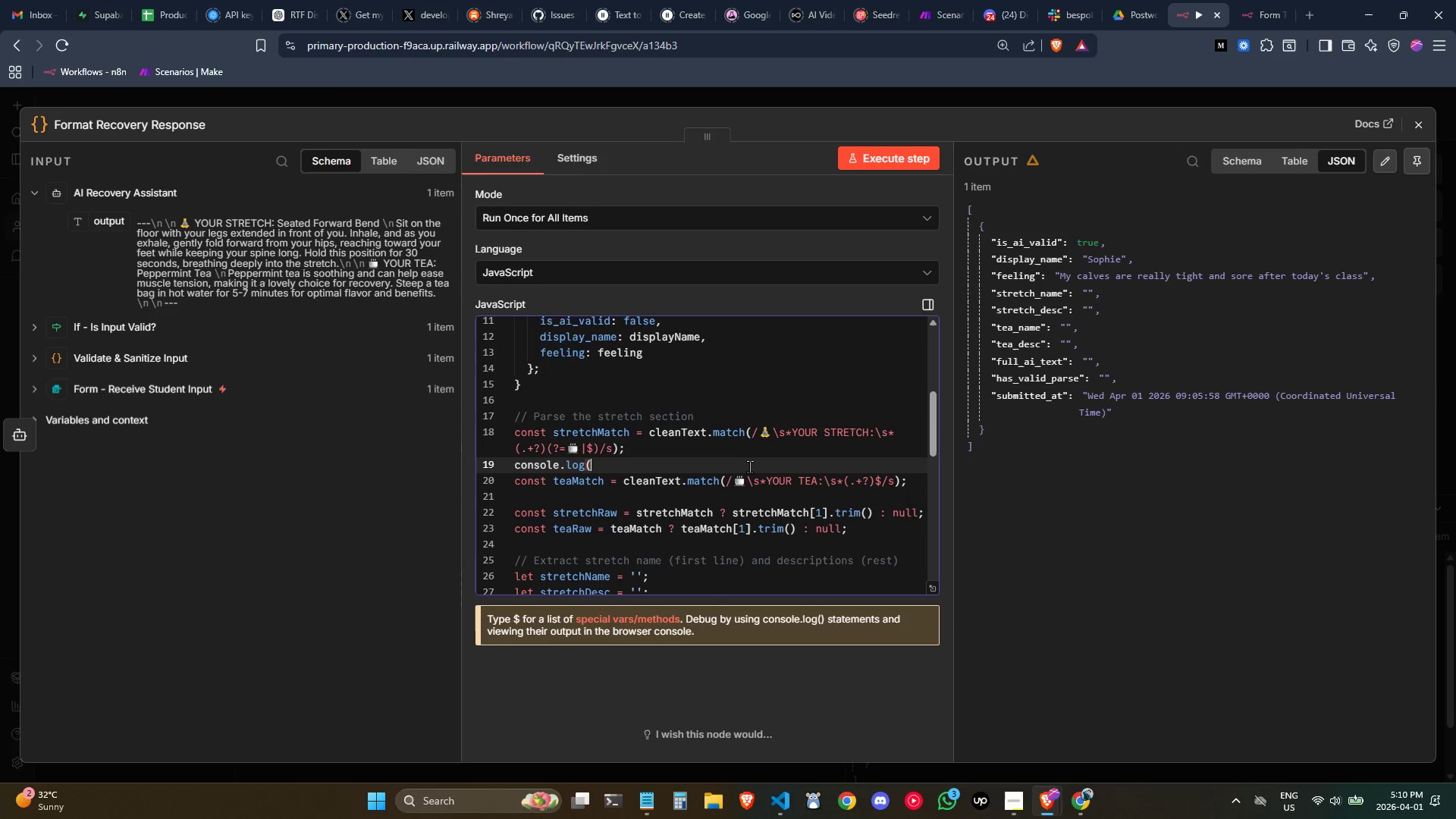 
key(Backspace)
 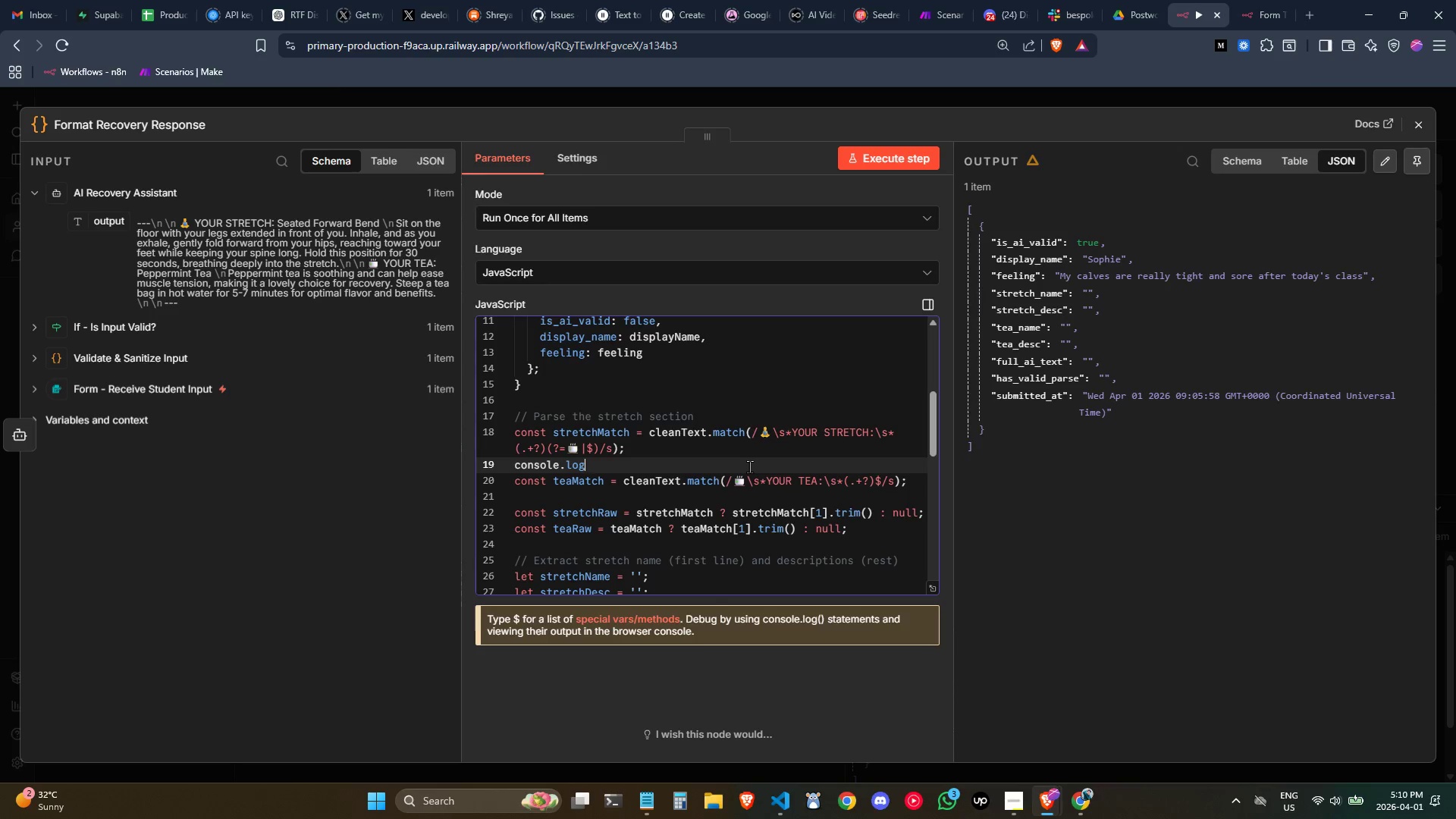 
key(Backspace)
 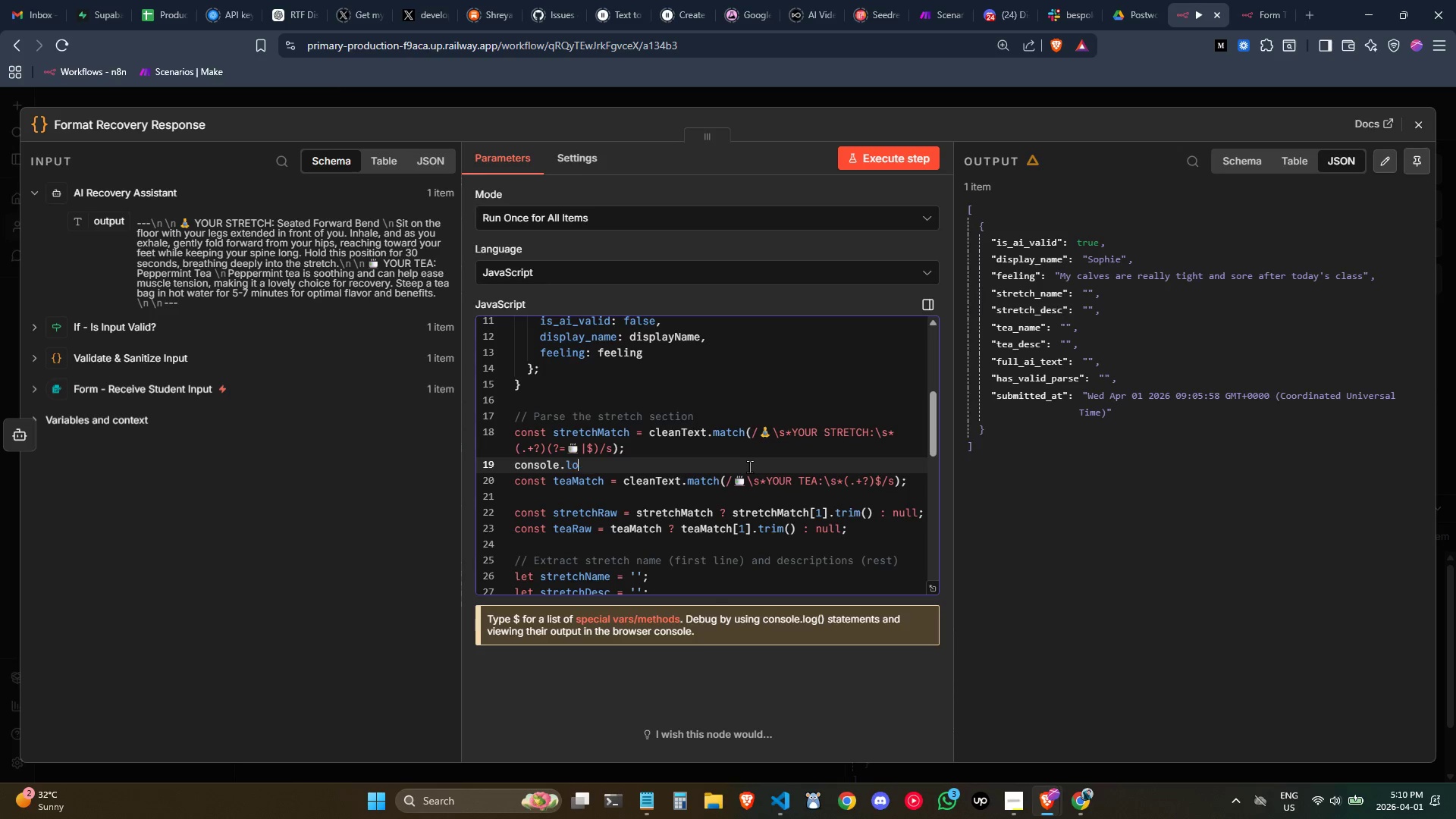 
key(Backspace)
 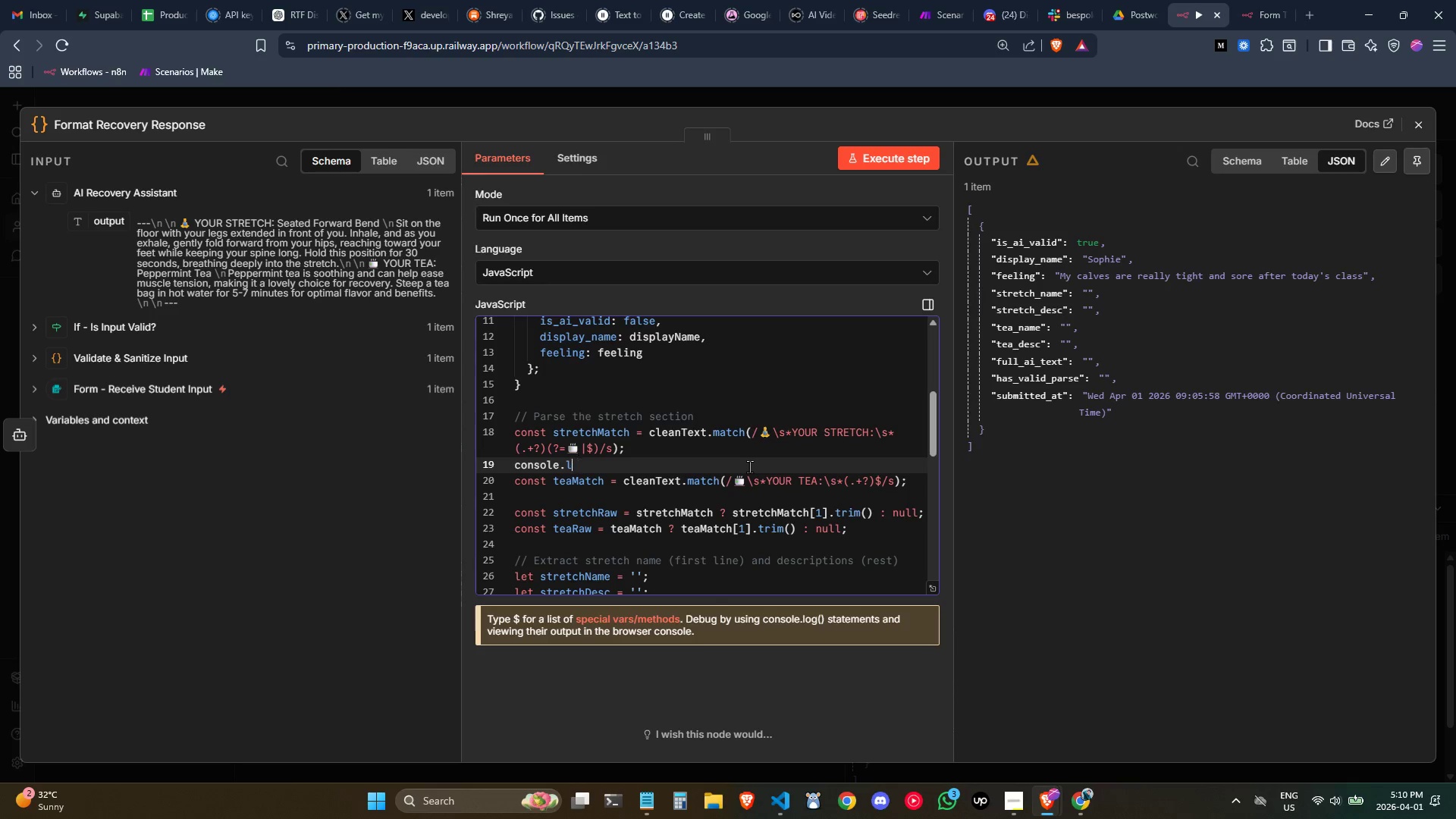 
key(Backspace)
 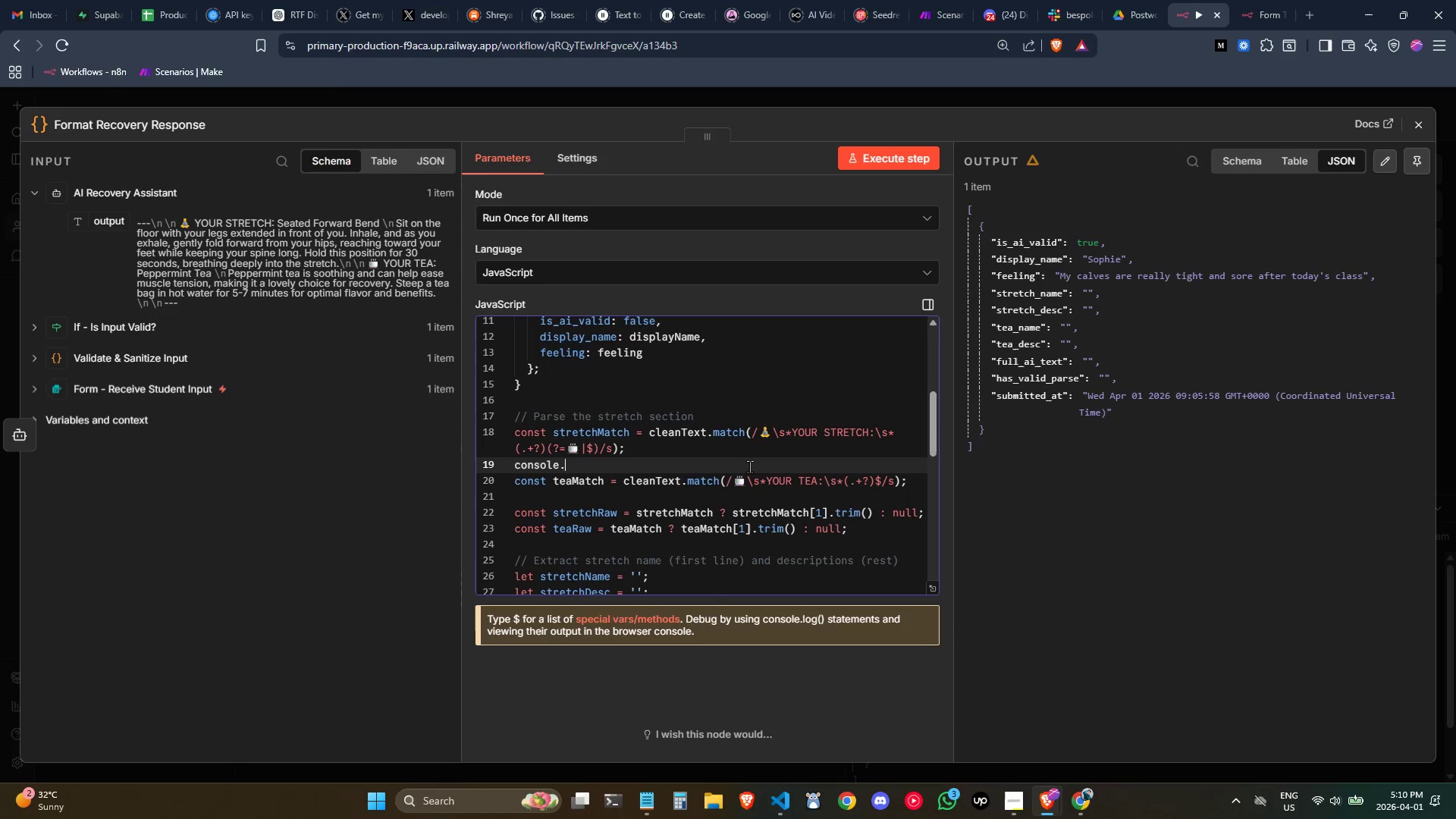 
key(Backspace)
 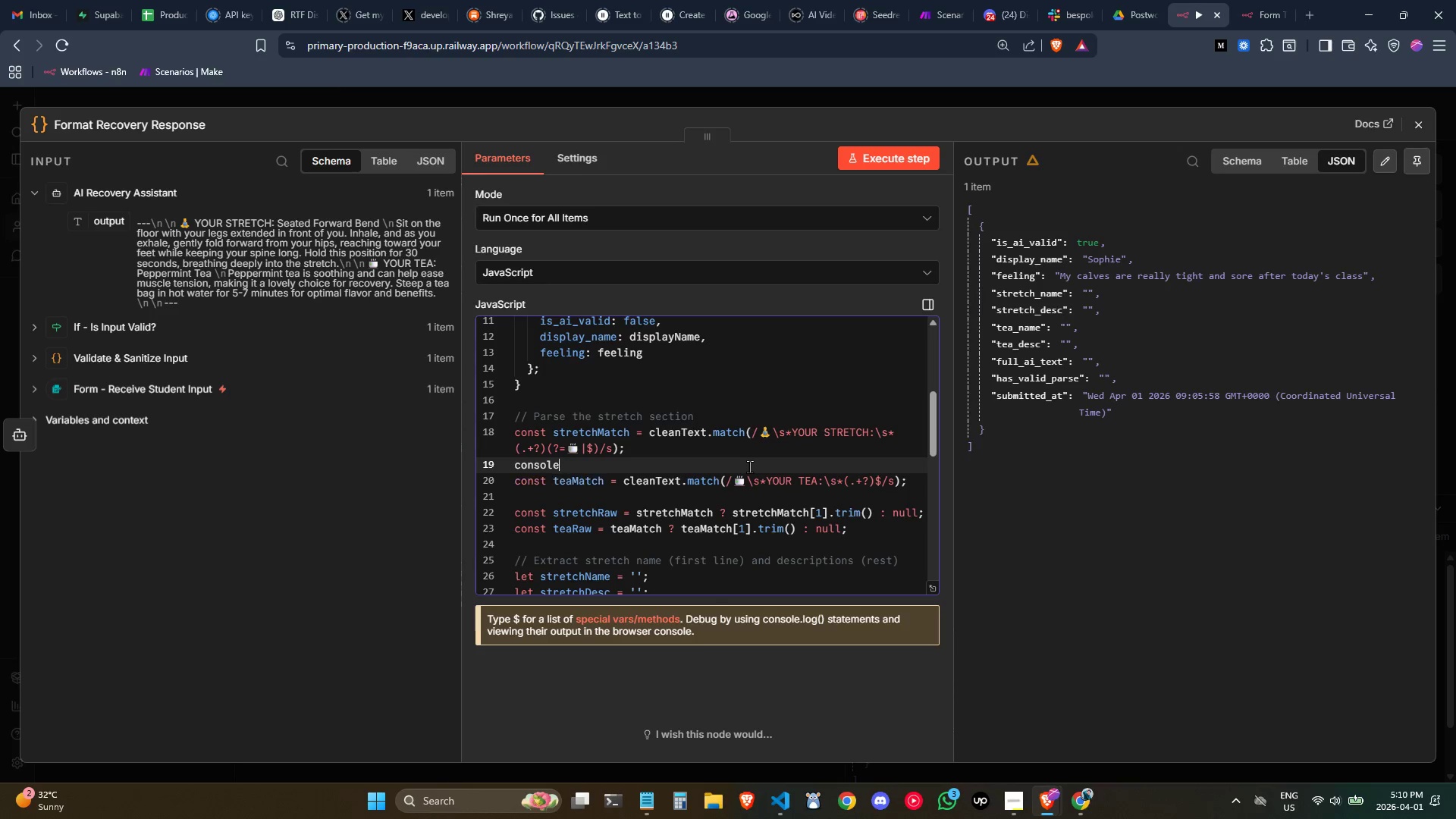 
key(Backspace)
 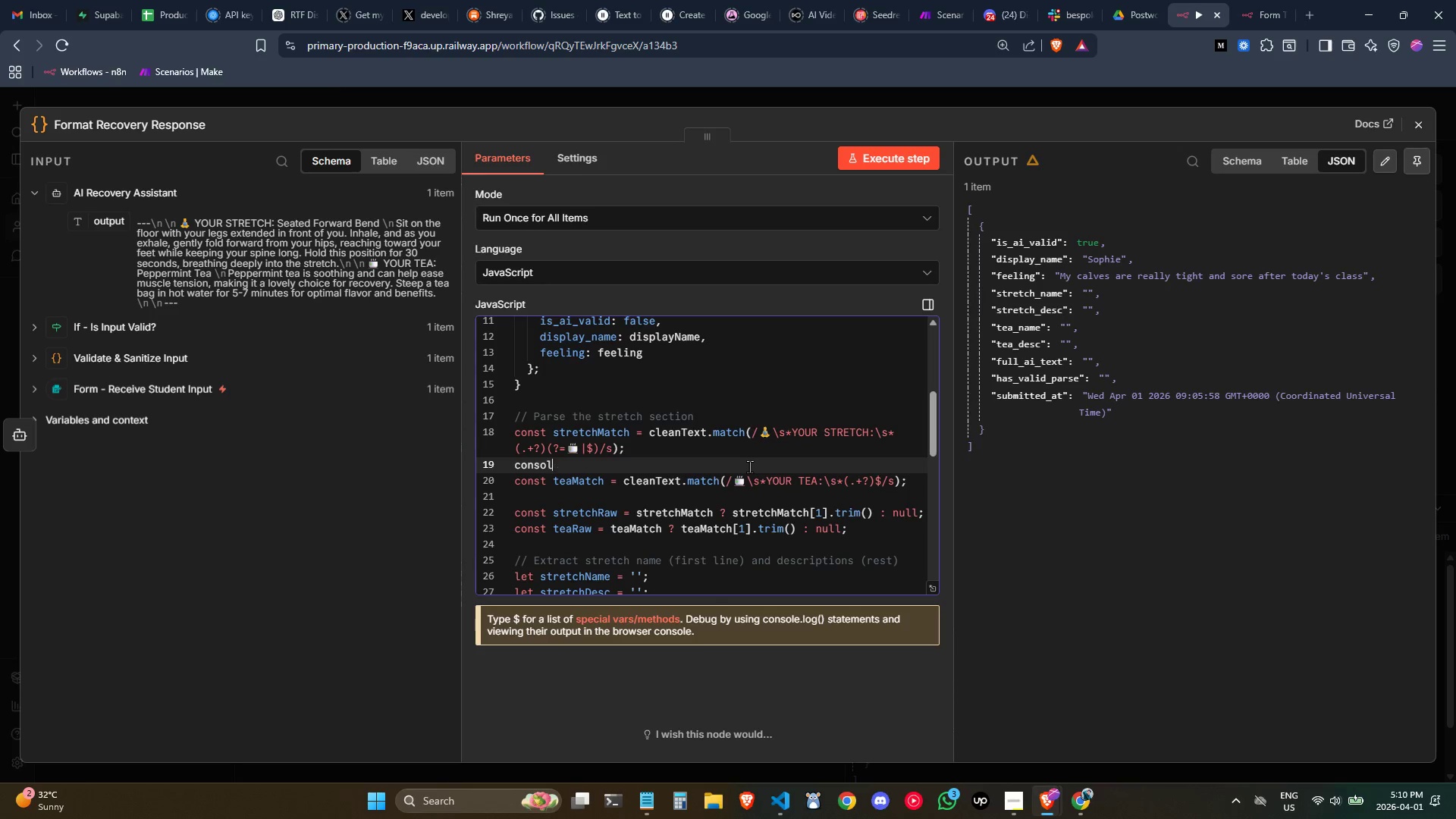 
key(Backspace)
 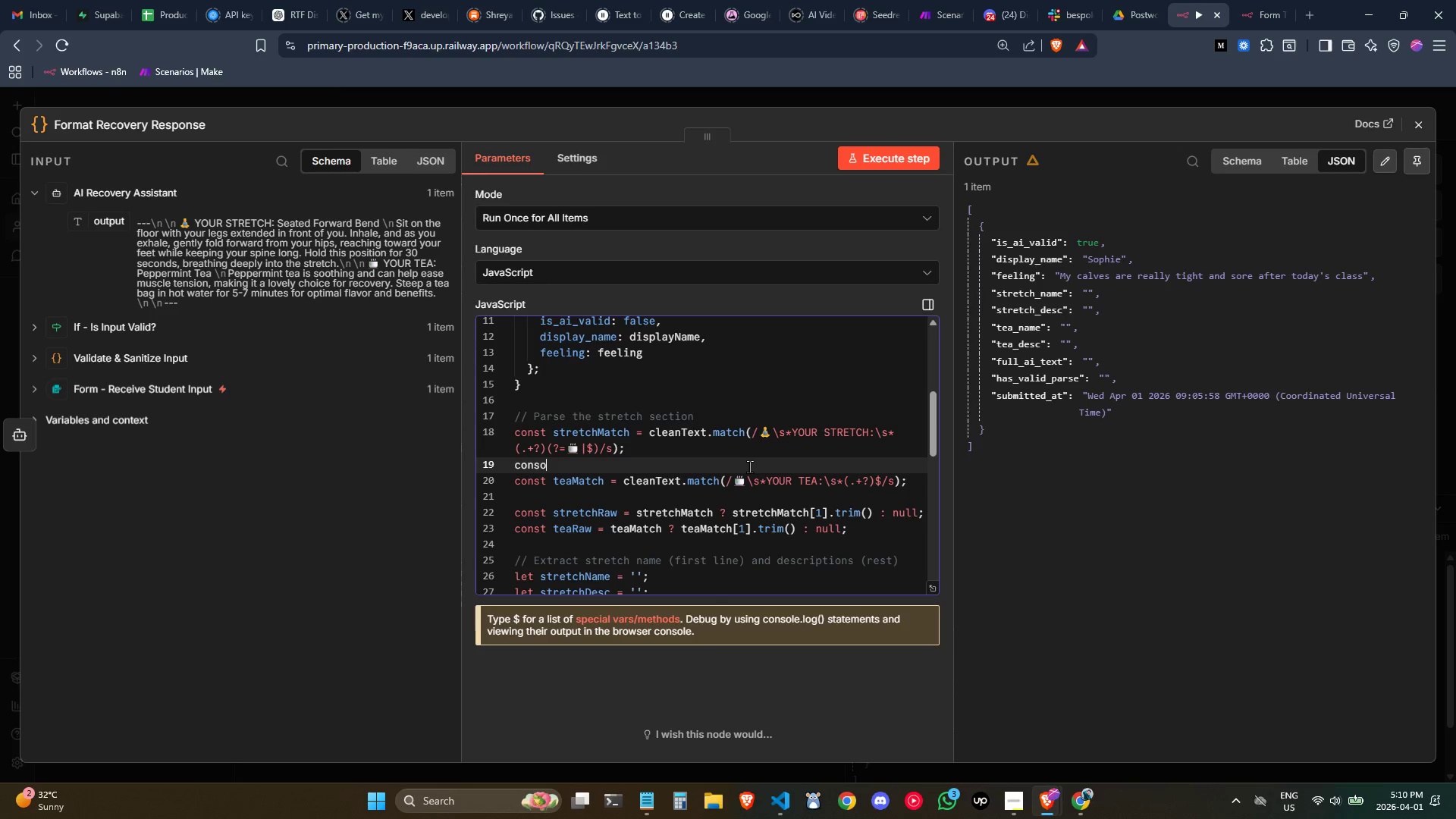 
key(Backspace)
 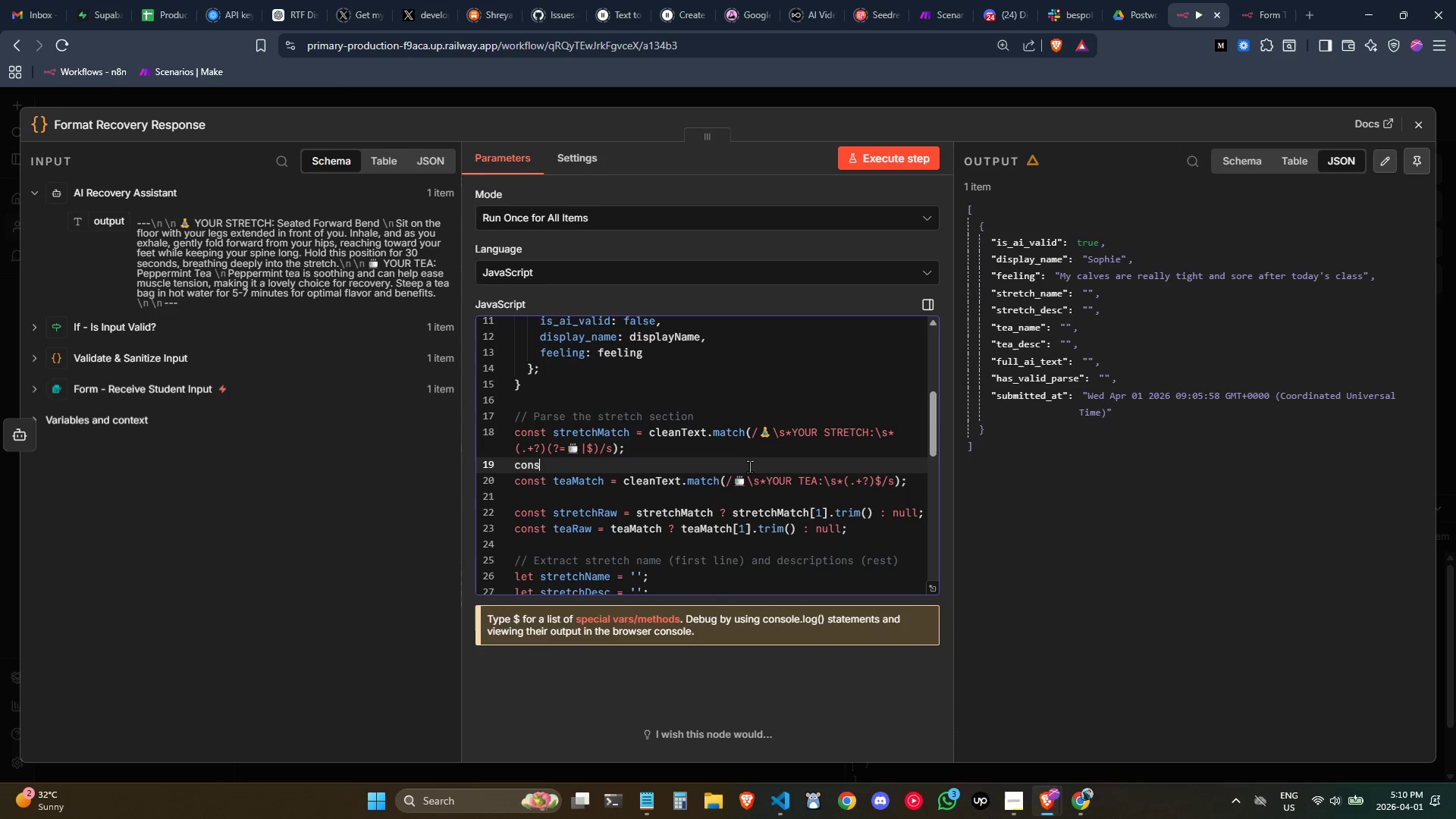 
key(Backspace)
 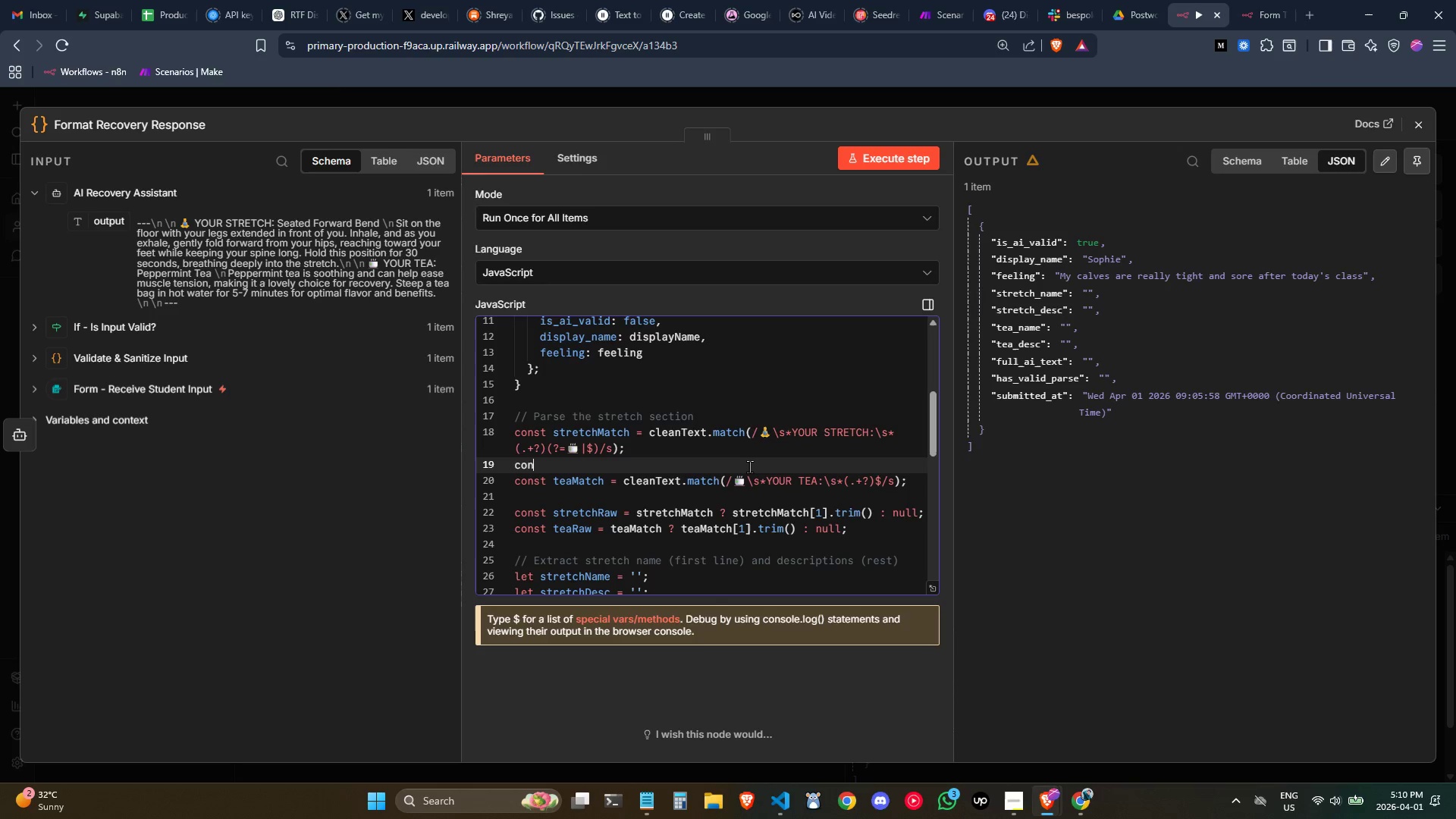 
key(Backspace)
 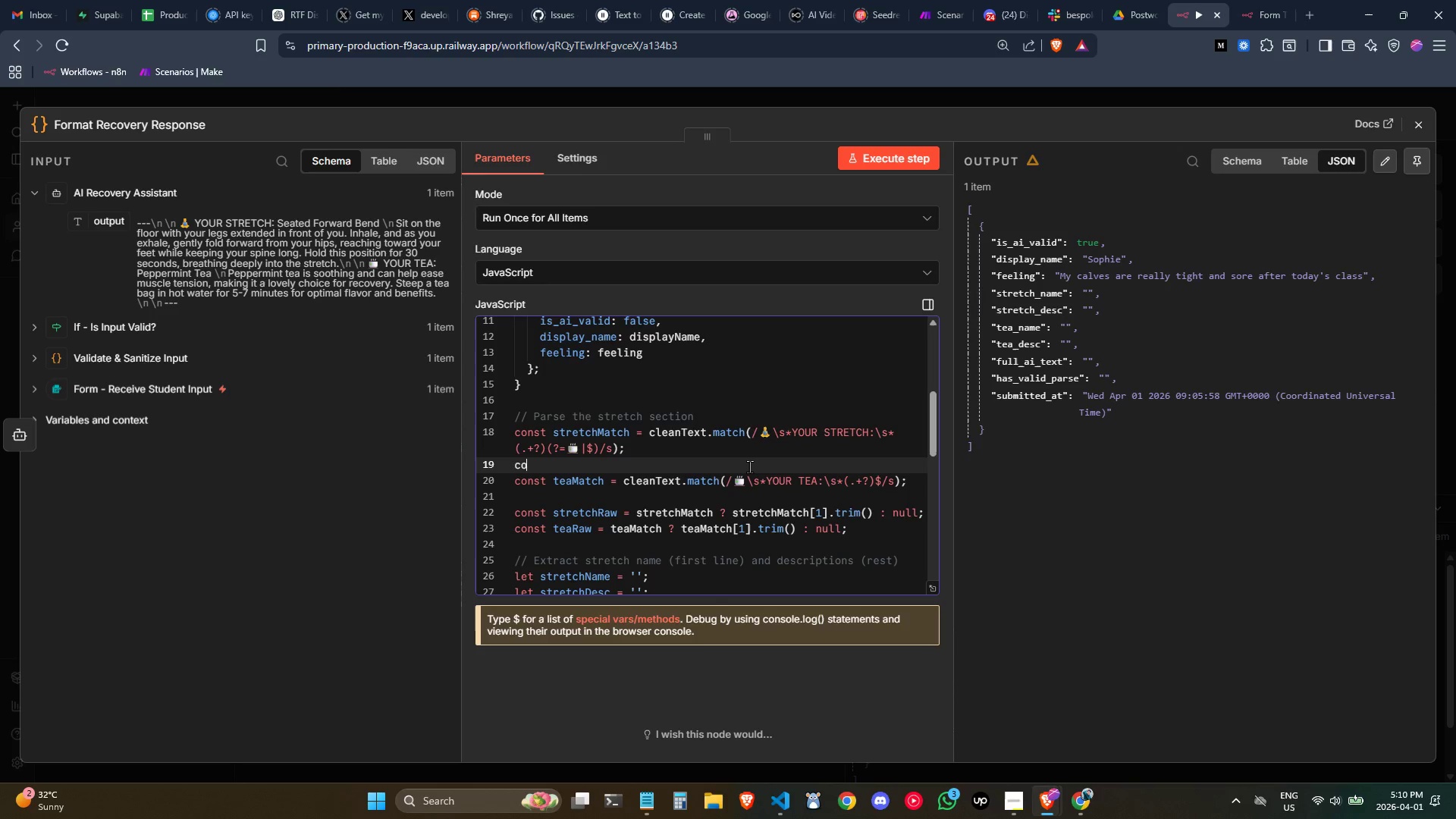 
key(Backspace)
 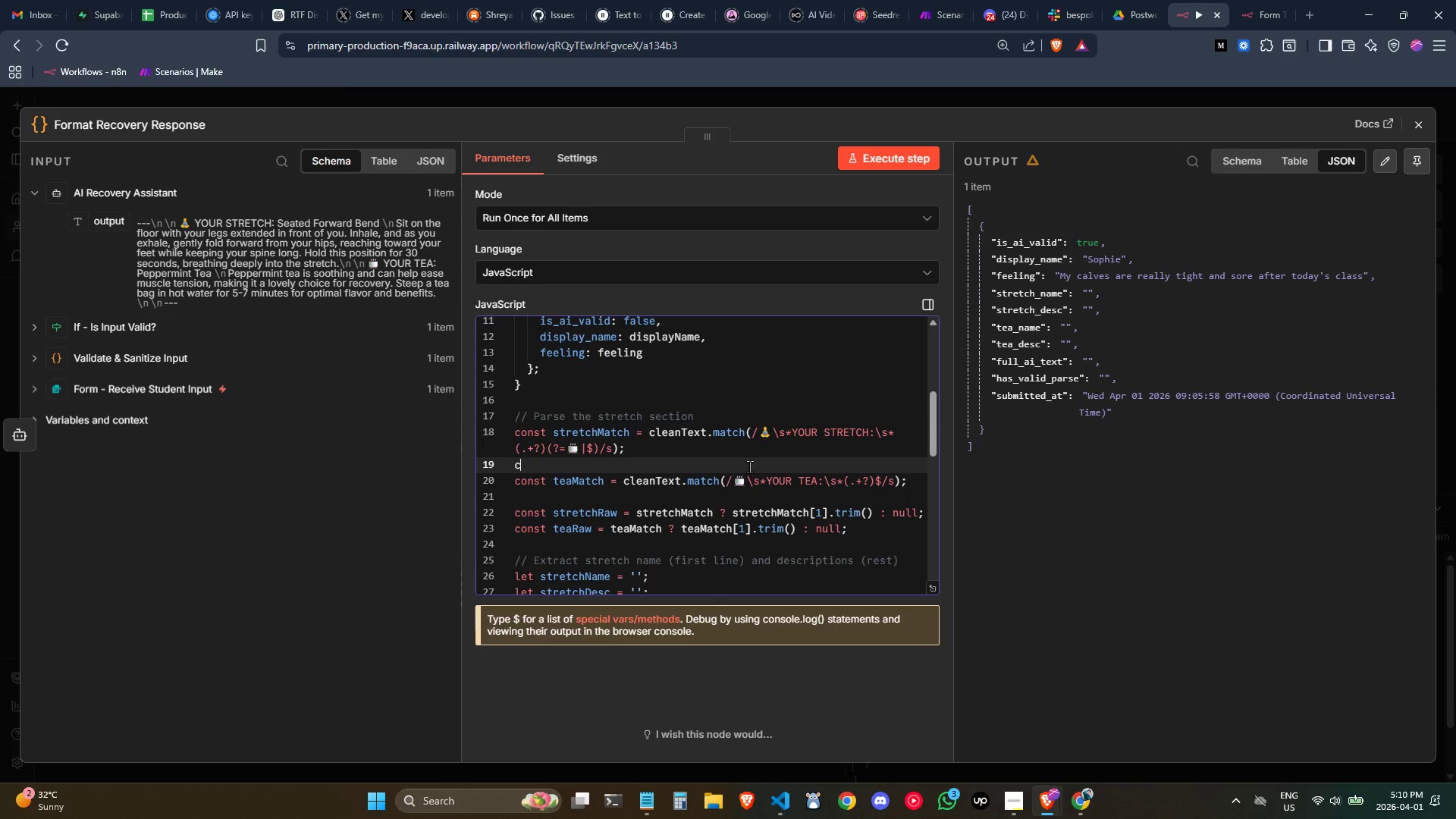 
key(Backspace)
 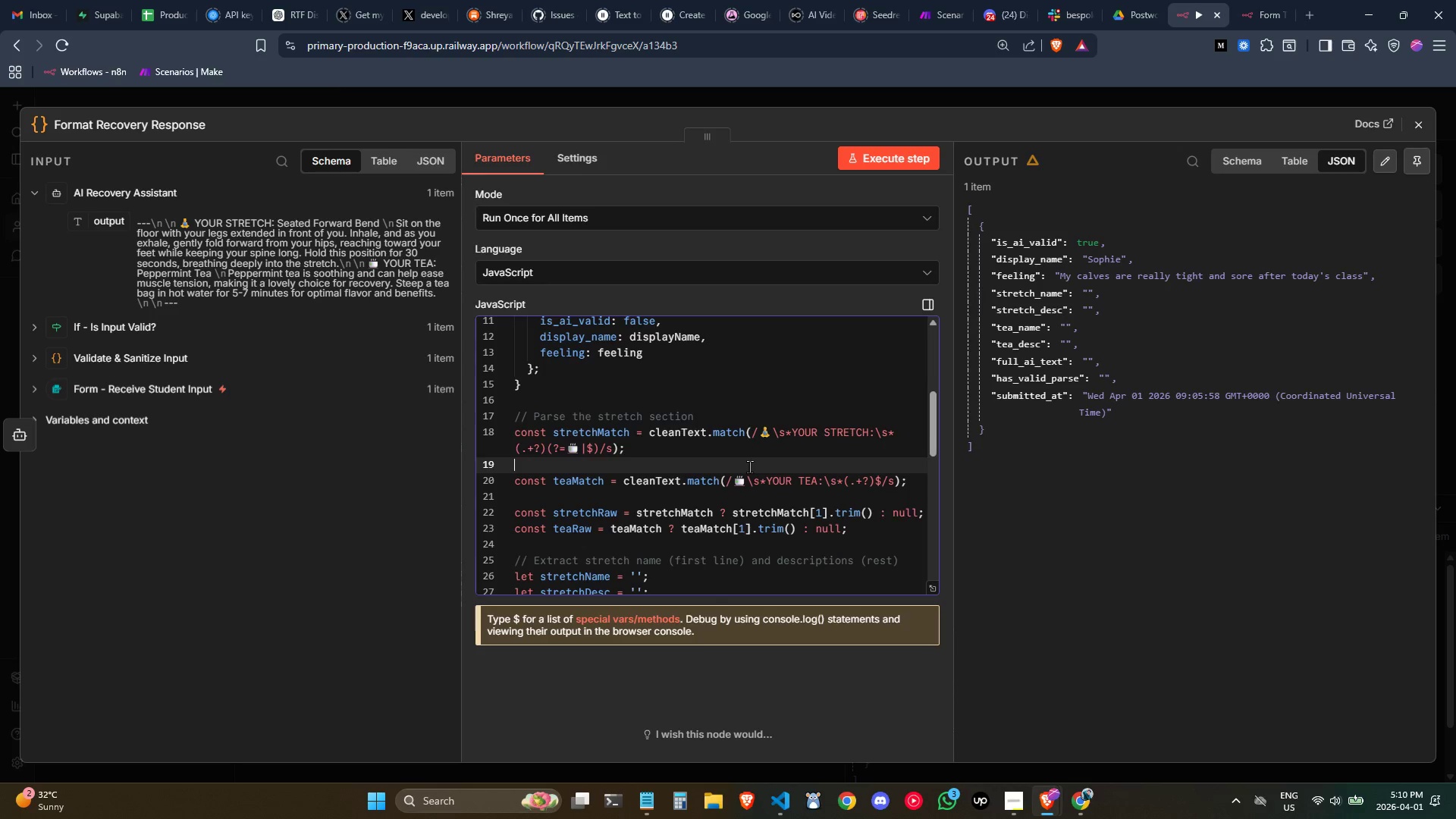 
key(Backspace)
 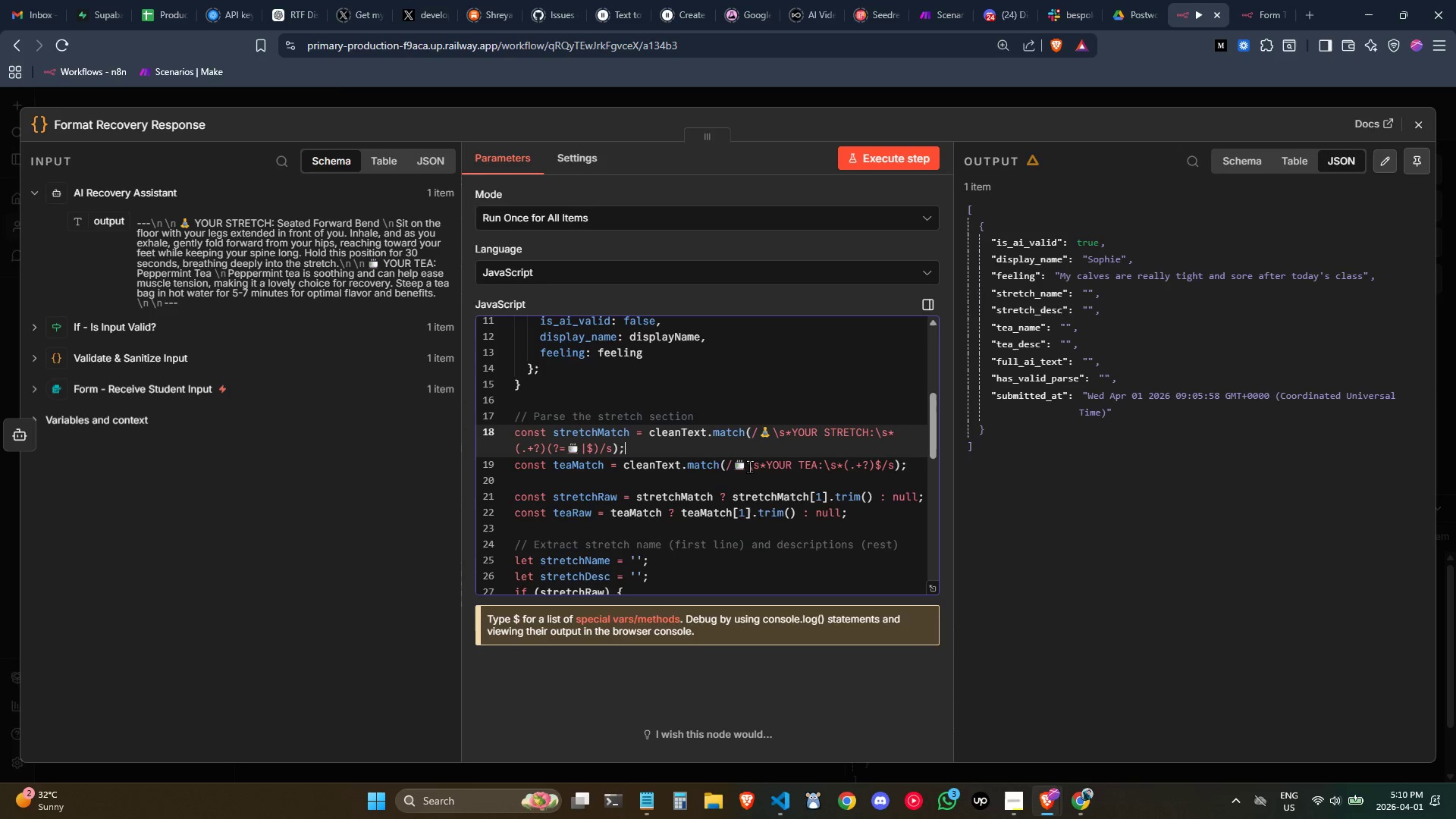 
key(Enter)
 